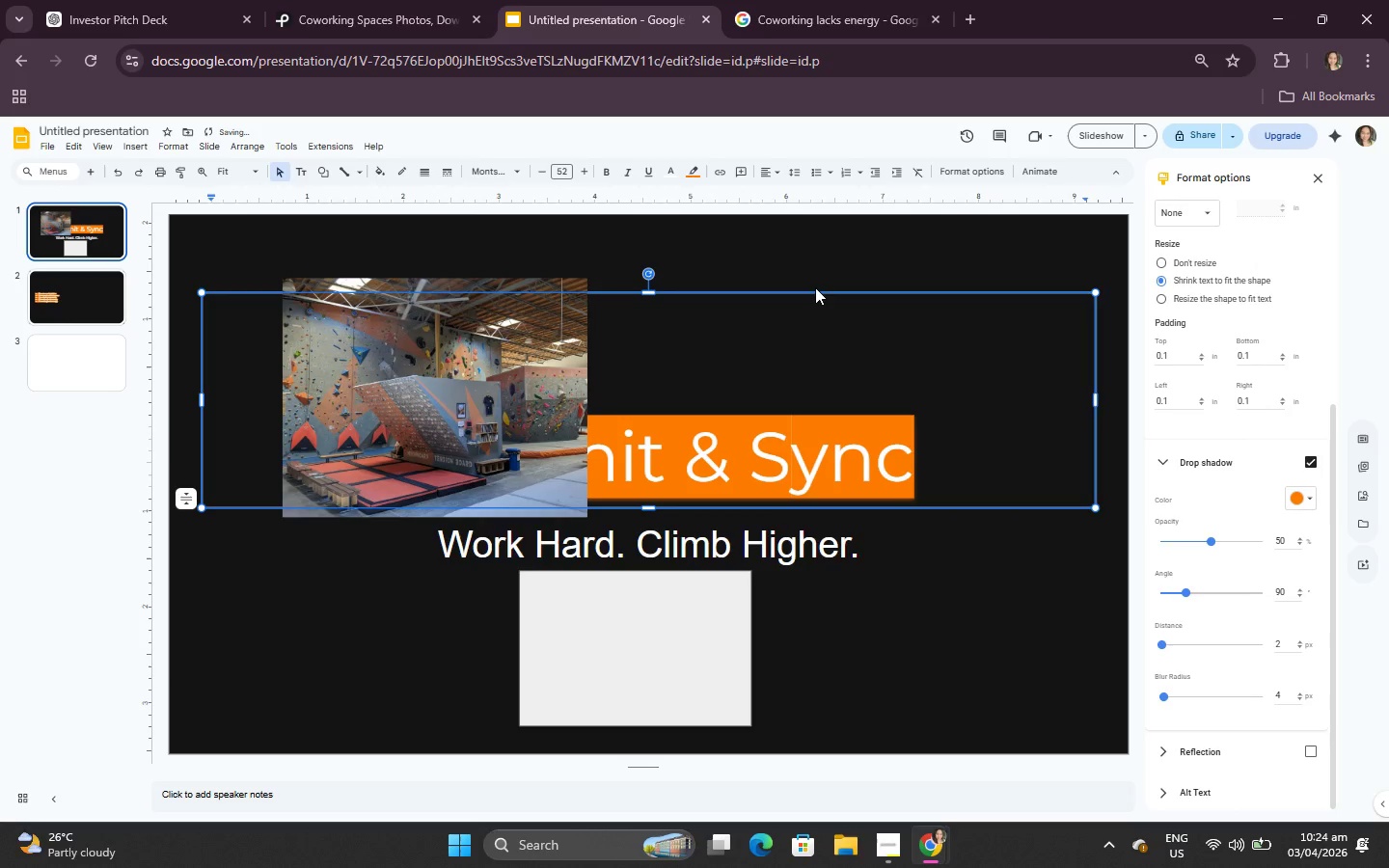 
left_click_drag(start_coordinate=[814, 294], to_coordinate=[828, 227])
 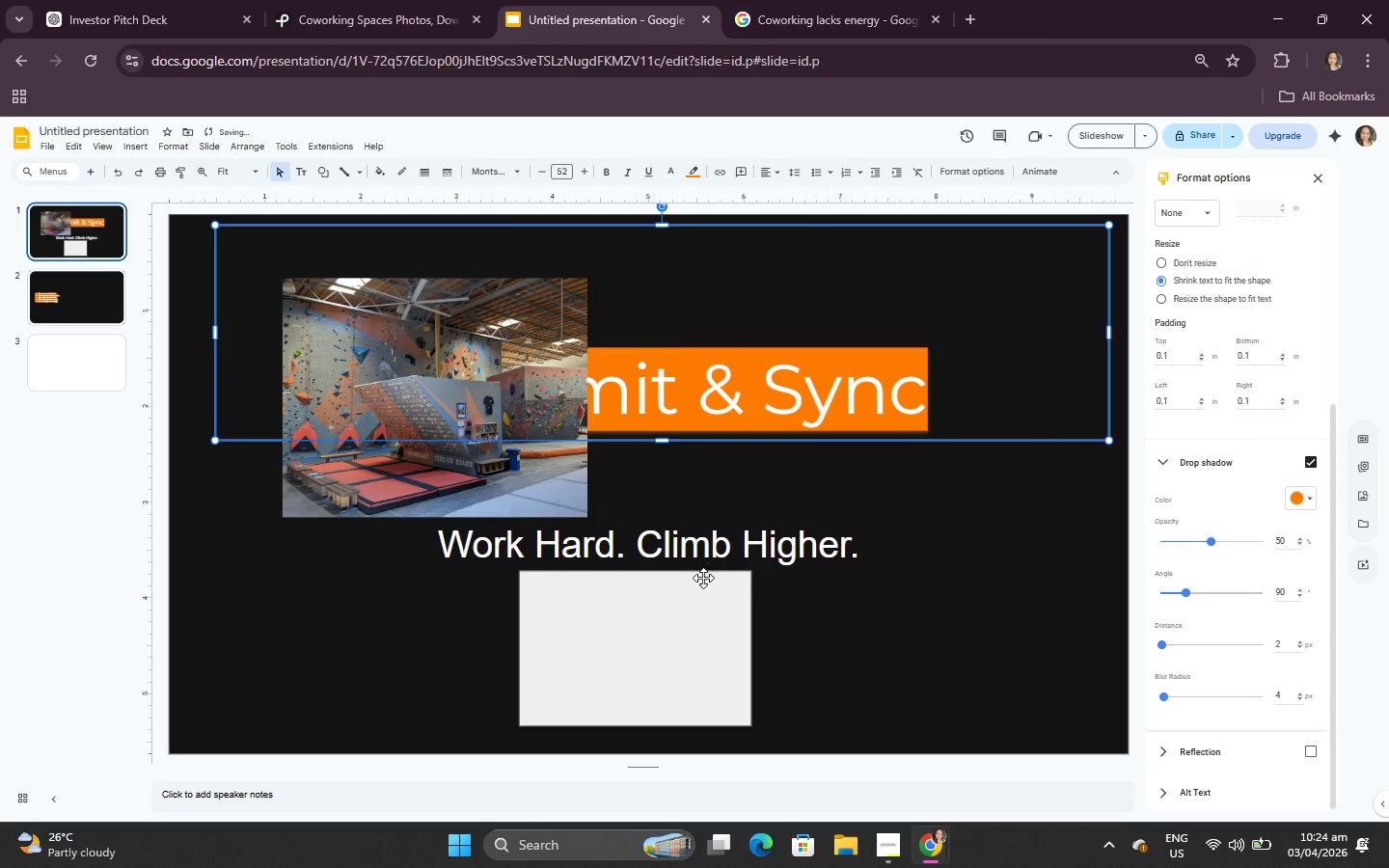 
left_click([710, 547])
 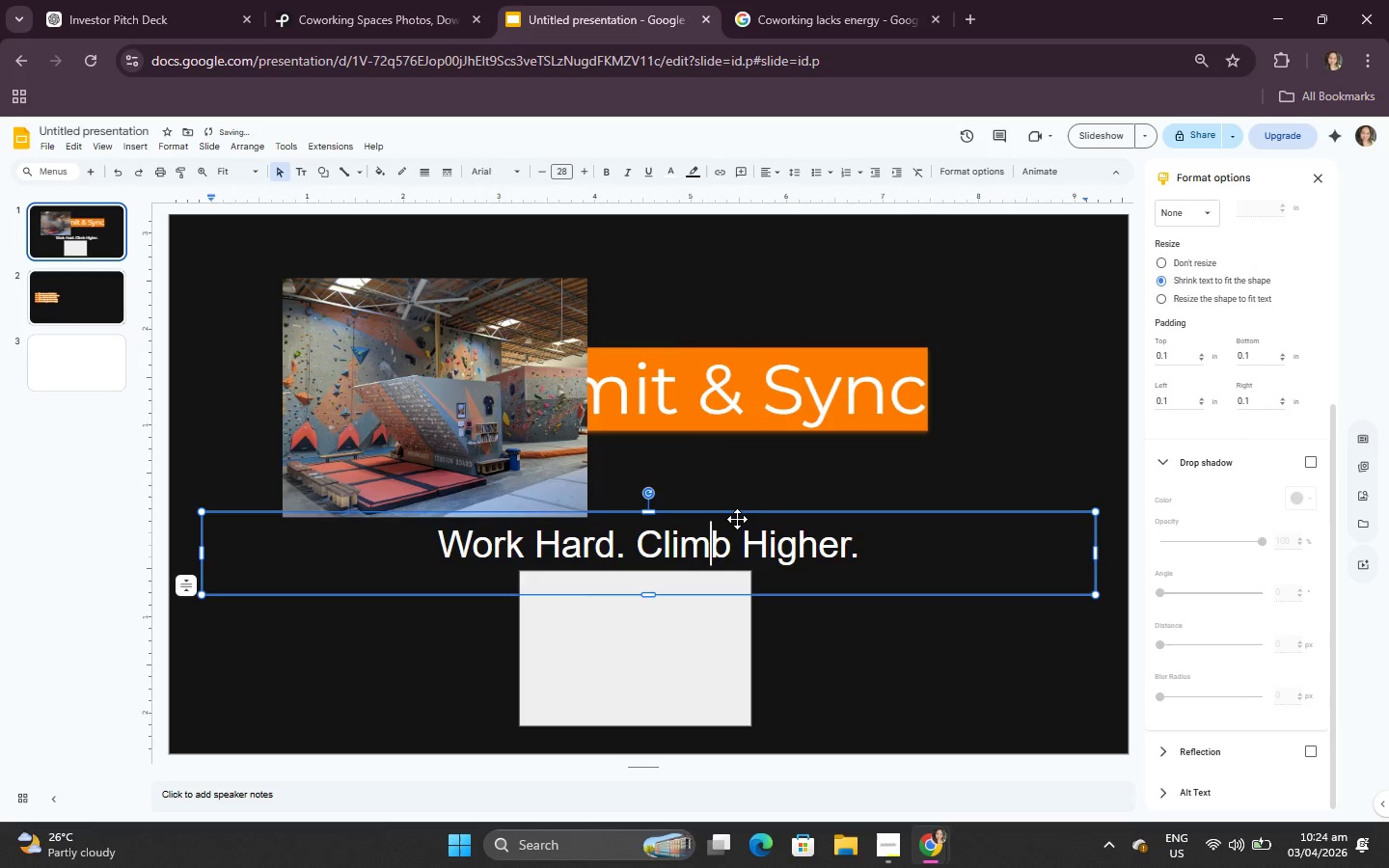 
left_click_drag(start_coordinate=[738, 518], to_coordinate=[742, 462])
 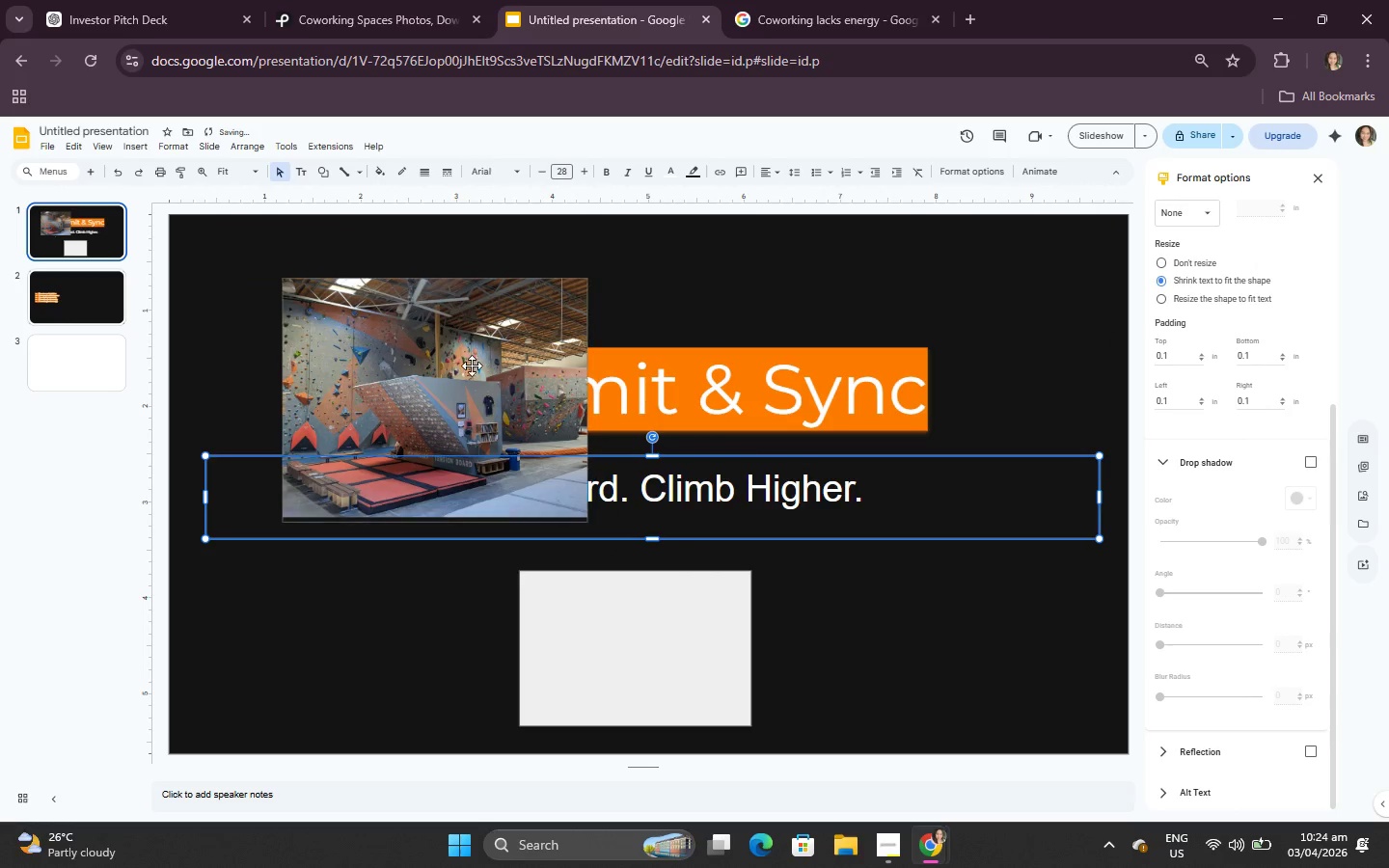 
left_click([466, 365])
 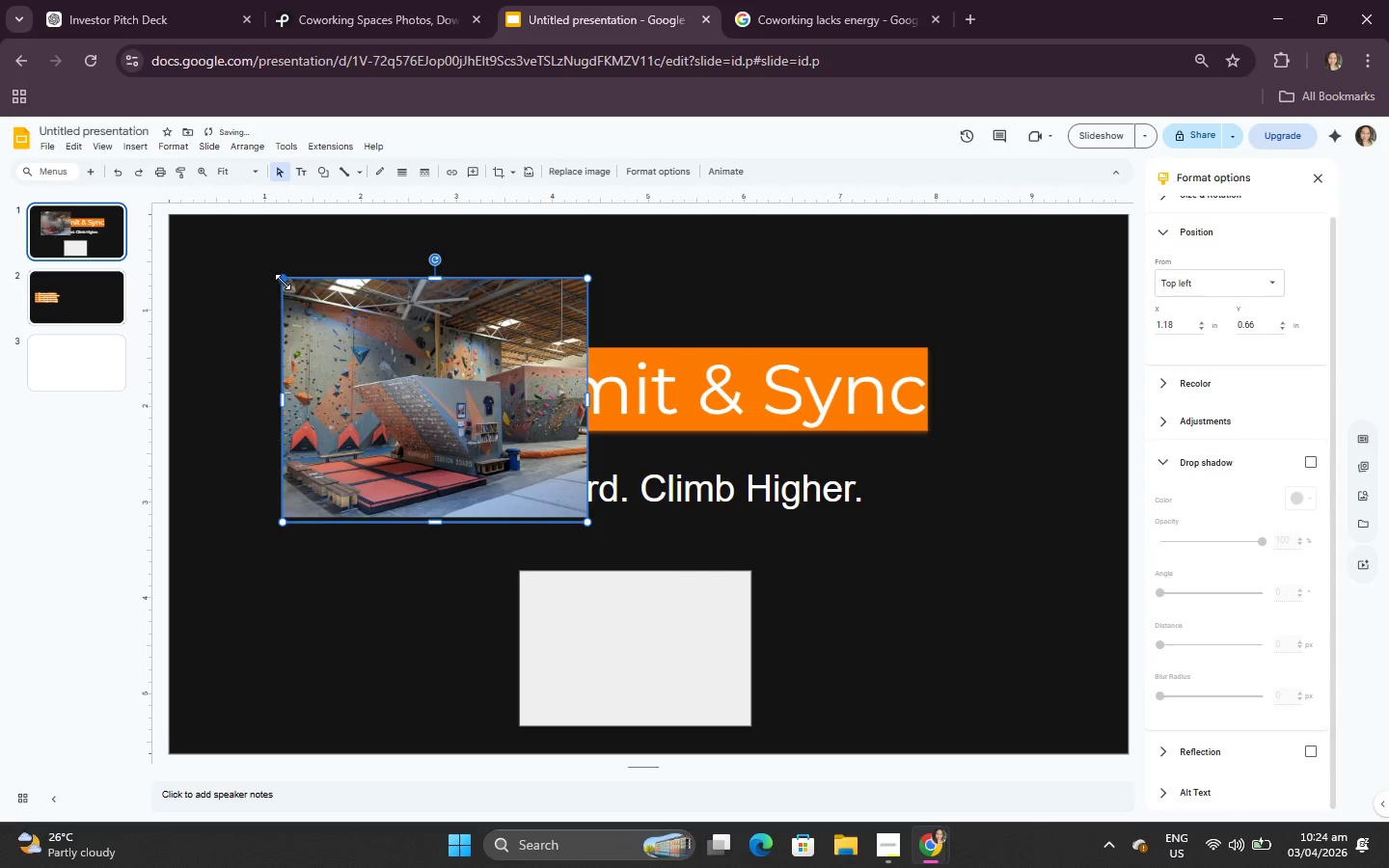 
left_click_drag(start_coordinate=[284, 281], to_coordinate=[323, 325])
 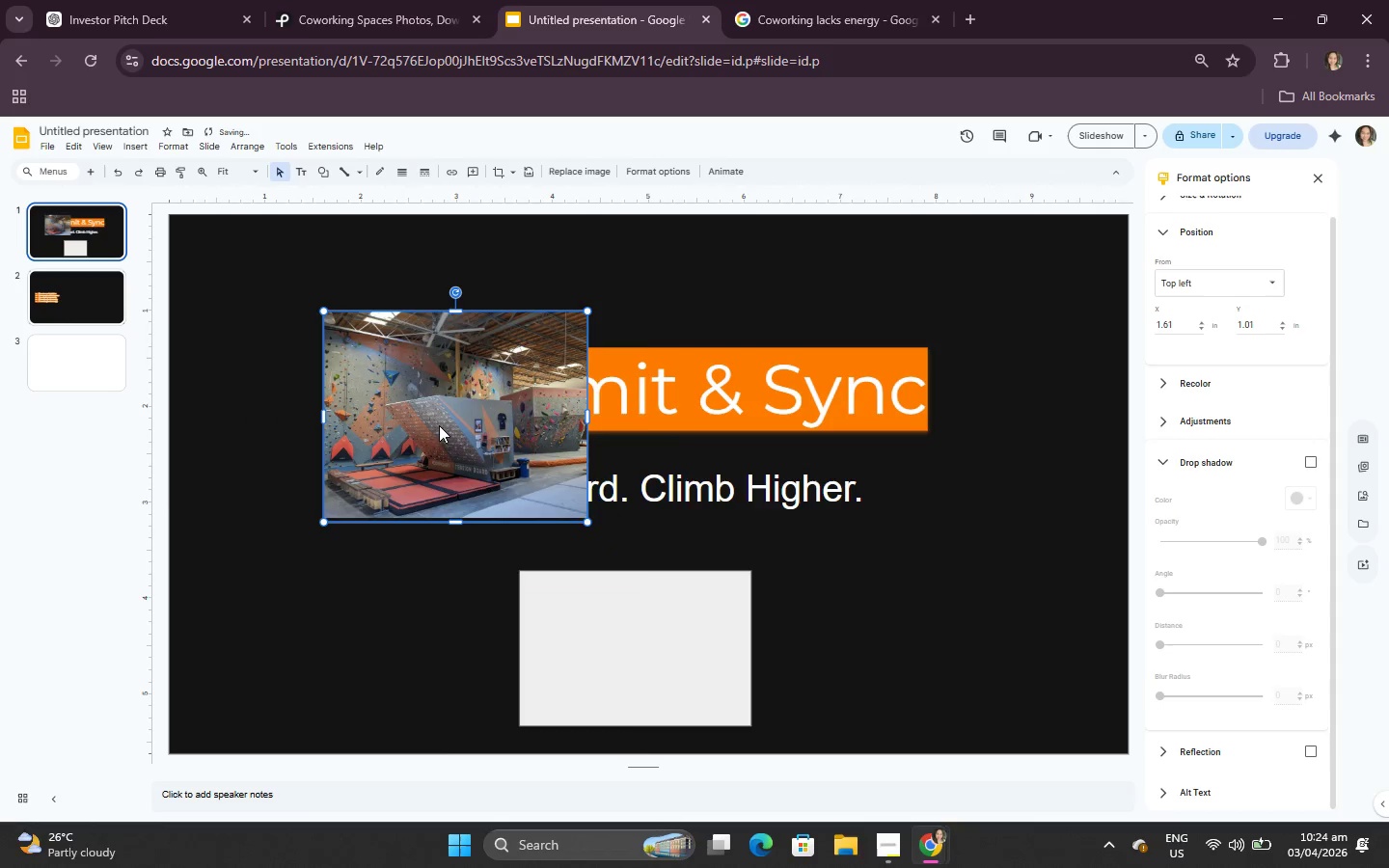 
mouse_move([451, 447])
 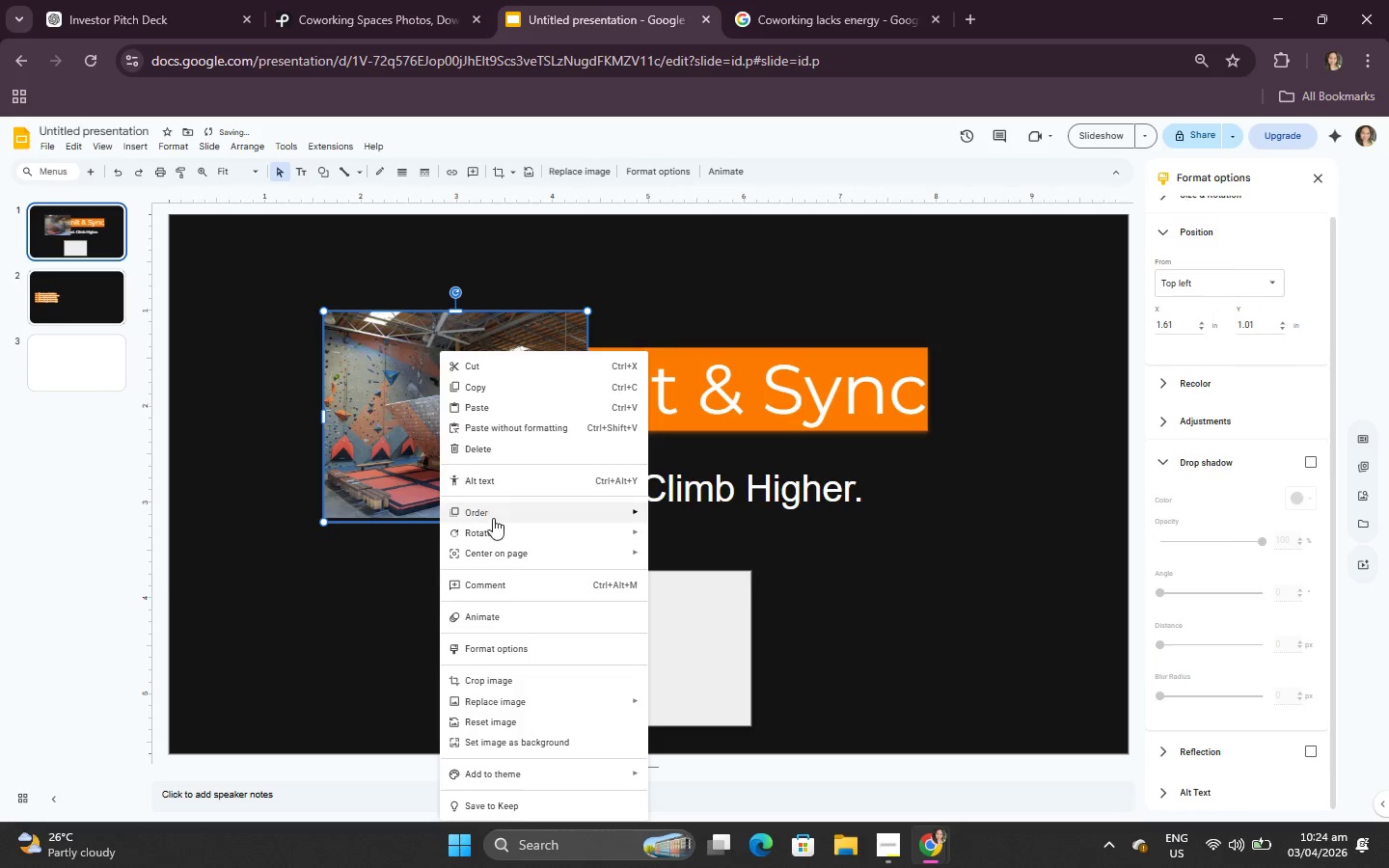 
mouse_move([503, 552])
 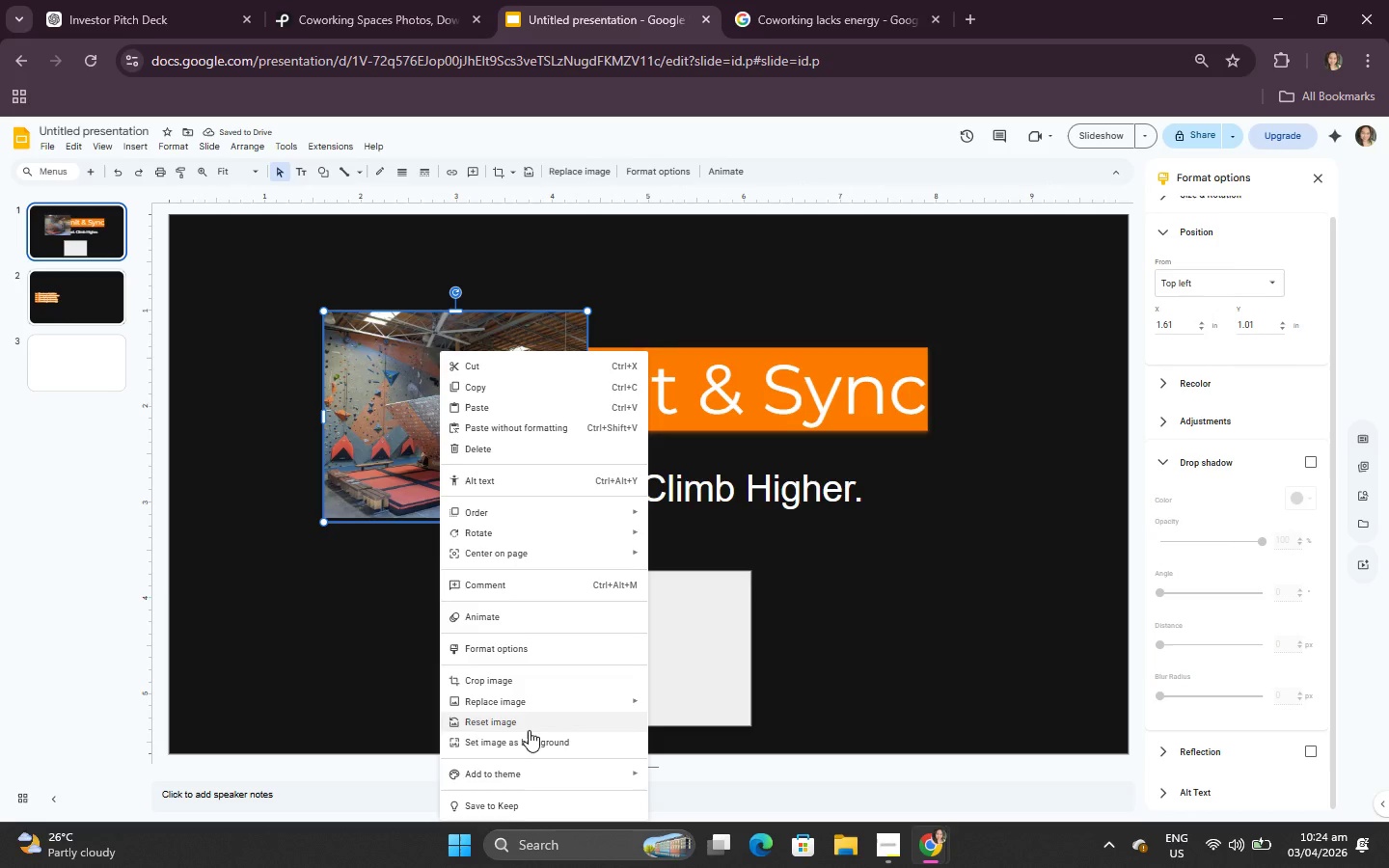 
mouse_move([524, 746])
 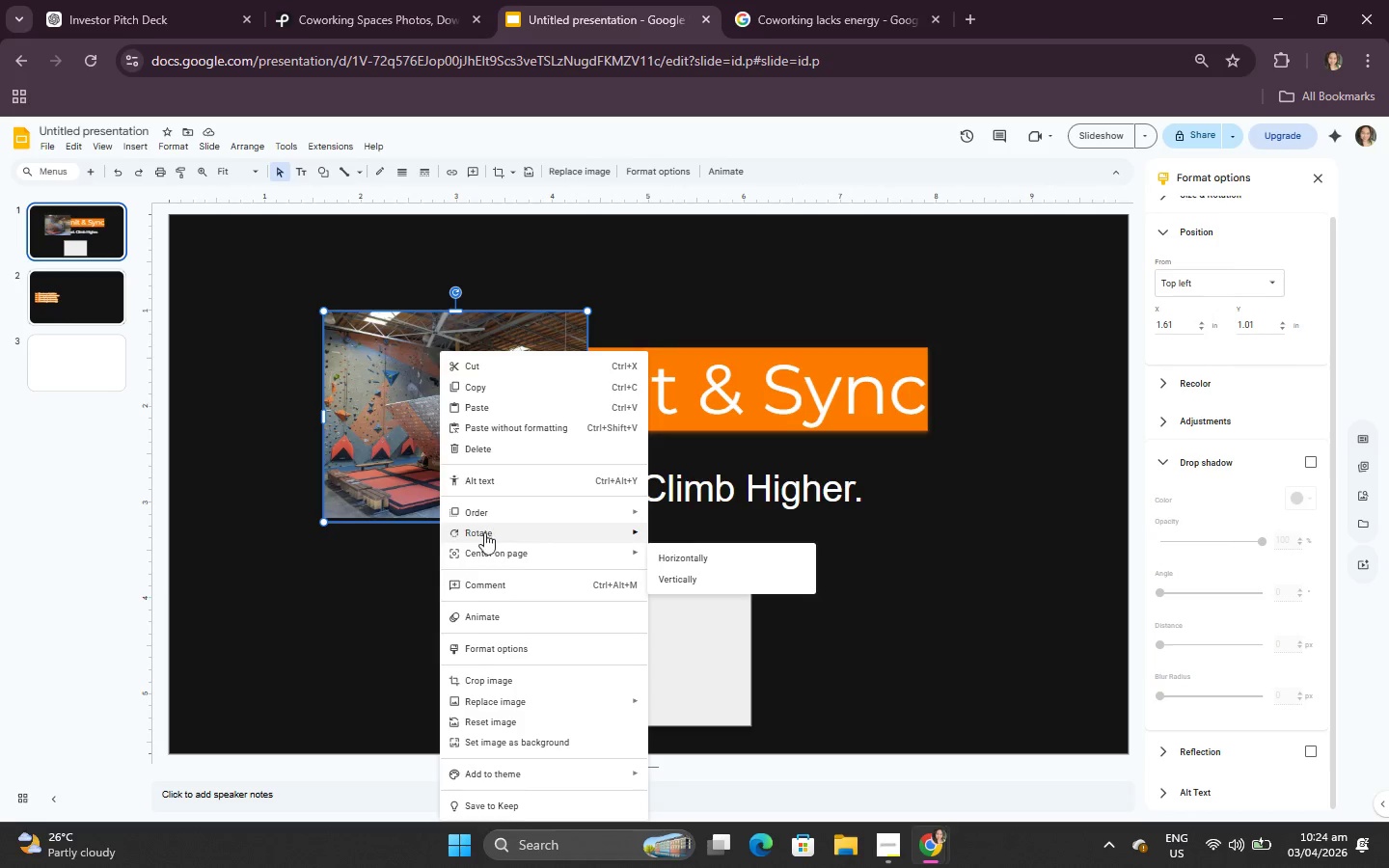 
left_click_drag(start_coordinate=[387, 424], to_coordinate=[567, 649])
 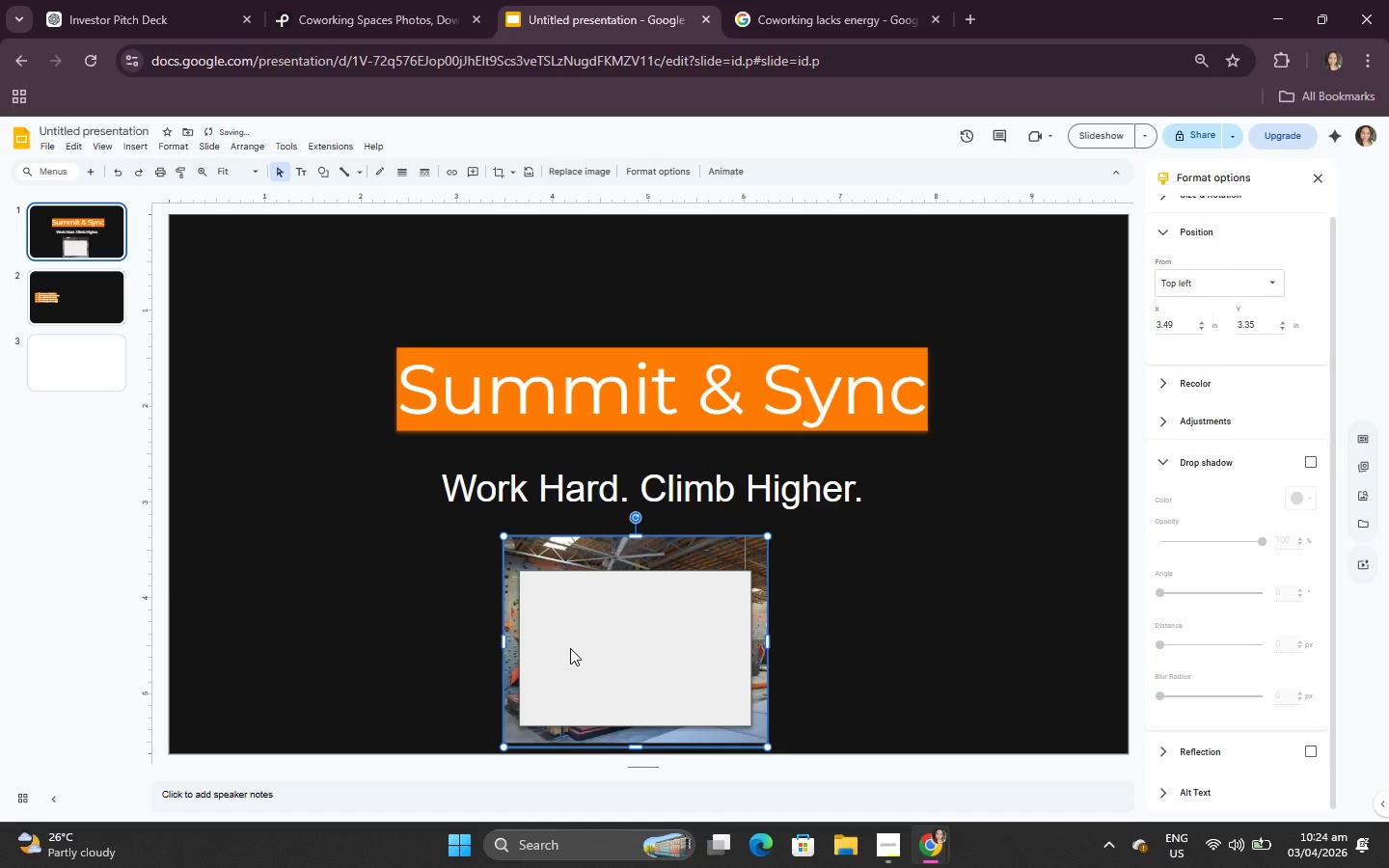 
left_click([572, 642])
 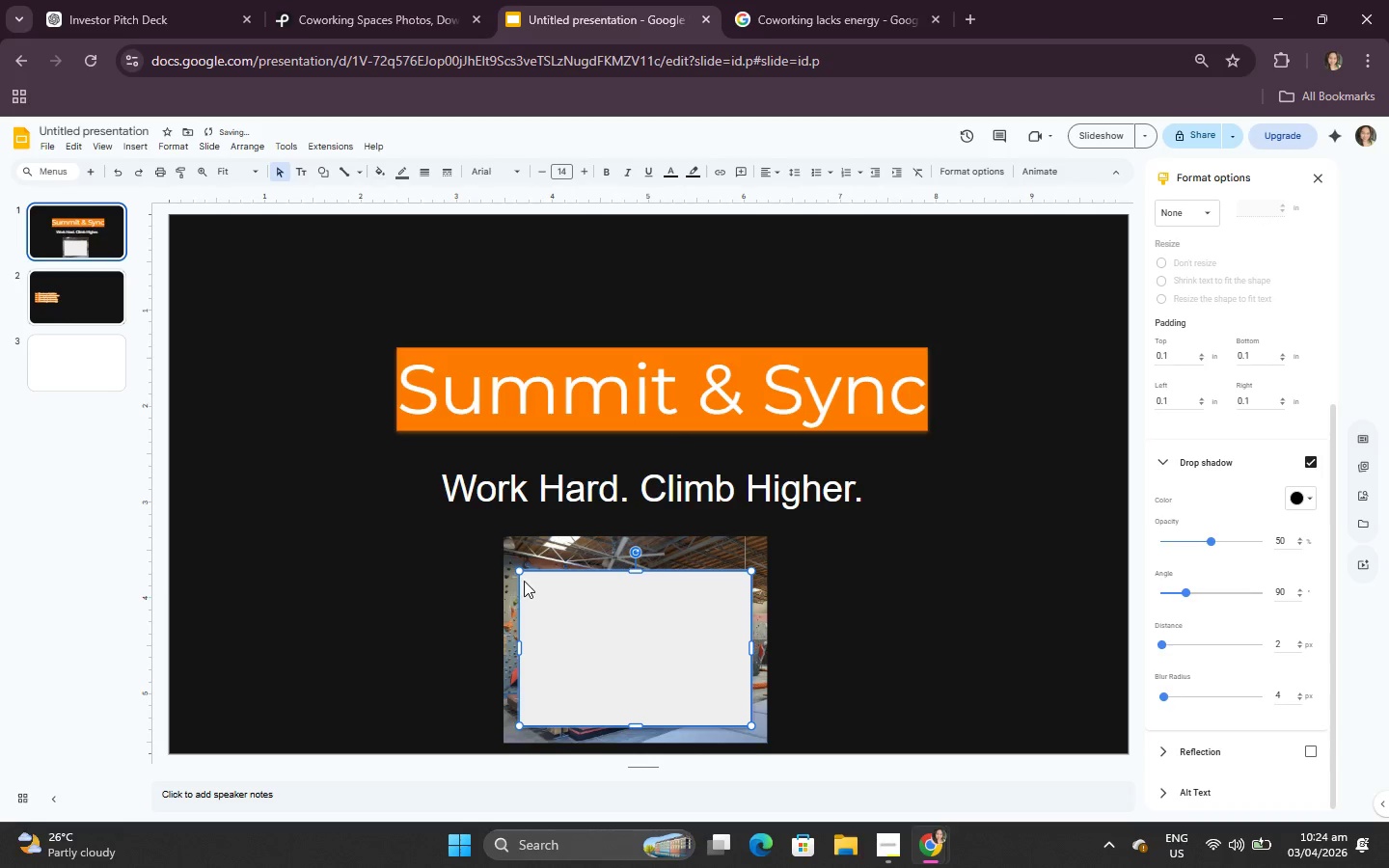 
left_click([520, 567])
 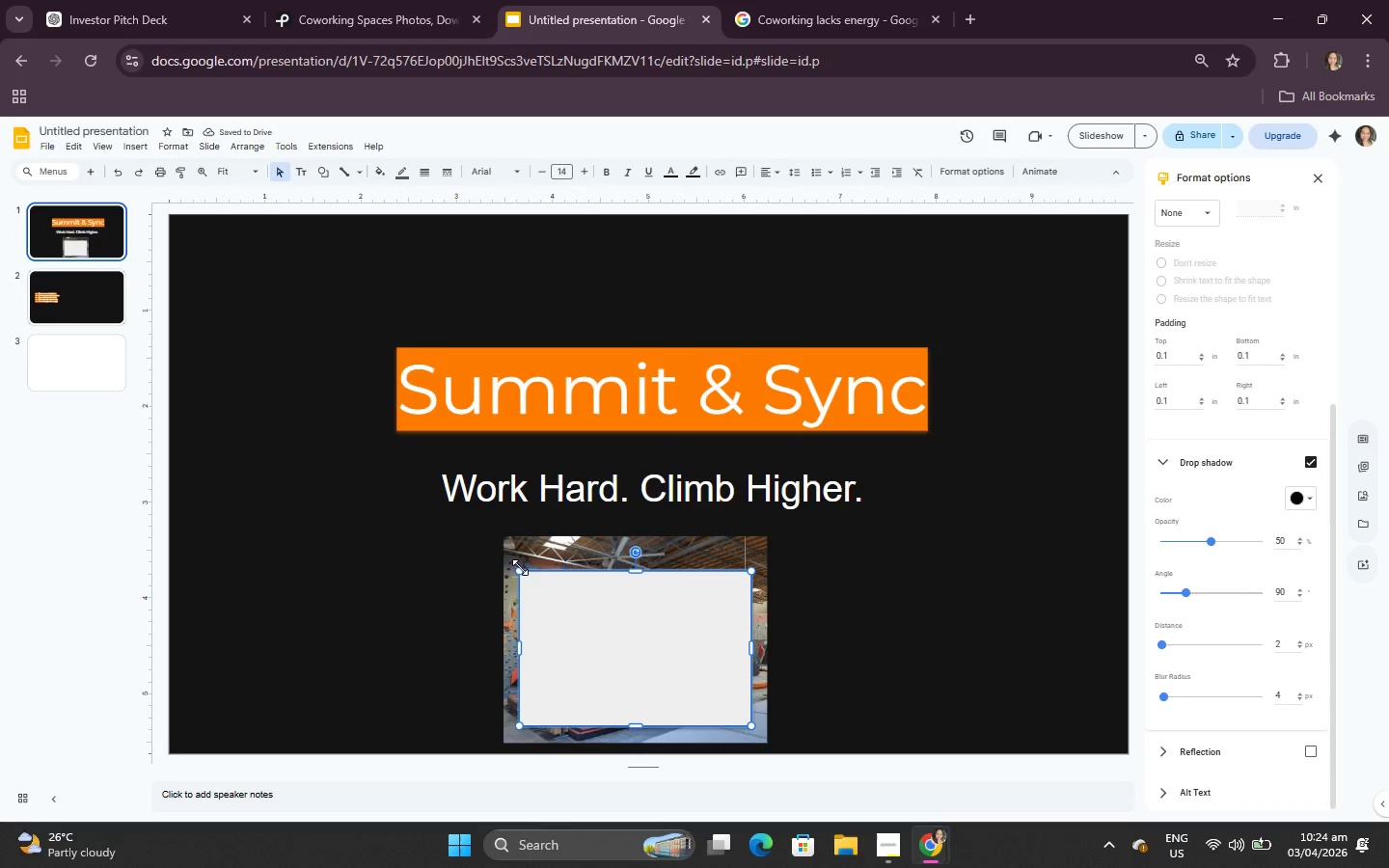 
left_click_drag(start_coordinate=[520, 567], to_coordinate=[526, 545])
 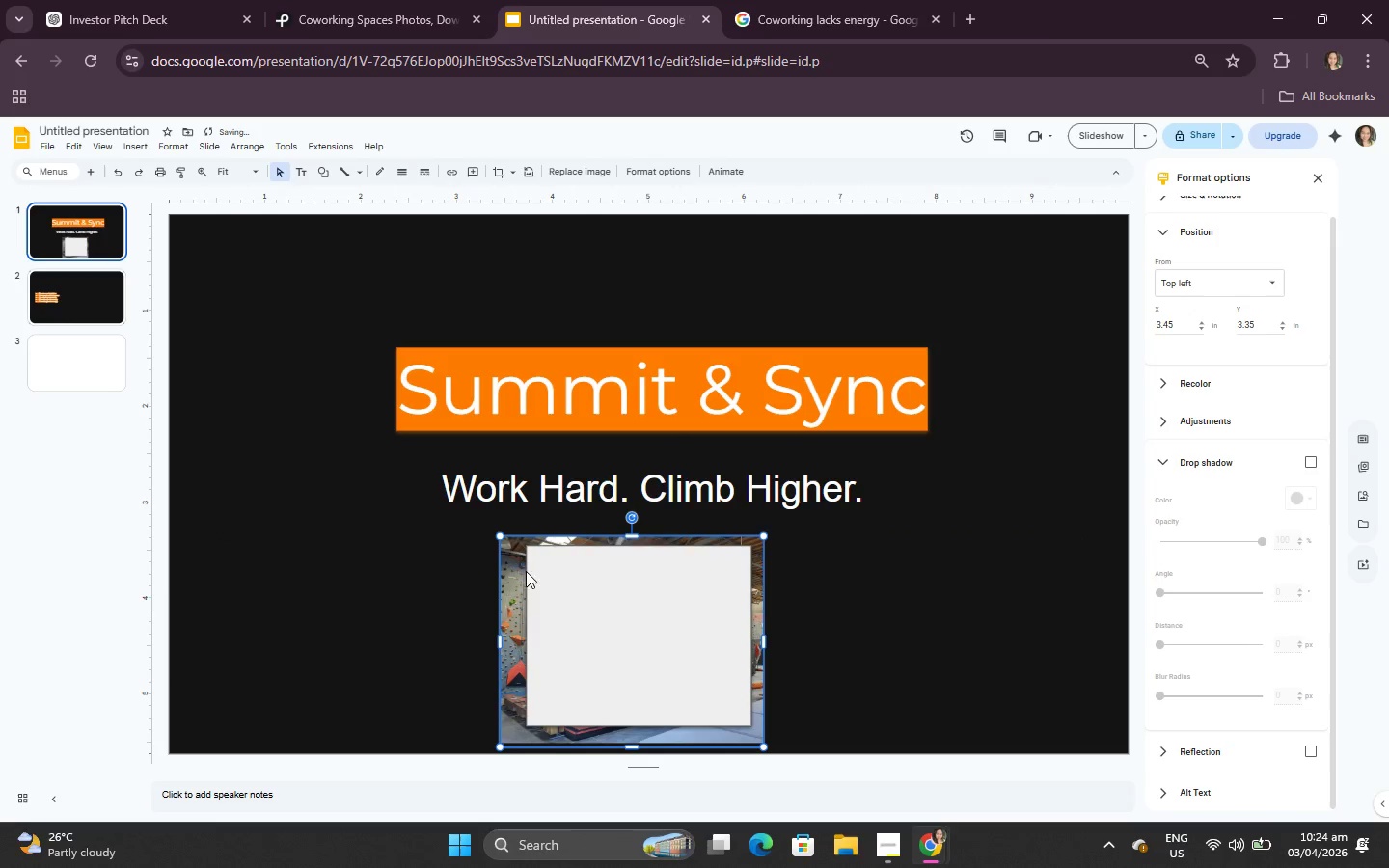 
left_click([528, 621])
 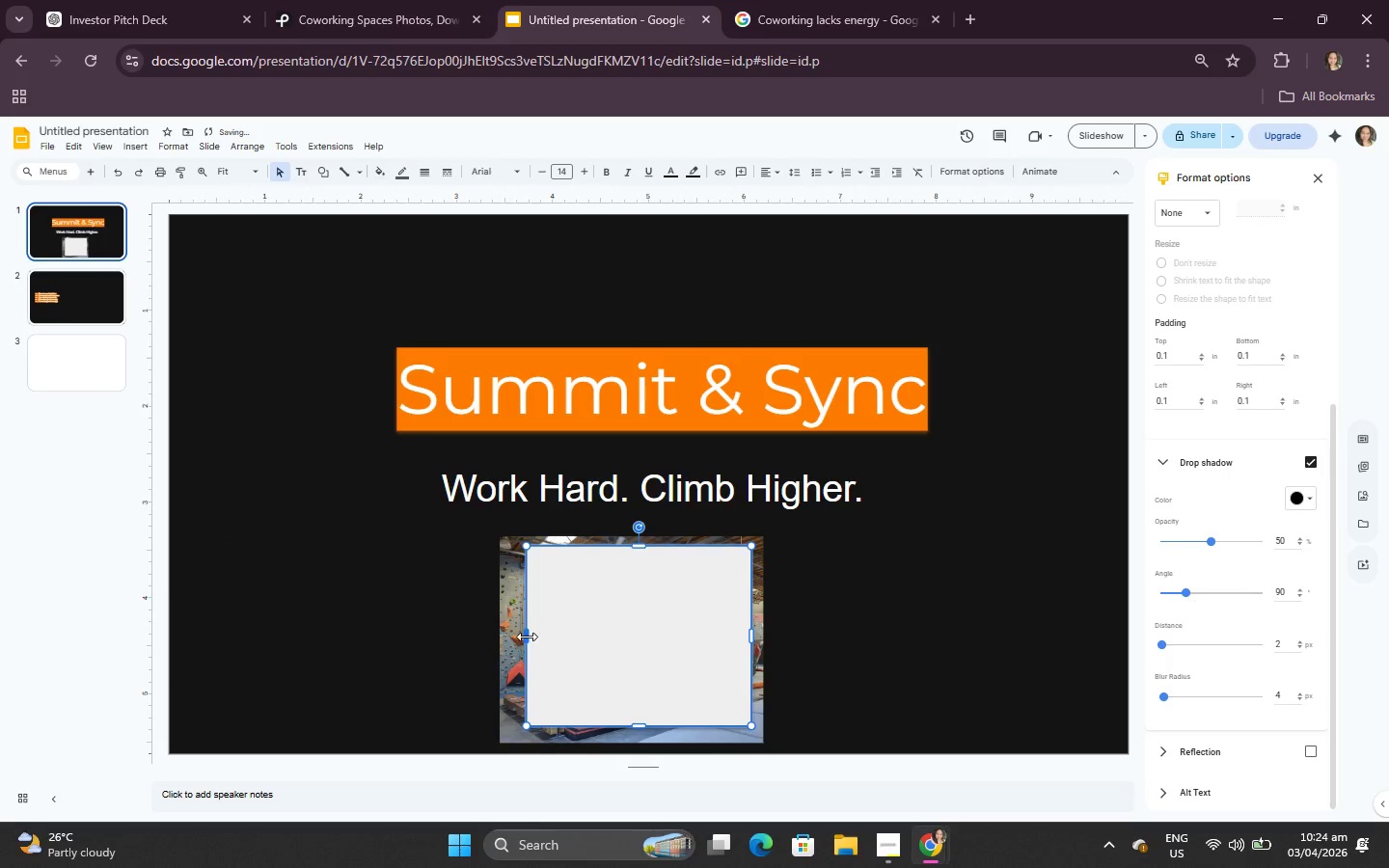 
left_click_drag(start_coordinate=[527, 637], to_coordinate=[500, 638])
 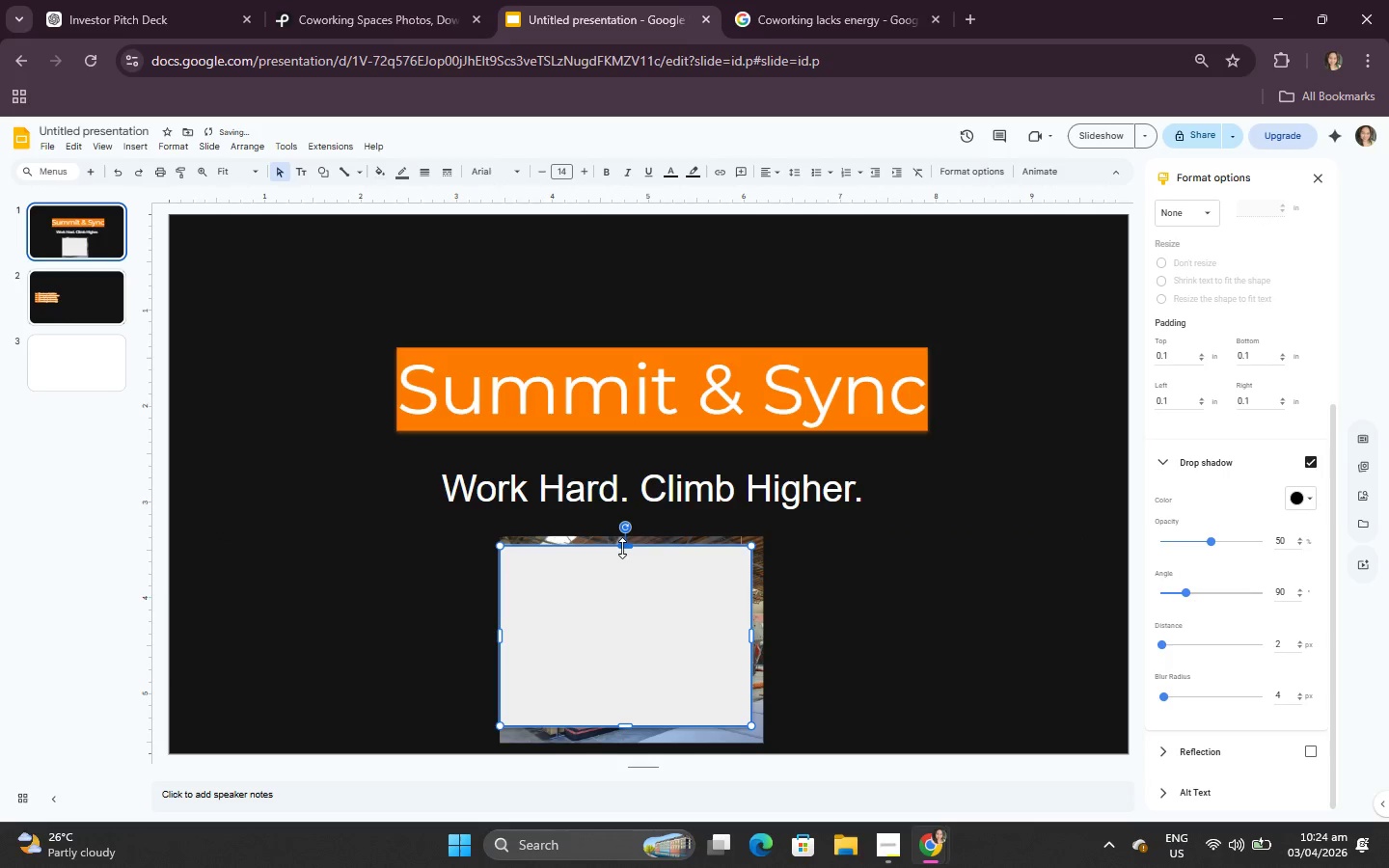 
left_click_drag(start_coordinate=[622, 548], to_coordinate=[677, 534])
 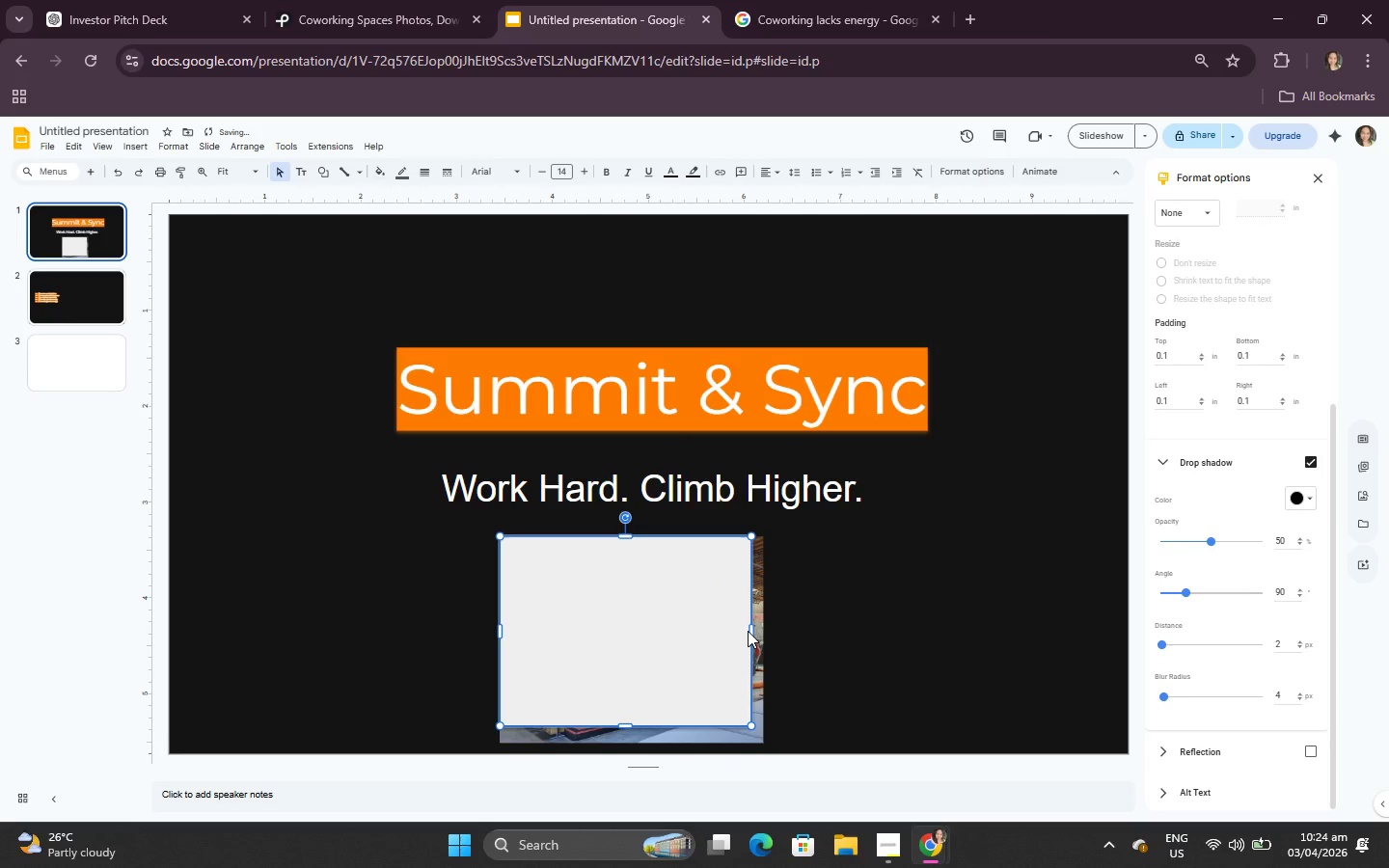 
left_click([756, 629])
 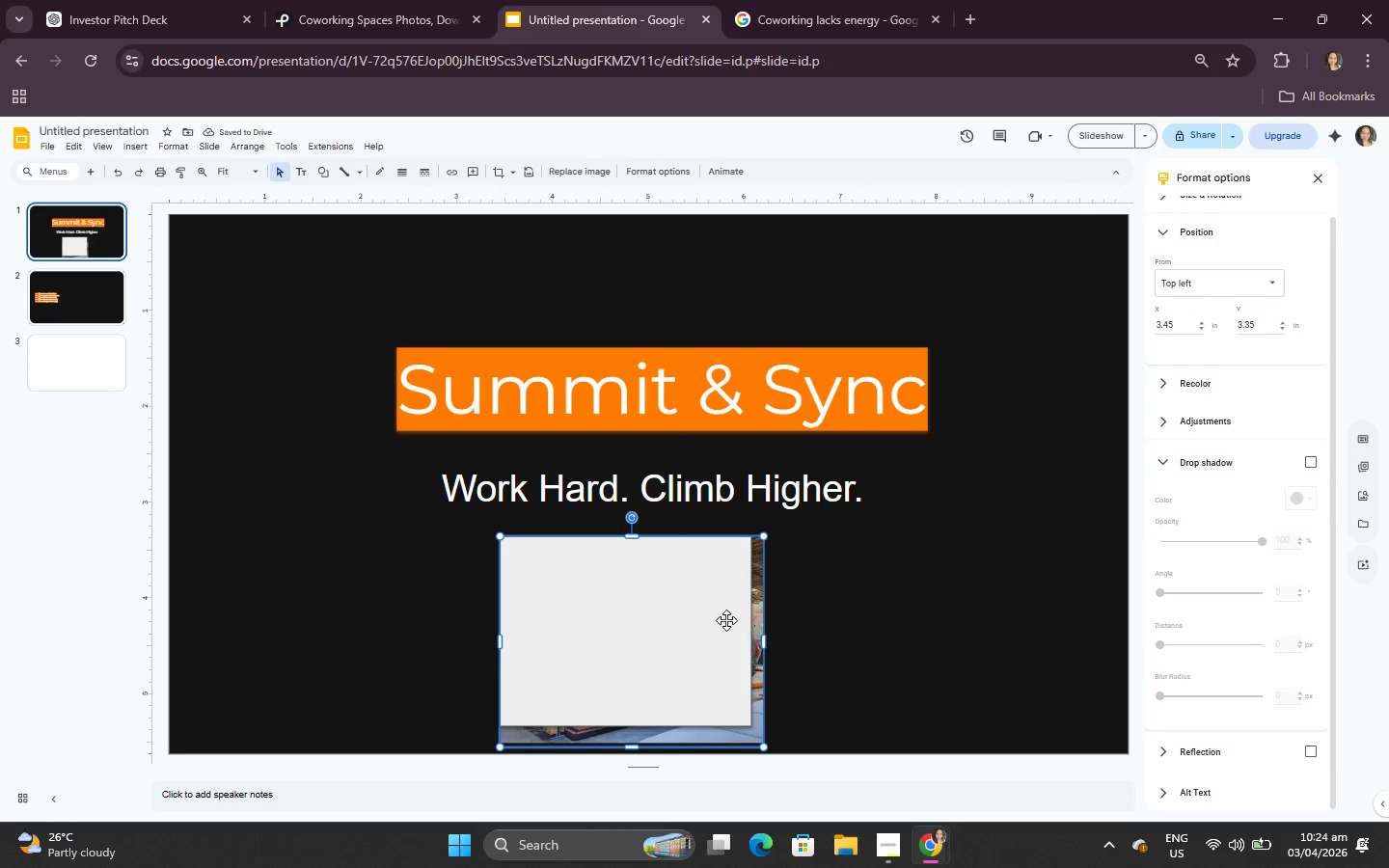 
left_click([720, 619])
 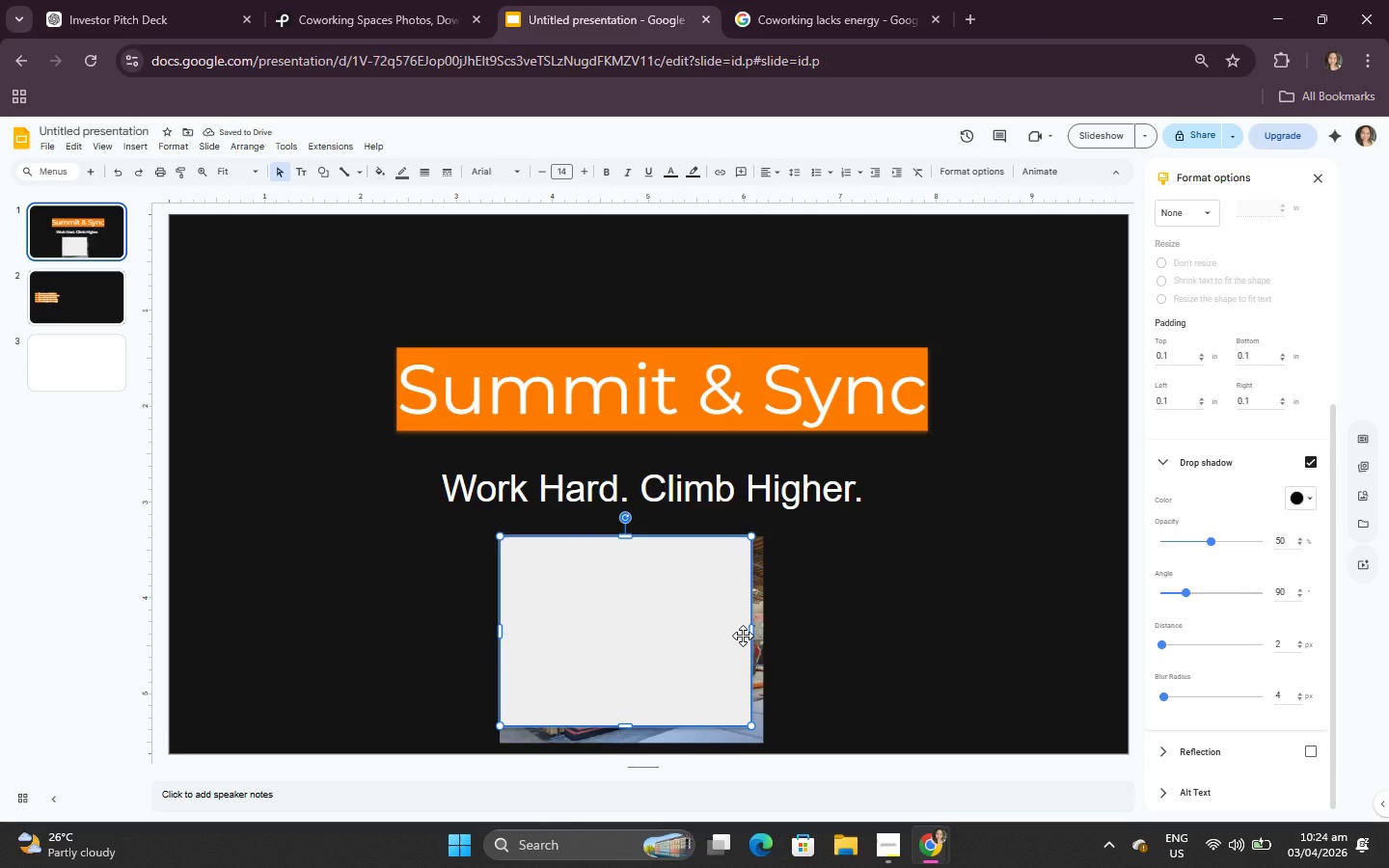 
left_click_drag(start_coordinate=[752, 628], to_coordinate=[762, 626])
 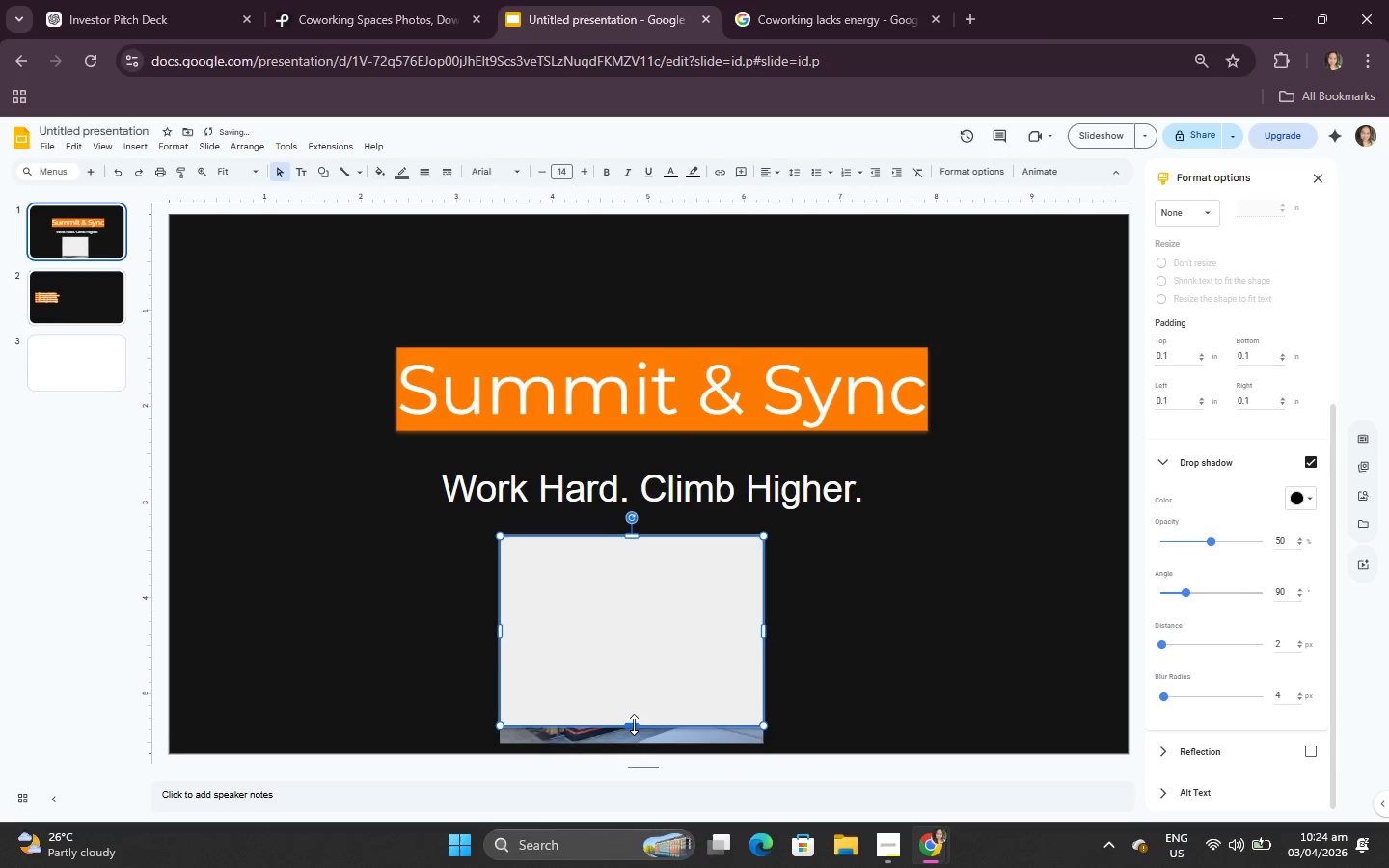 
left_click([631, 729])
 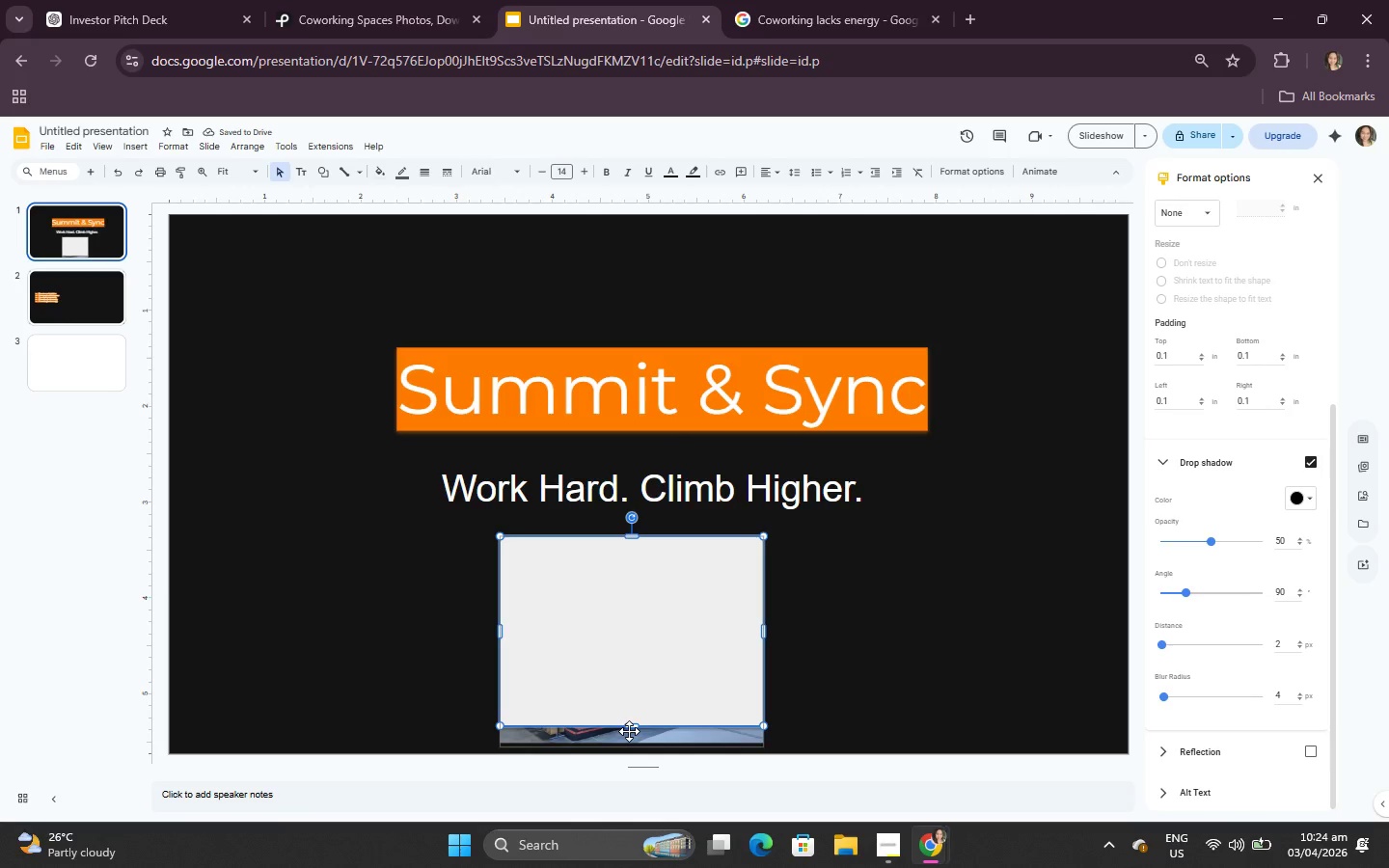 
left_click_drag(start_coordinate=[633, 724], to_coordinate=[633, 742])
 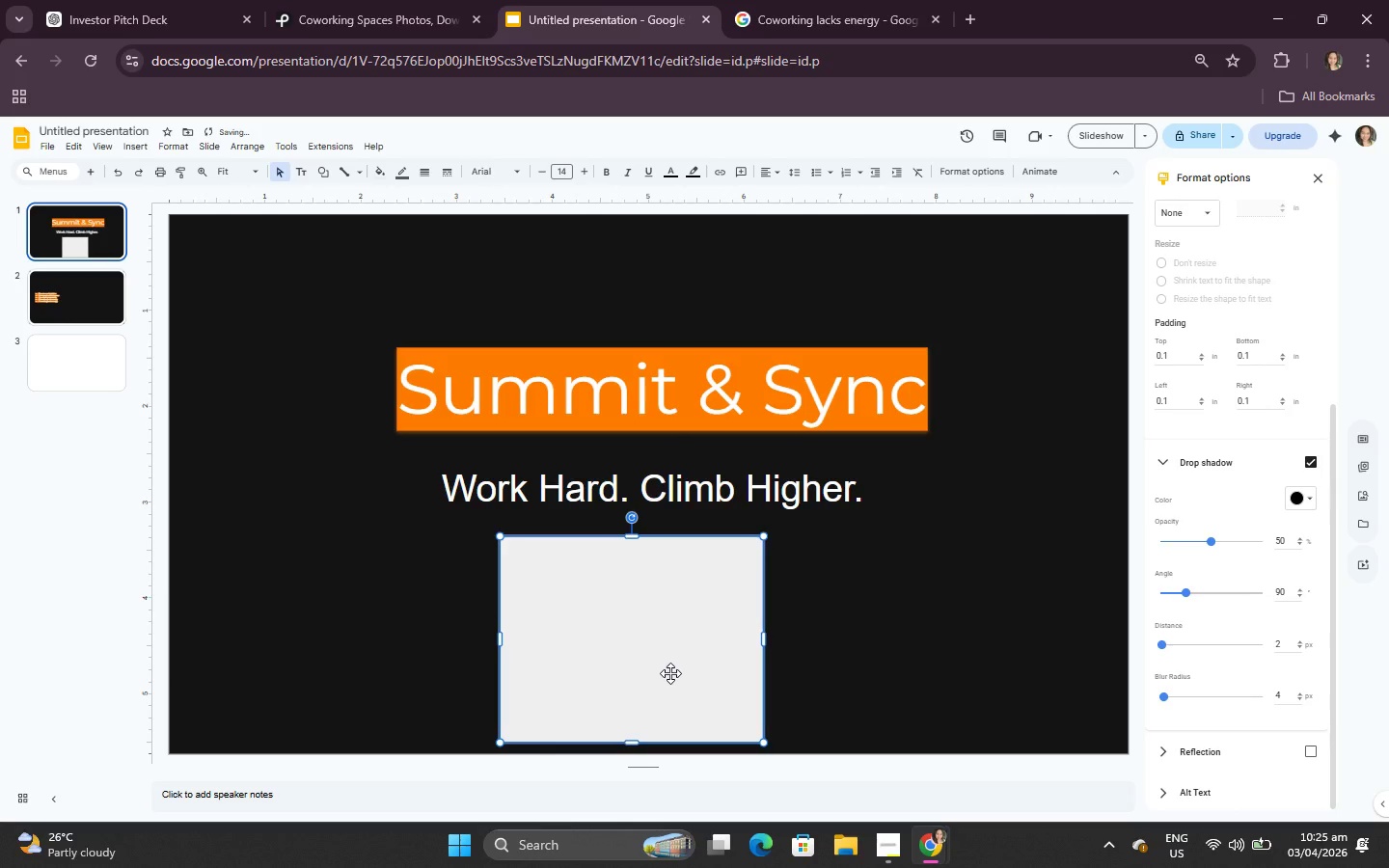 
right_click([670, 672])
 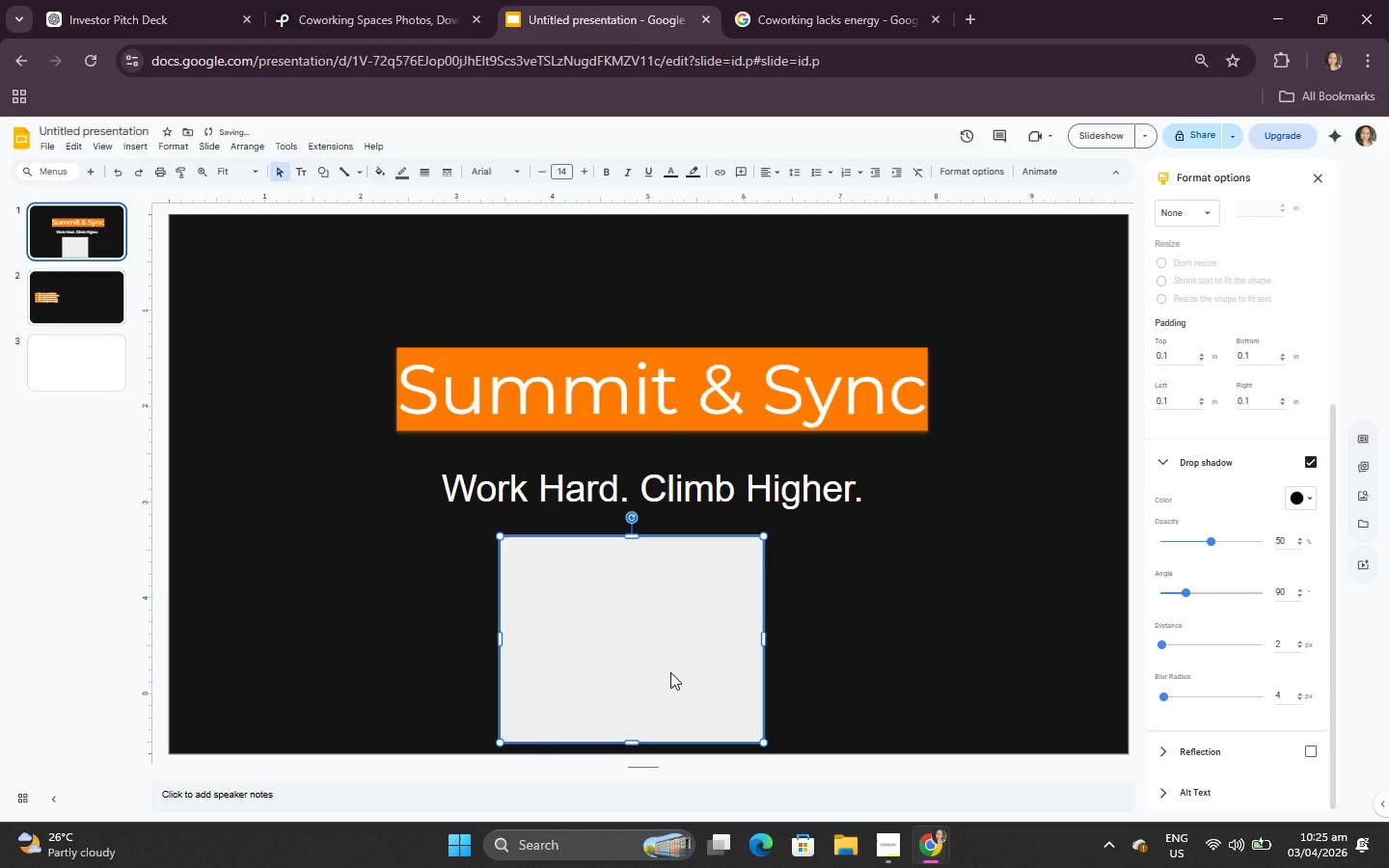 
right_click([670, 672])
 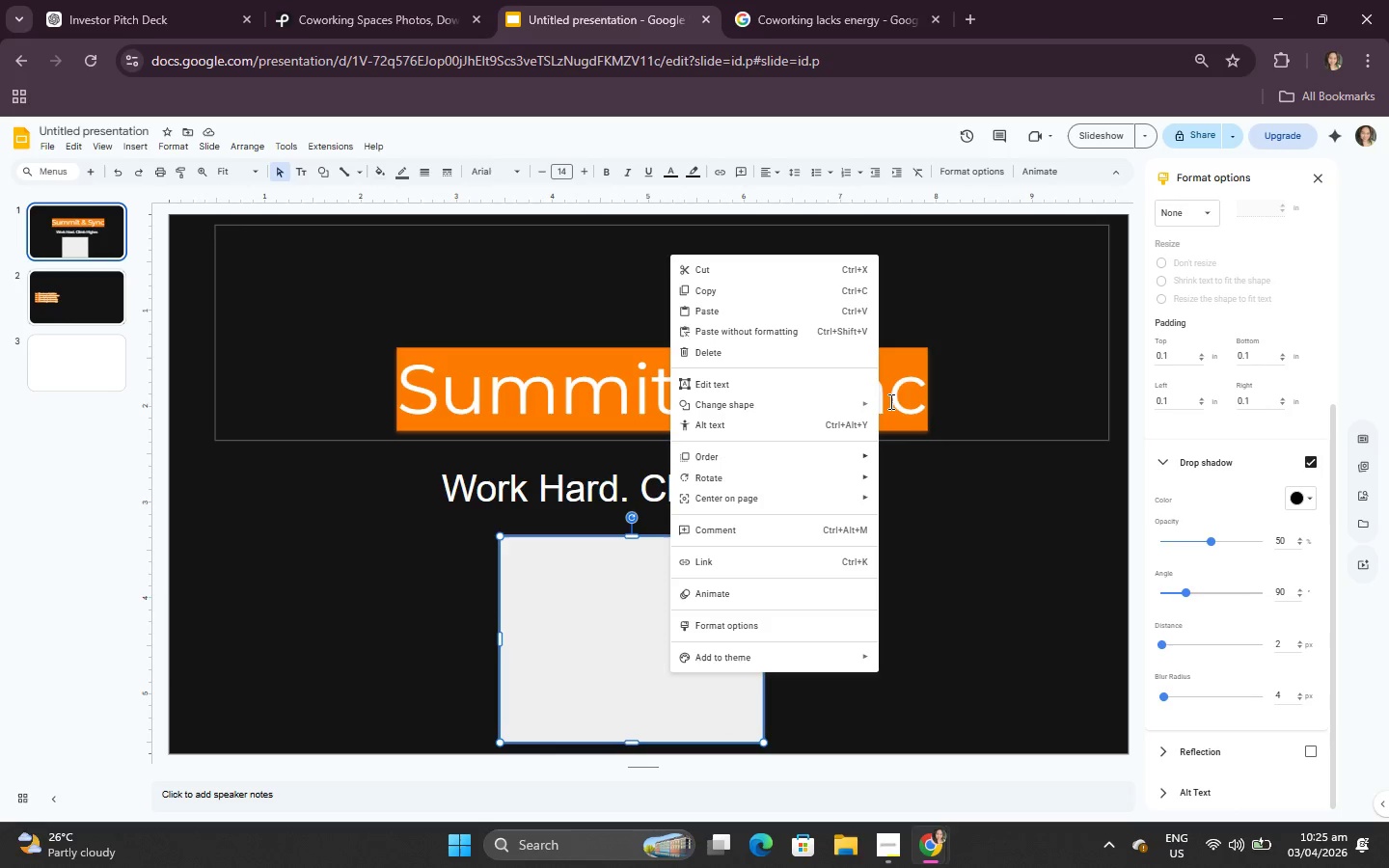 
wait(6.61)
 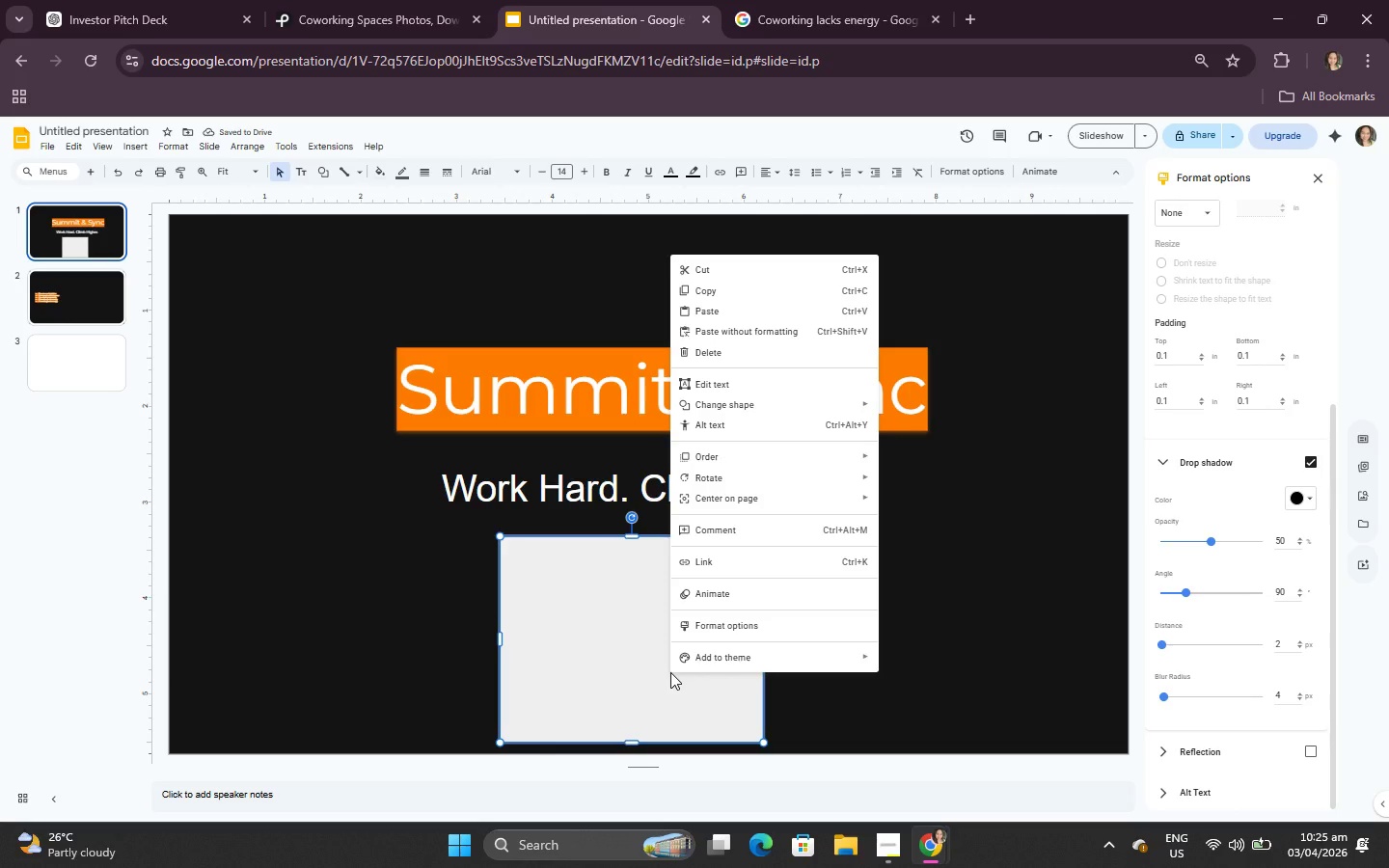 
double_click([703, 613])
 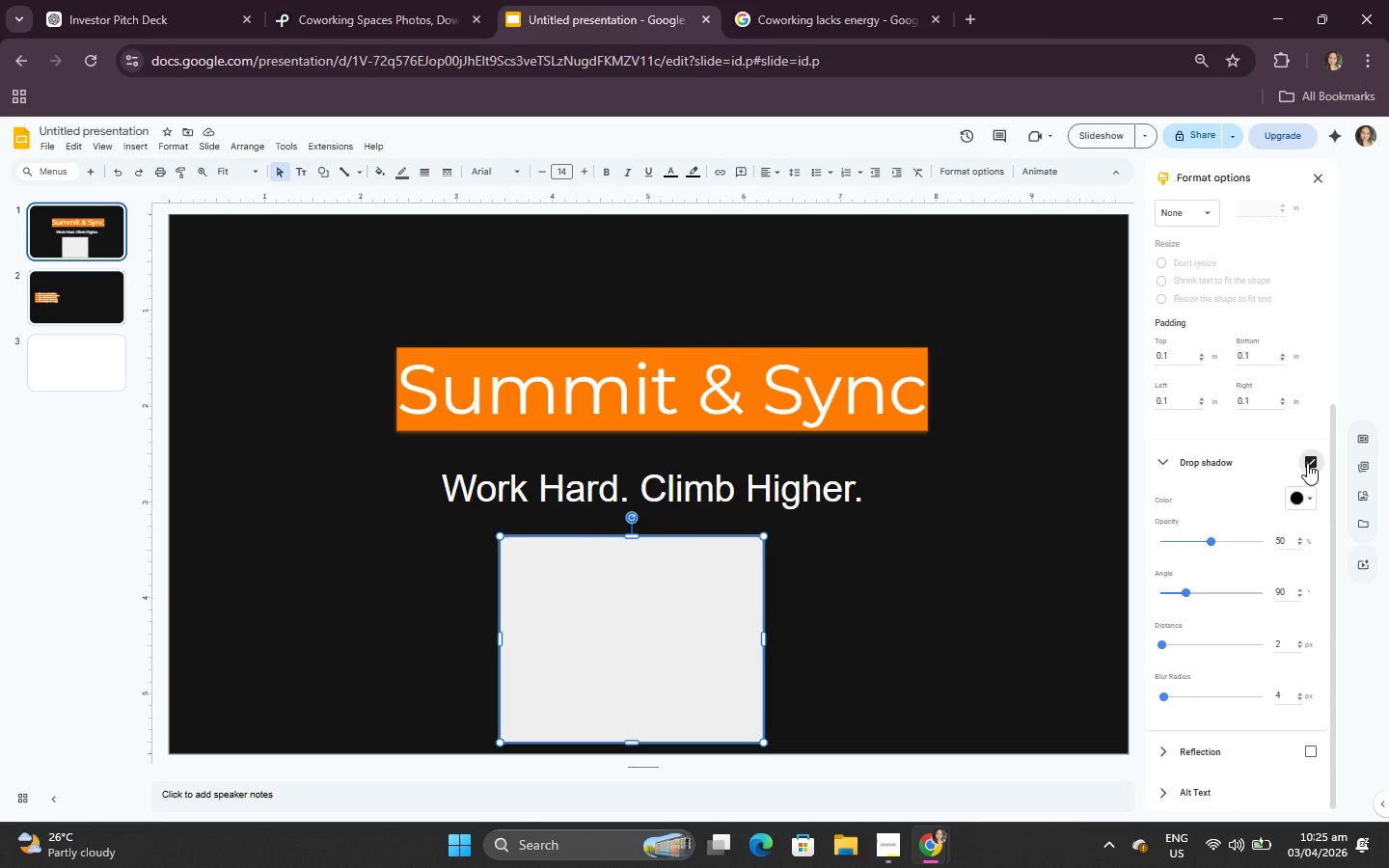 
left_click([1154, 464])
 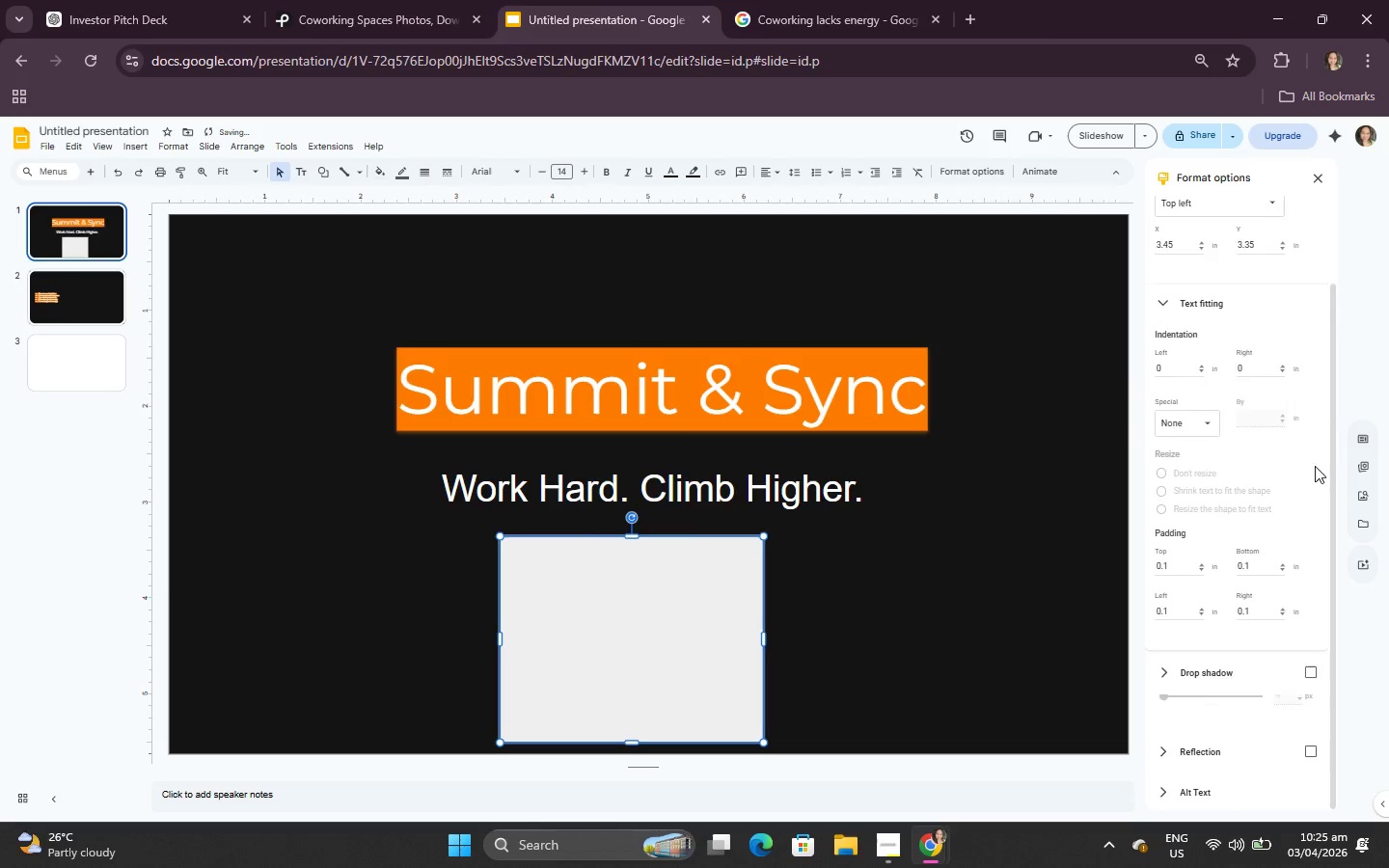 
mouse_move([1358, 446])
 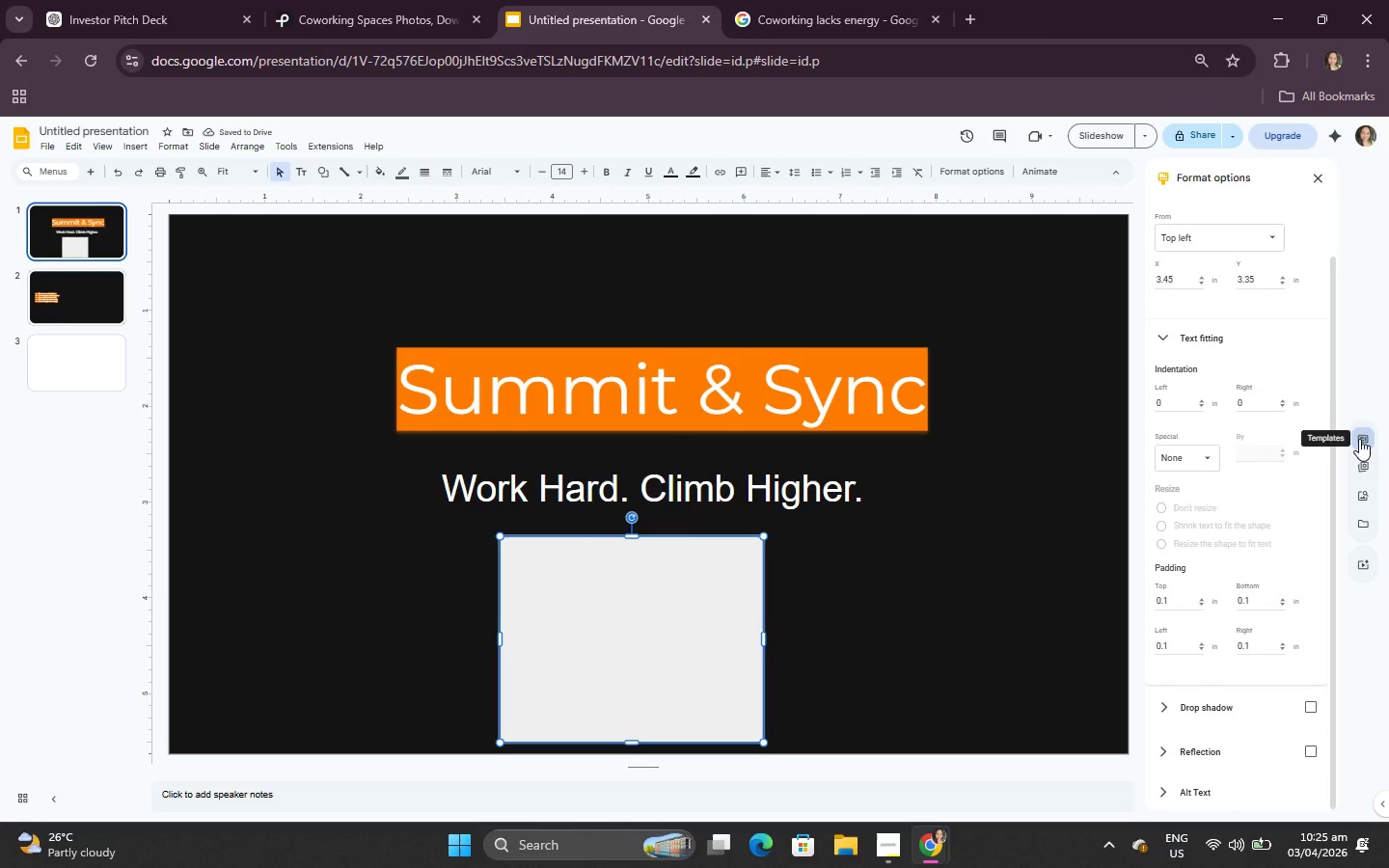 
left_click([1359, 439])
 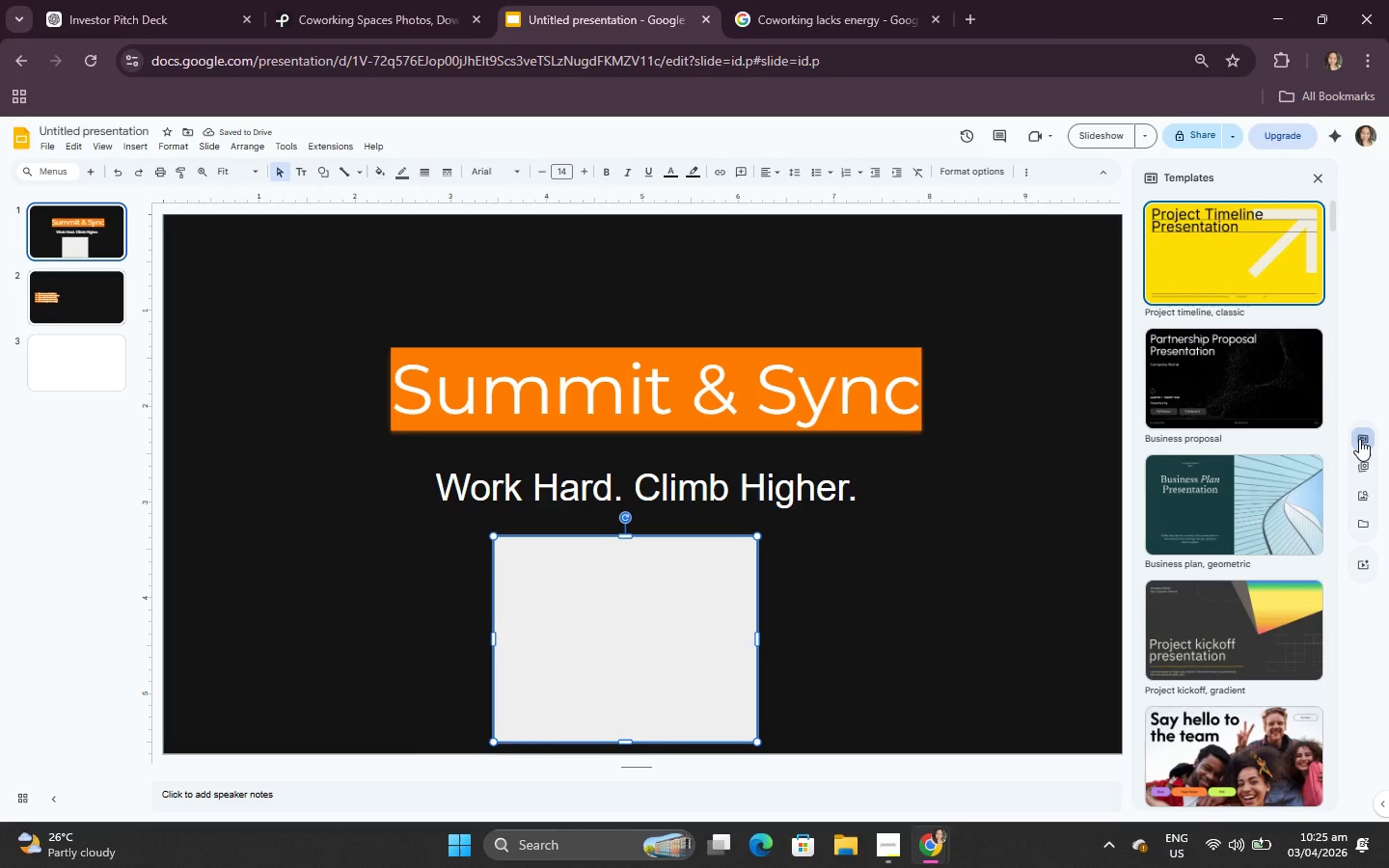 
left_click([1362, 438])
 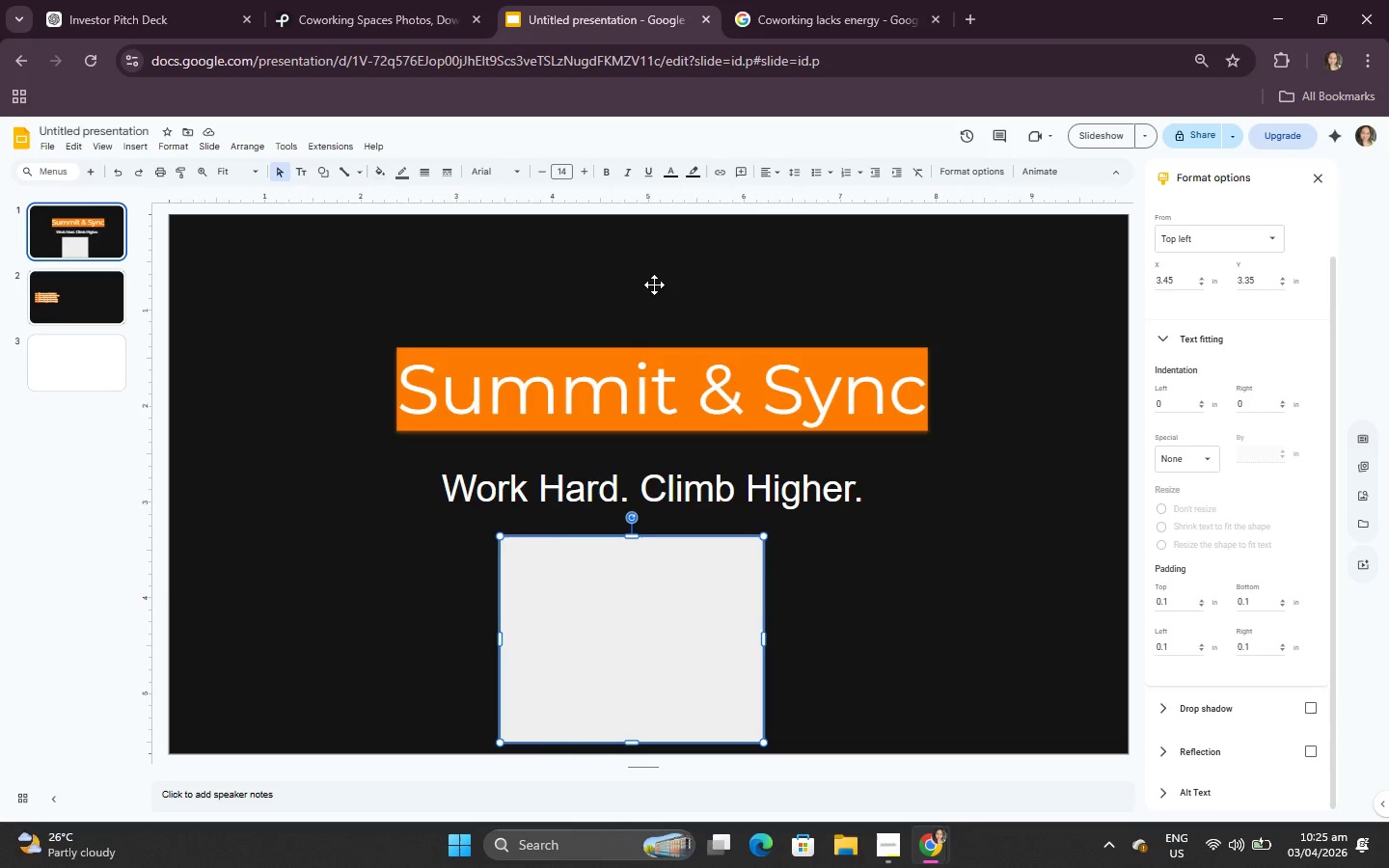 
wait(5.02)
 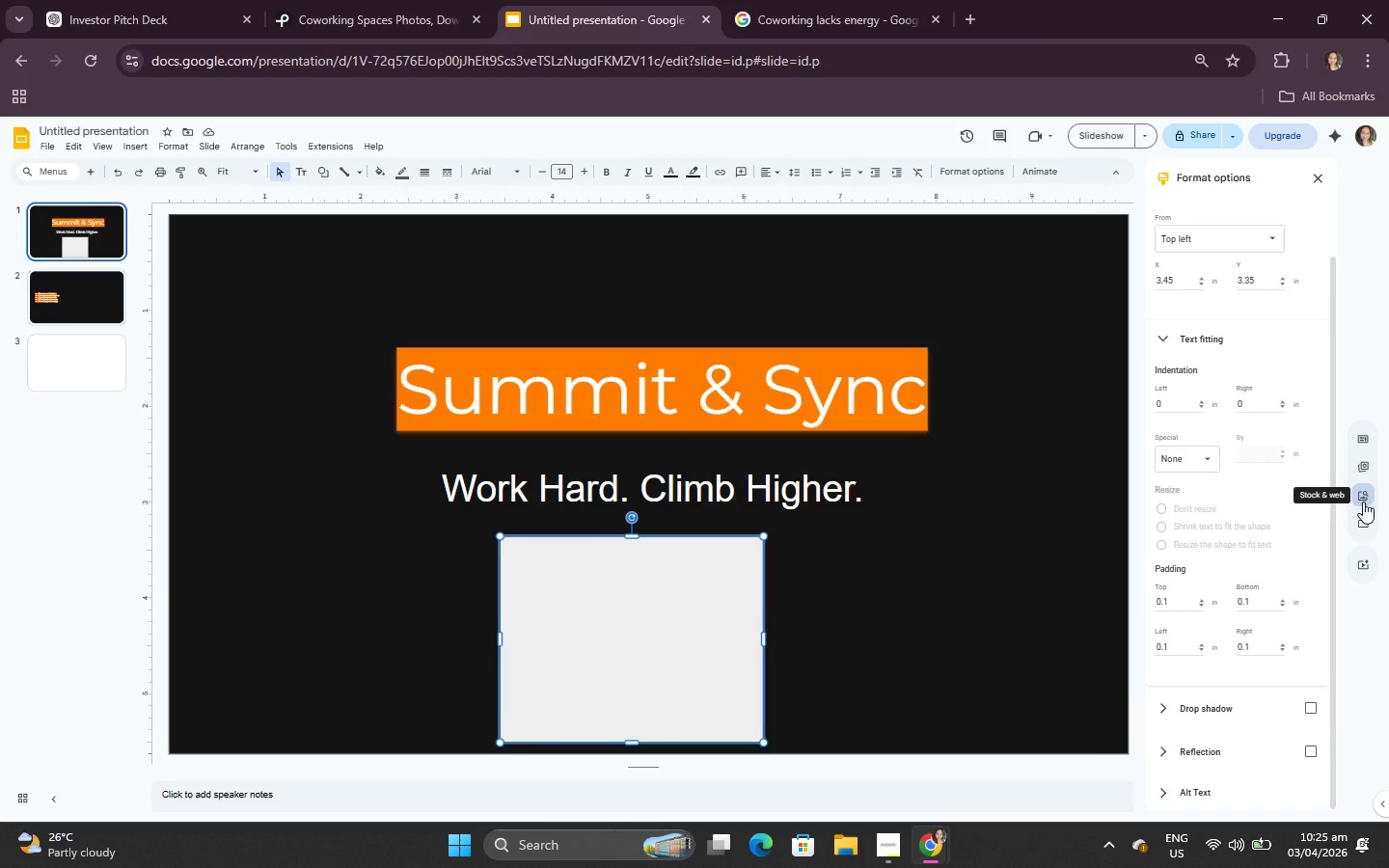 
left_click([397, 0])
 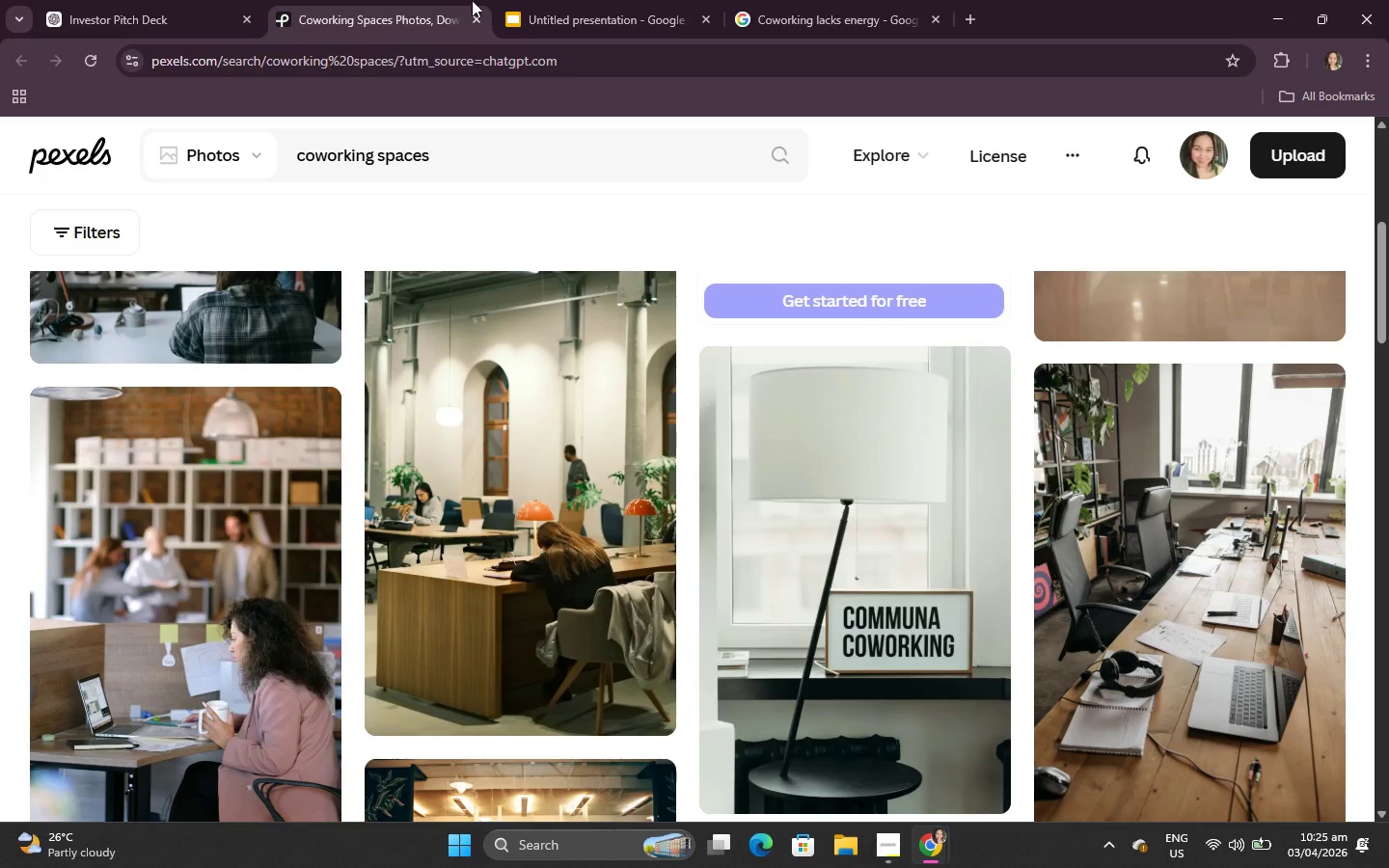 
left_click([544, 0])
 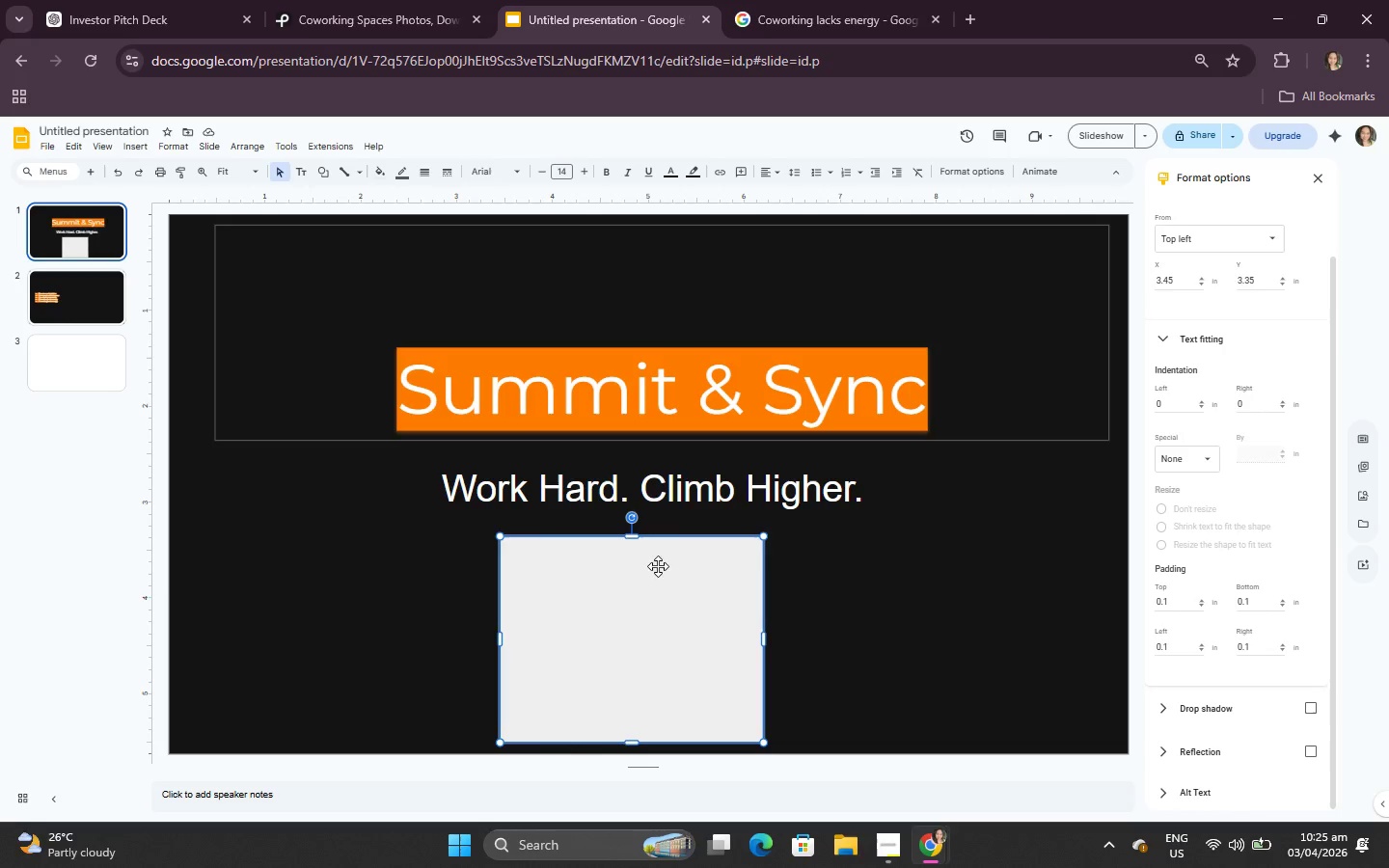 
right_click([645, 608])
 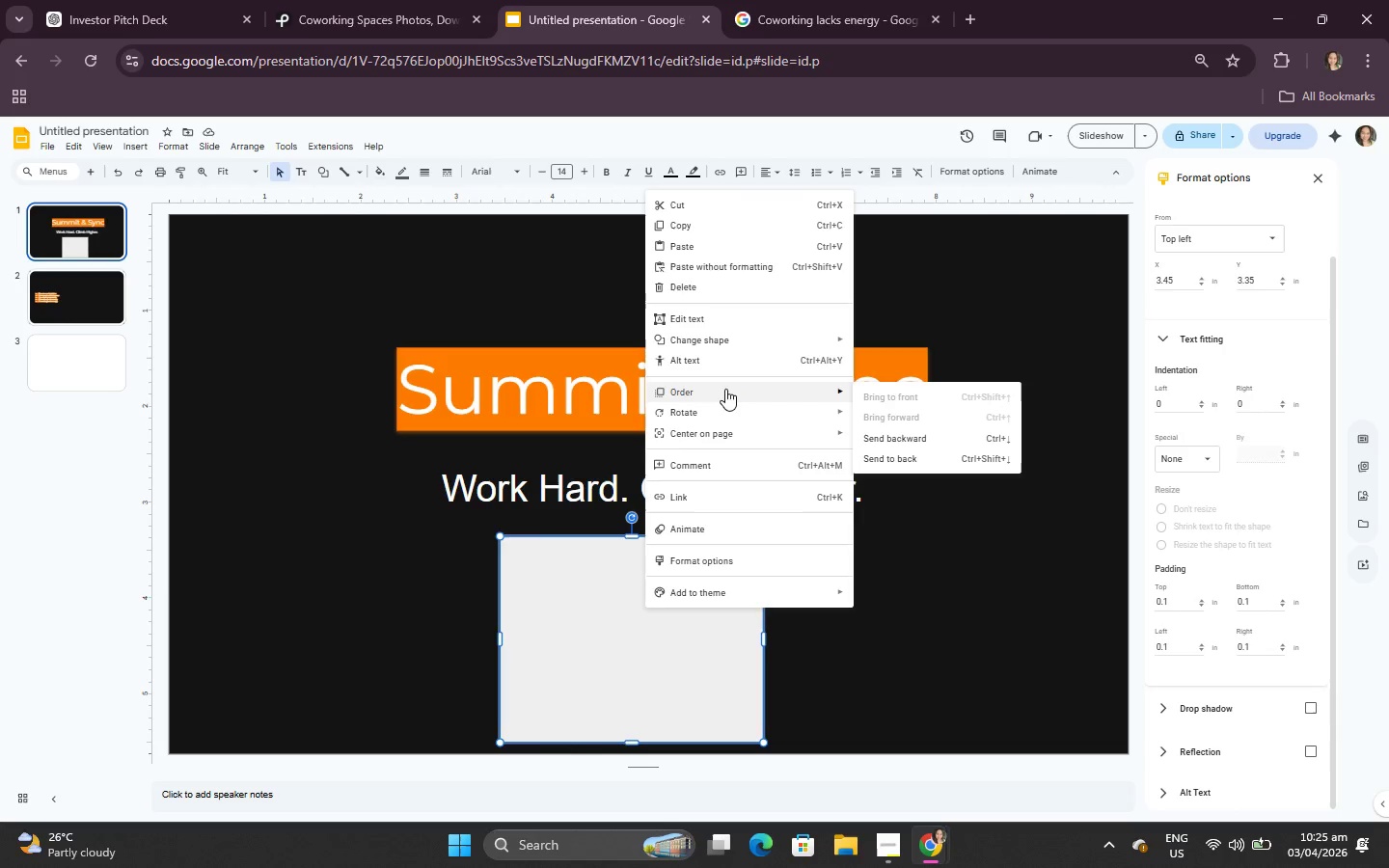 
left_click([937, 442])
 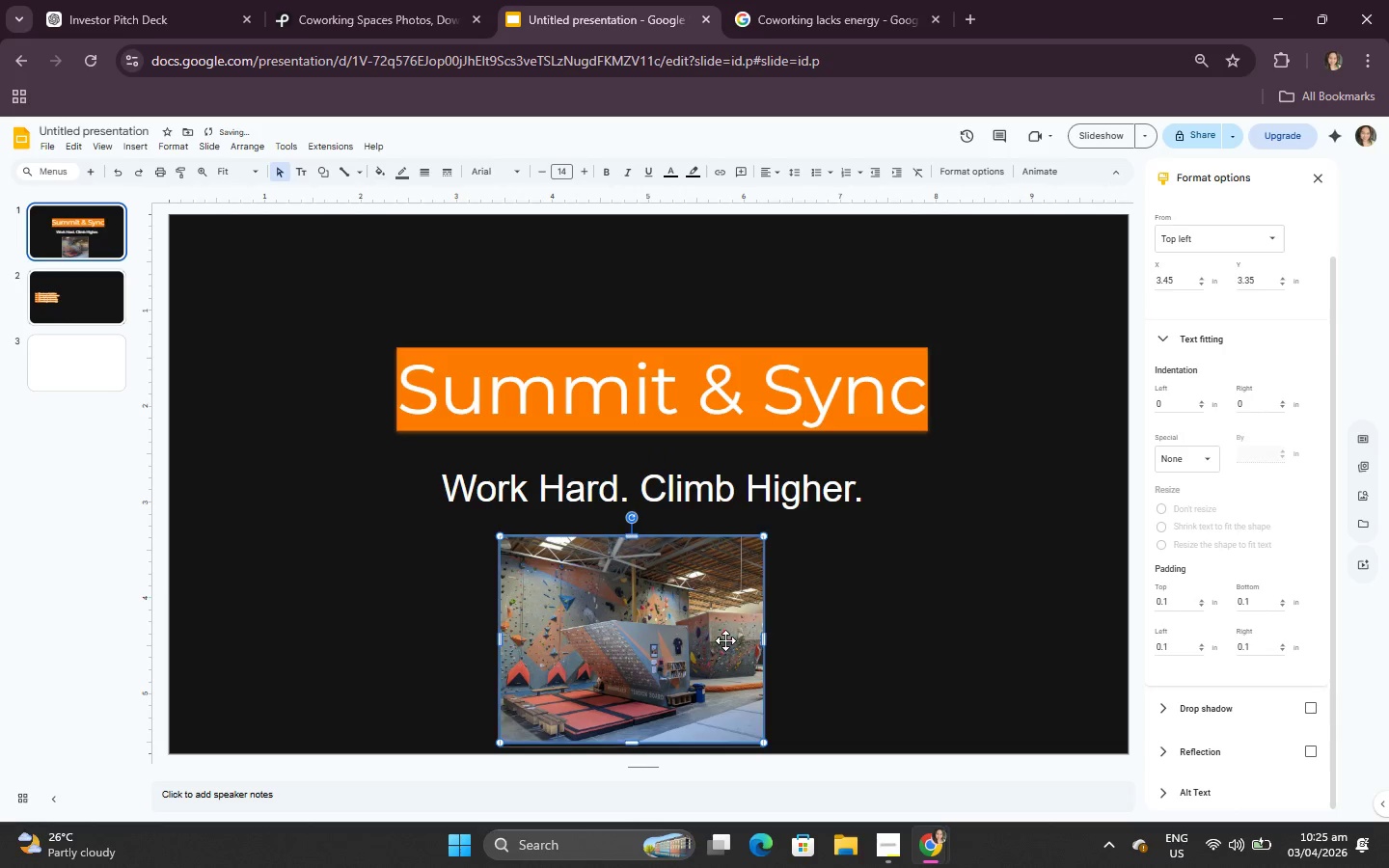 
left_click_drag(start_coordinate=[725, 640], to_coordinate=[729, 647])
 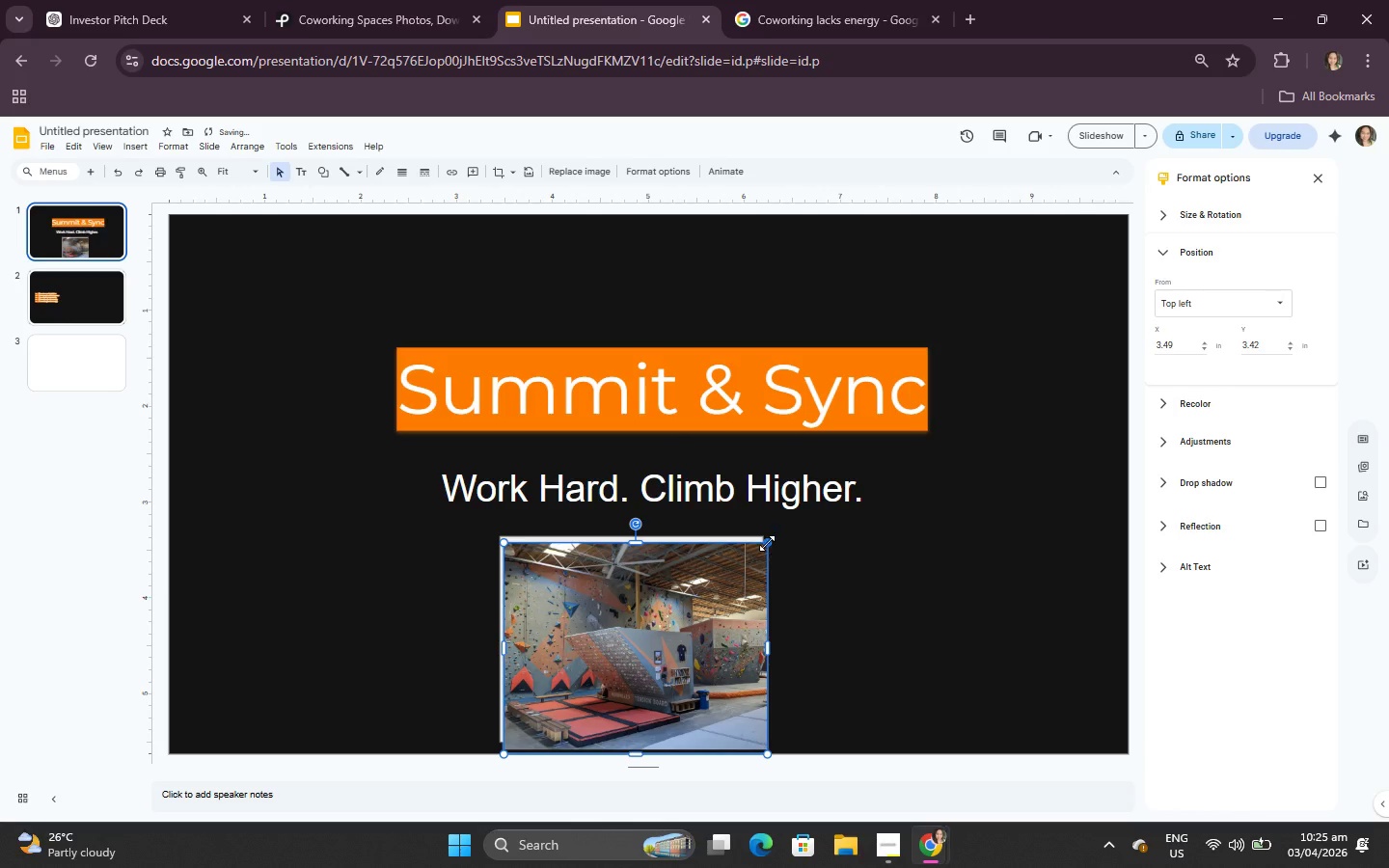 
left_click_drag(start_coordinate=[766, 541], to_coordinate=[744, 554])
 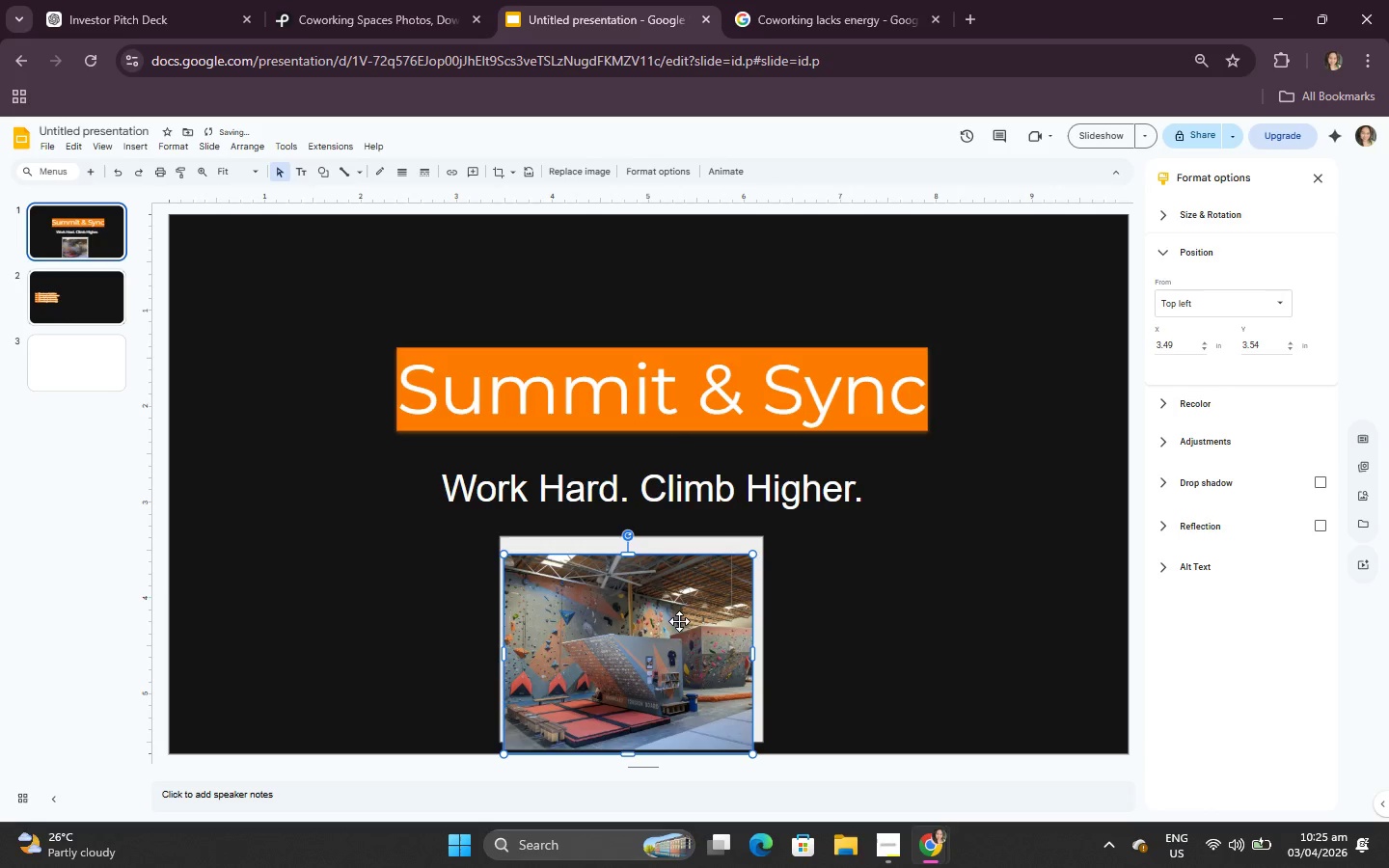 
left_click_drag(start_coordinate=[676, 625], to_coordinate=[681, 610])
 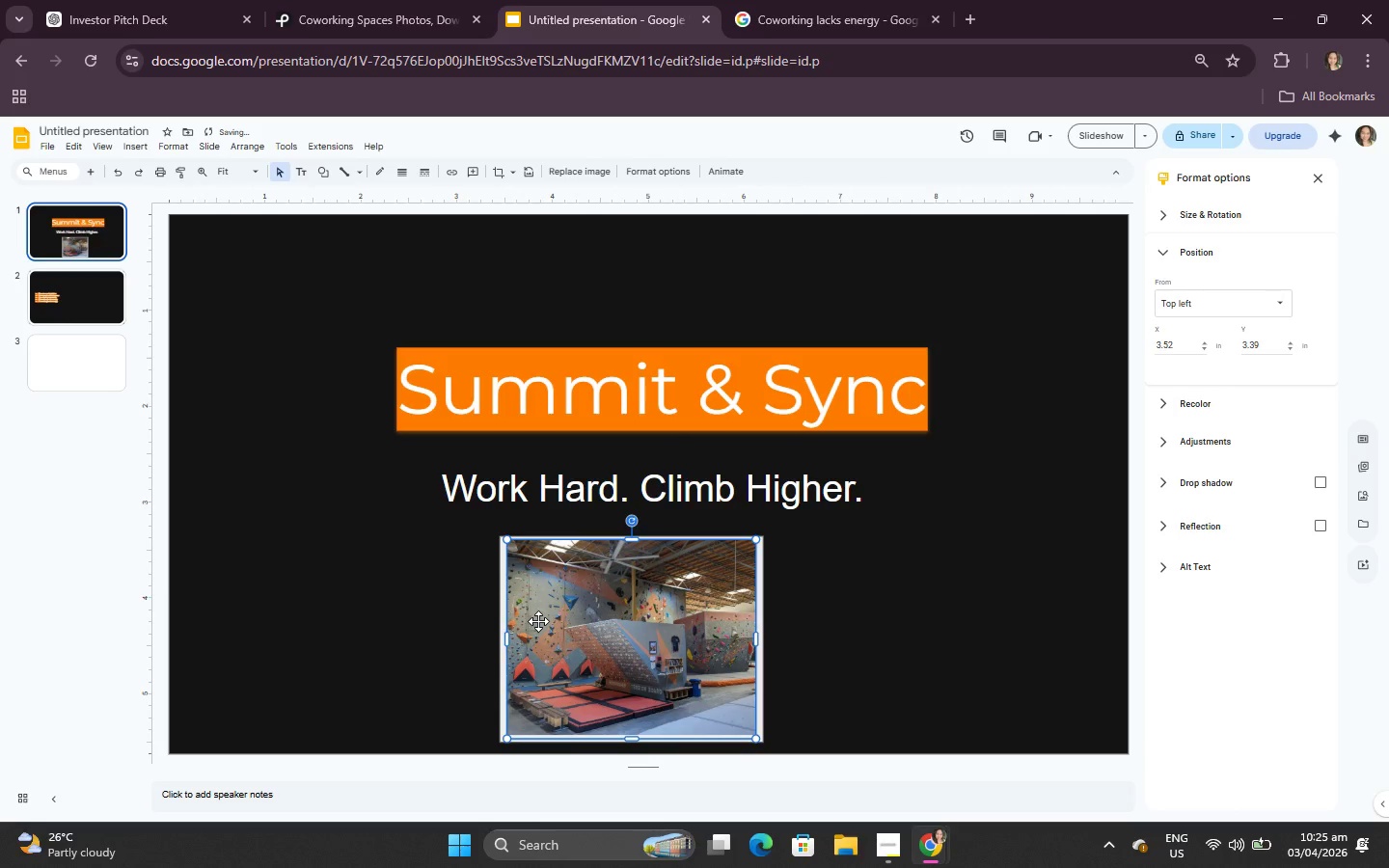 
left_click([843, 598])
 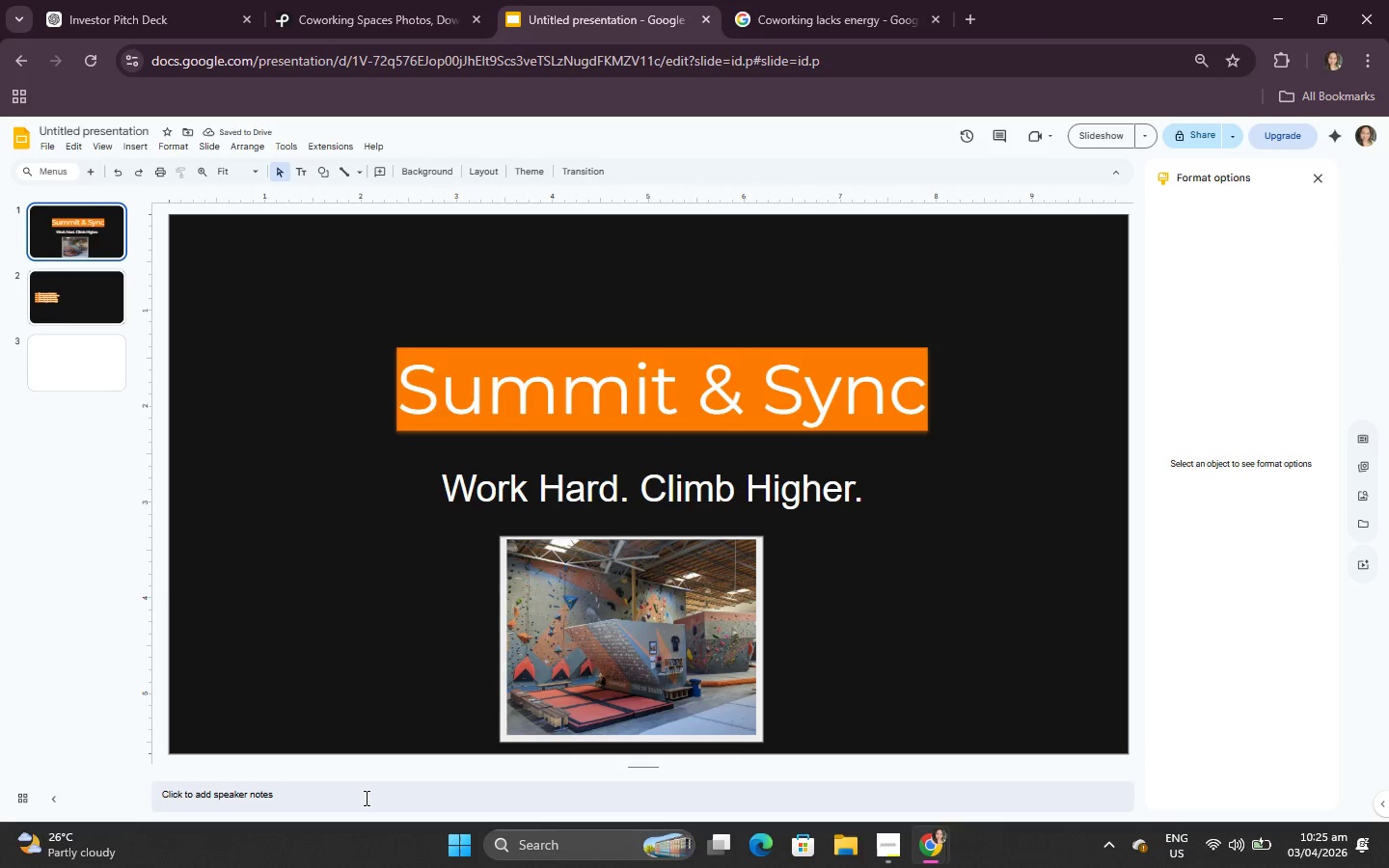 
left_click([39, 291])
 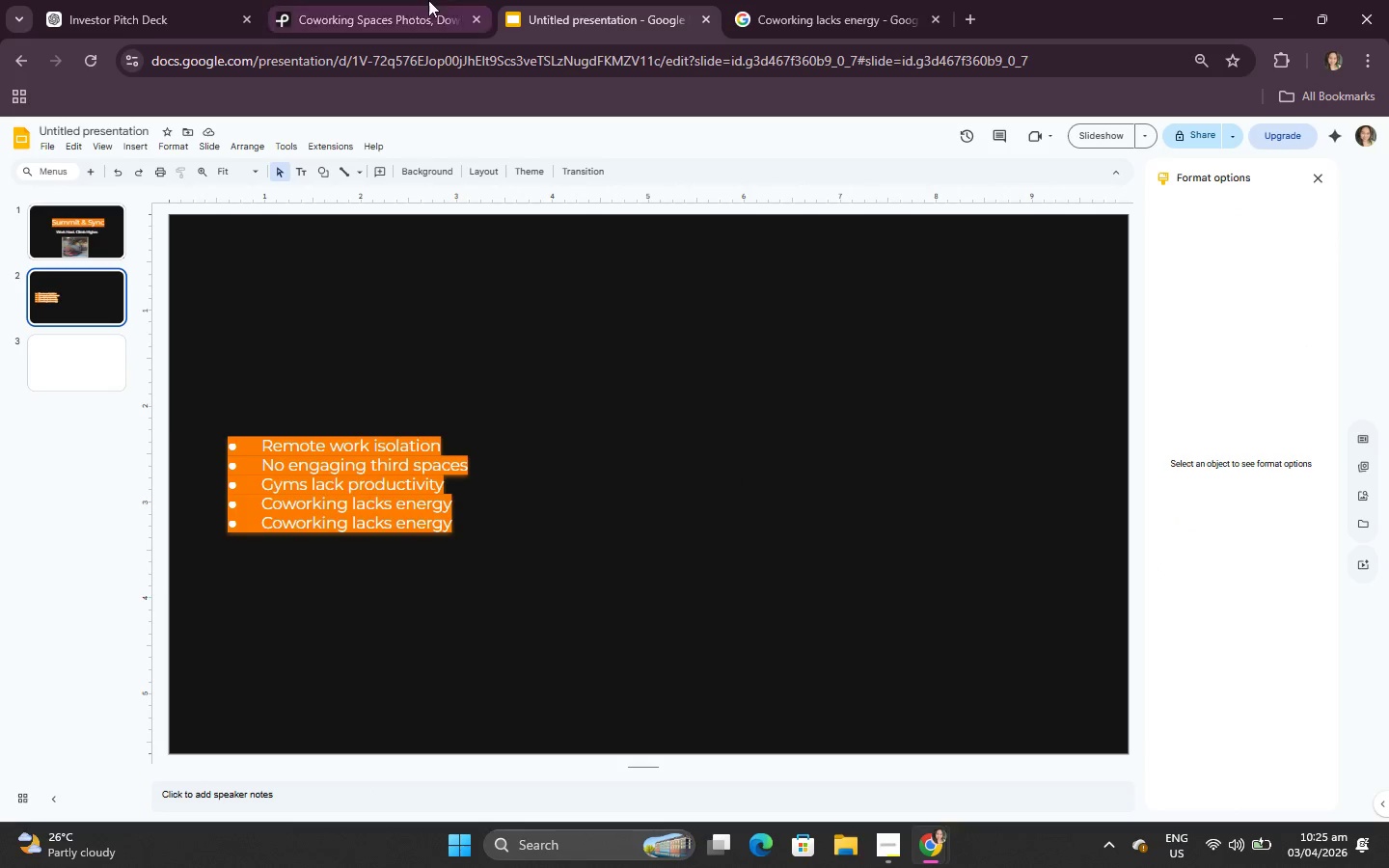 
left_click([401, 0])
 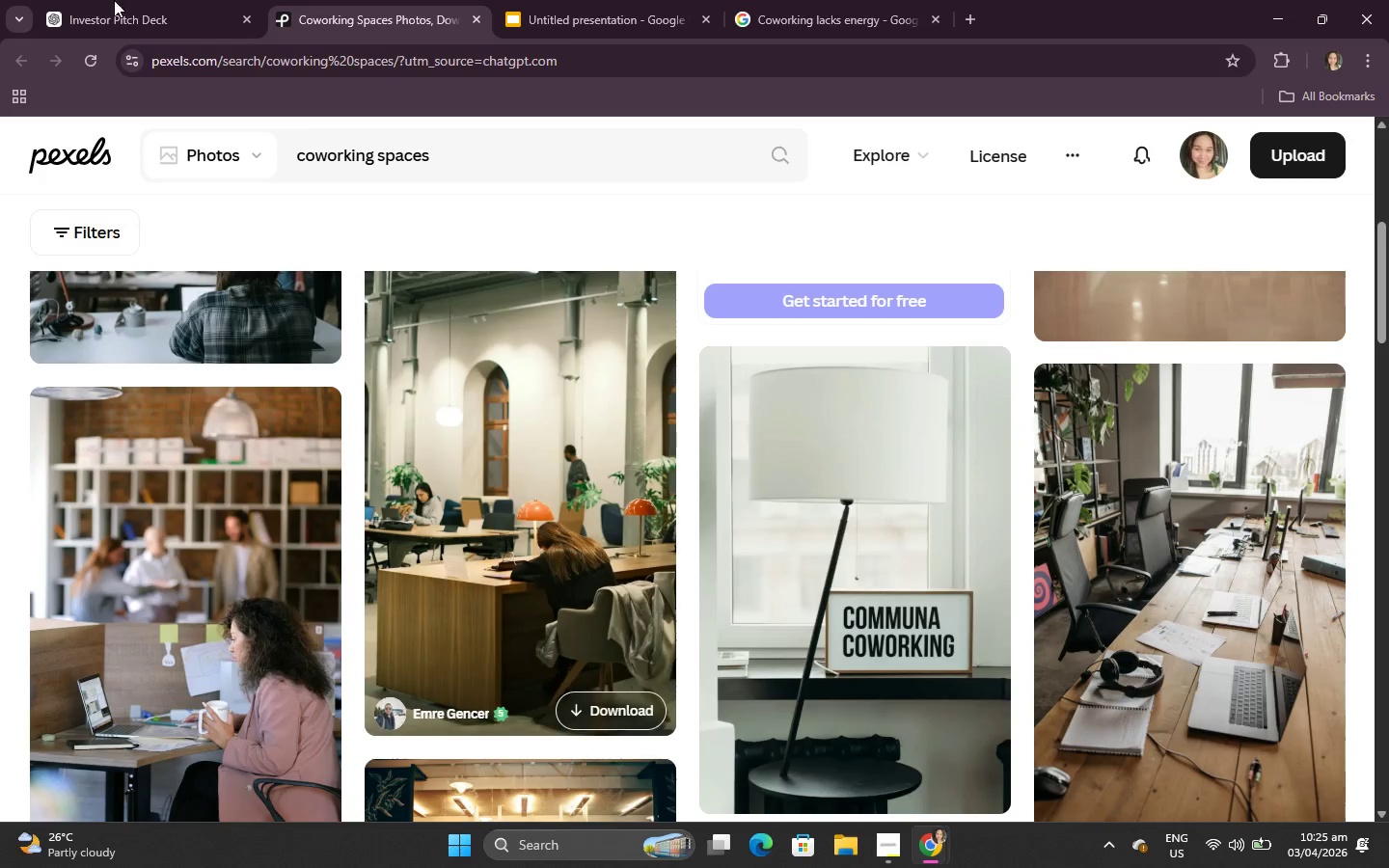 
left_click([97, 0])
 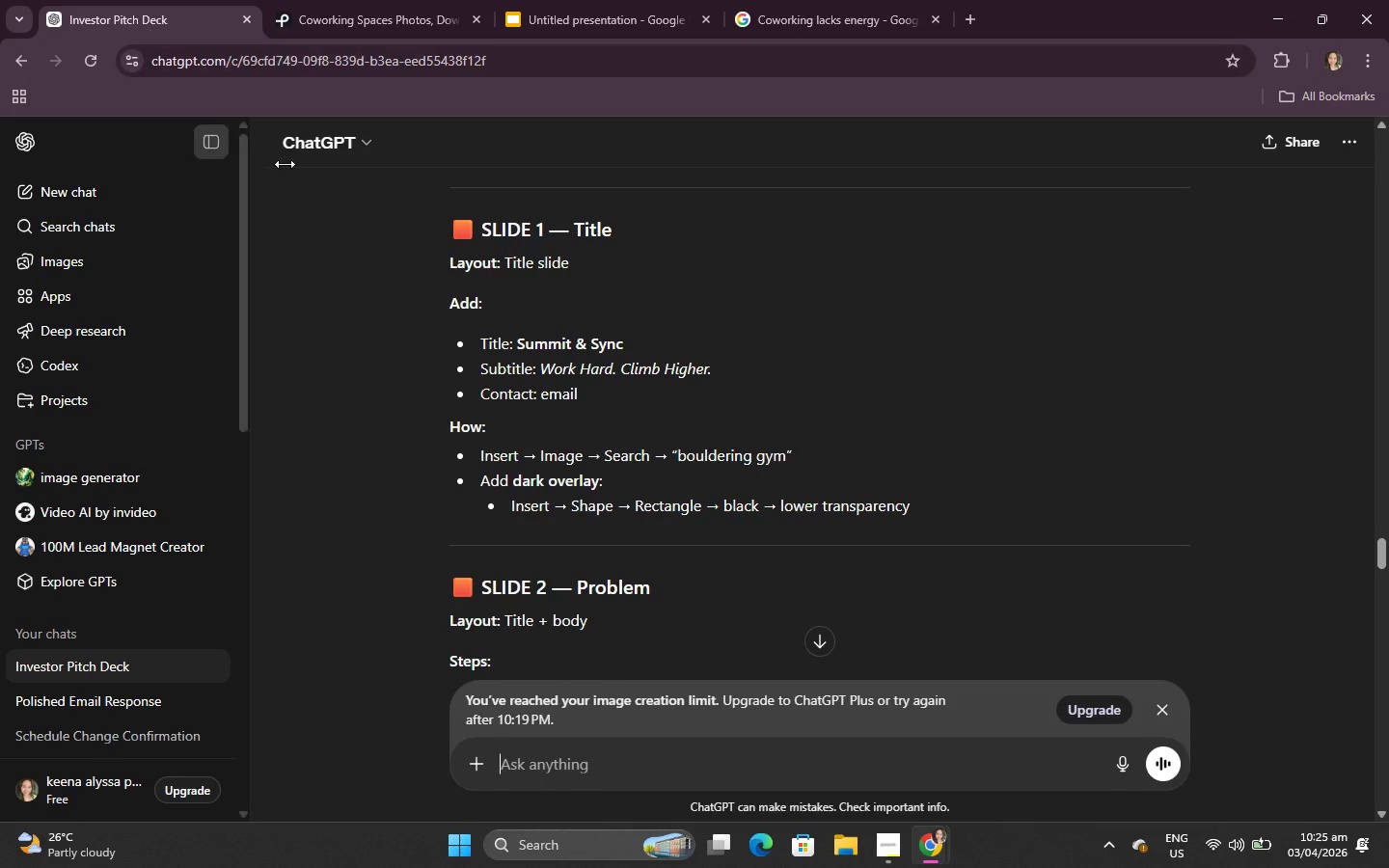 
scroll: coordinate [803, 598], scroll_direction: down, amount: 21.0
 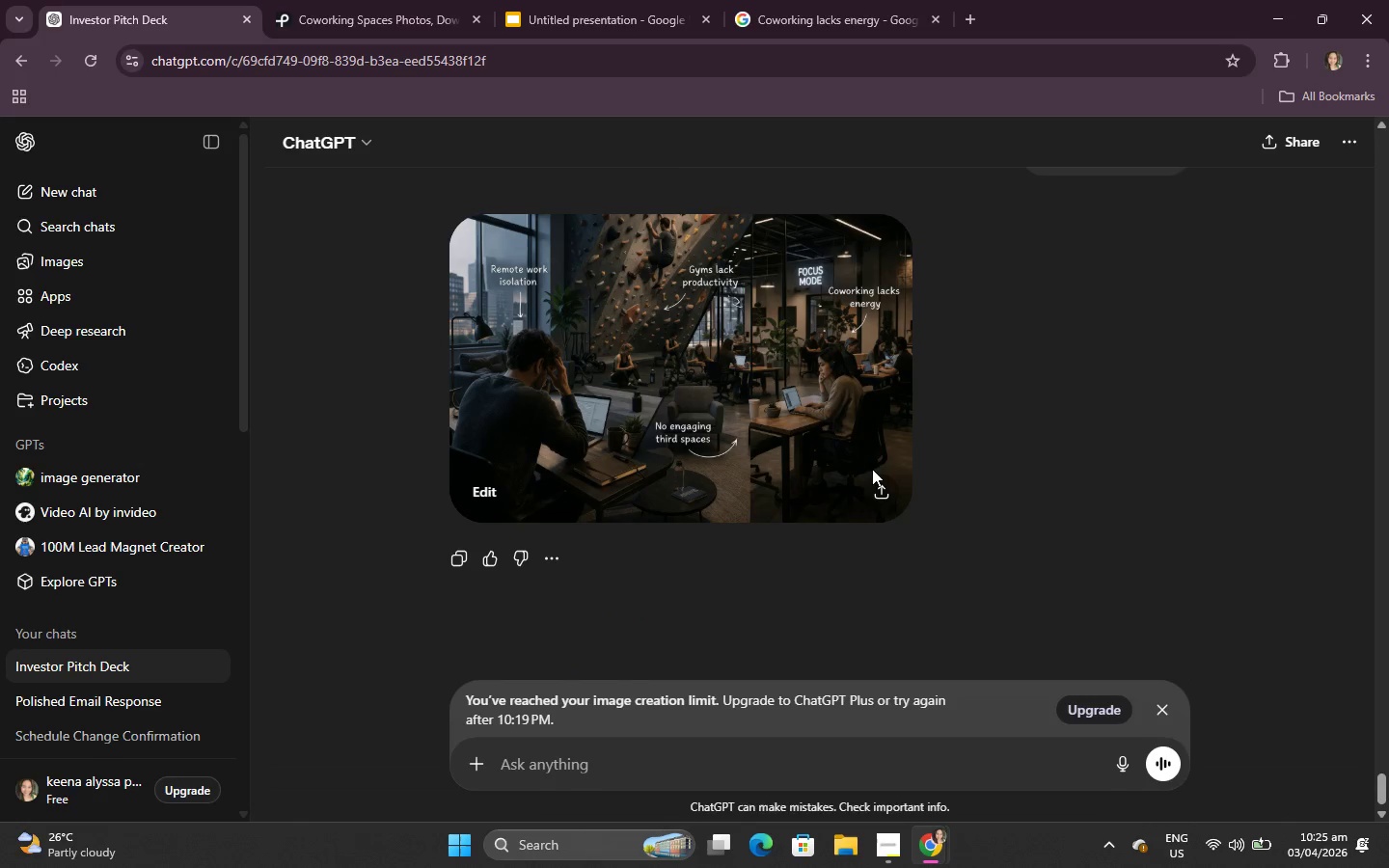 
left_click([876, 487])
 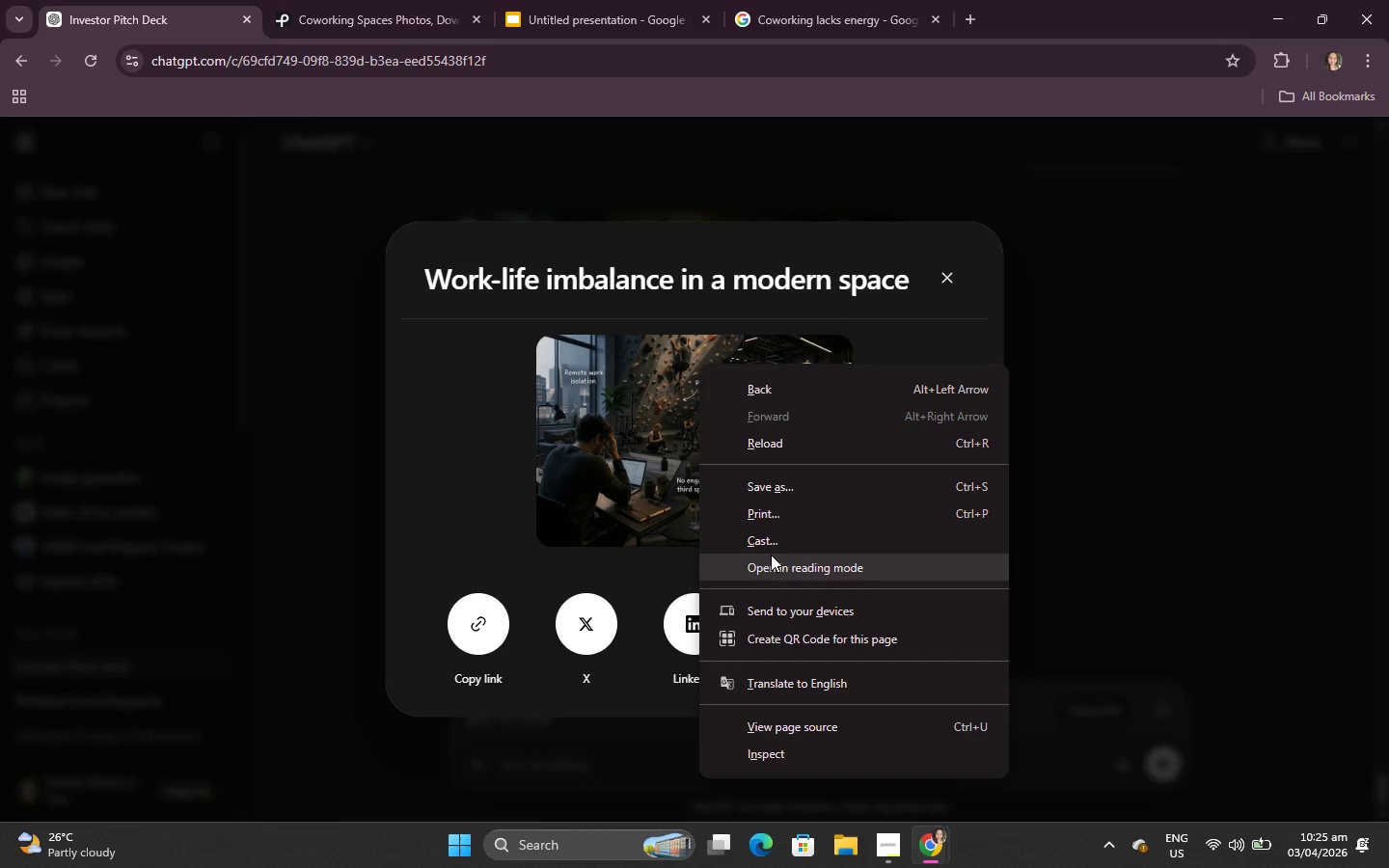 
right_click([564, 416])
 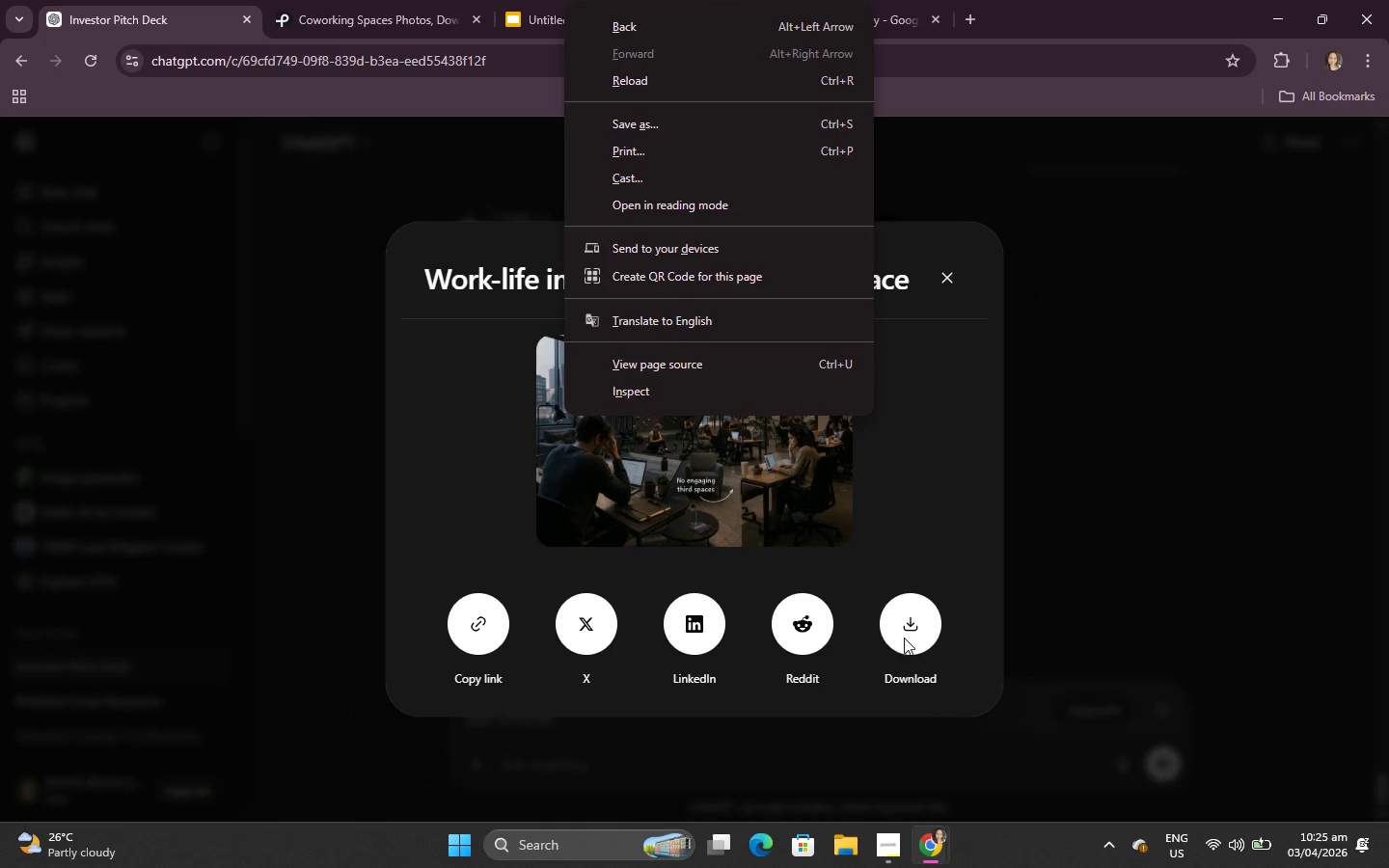 
left_click([936, 634])
 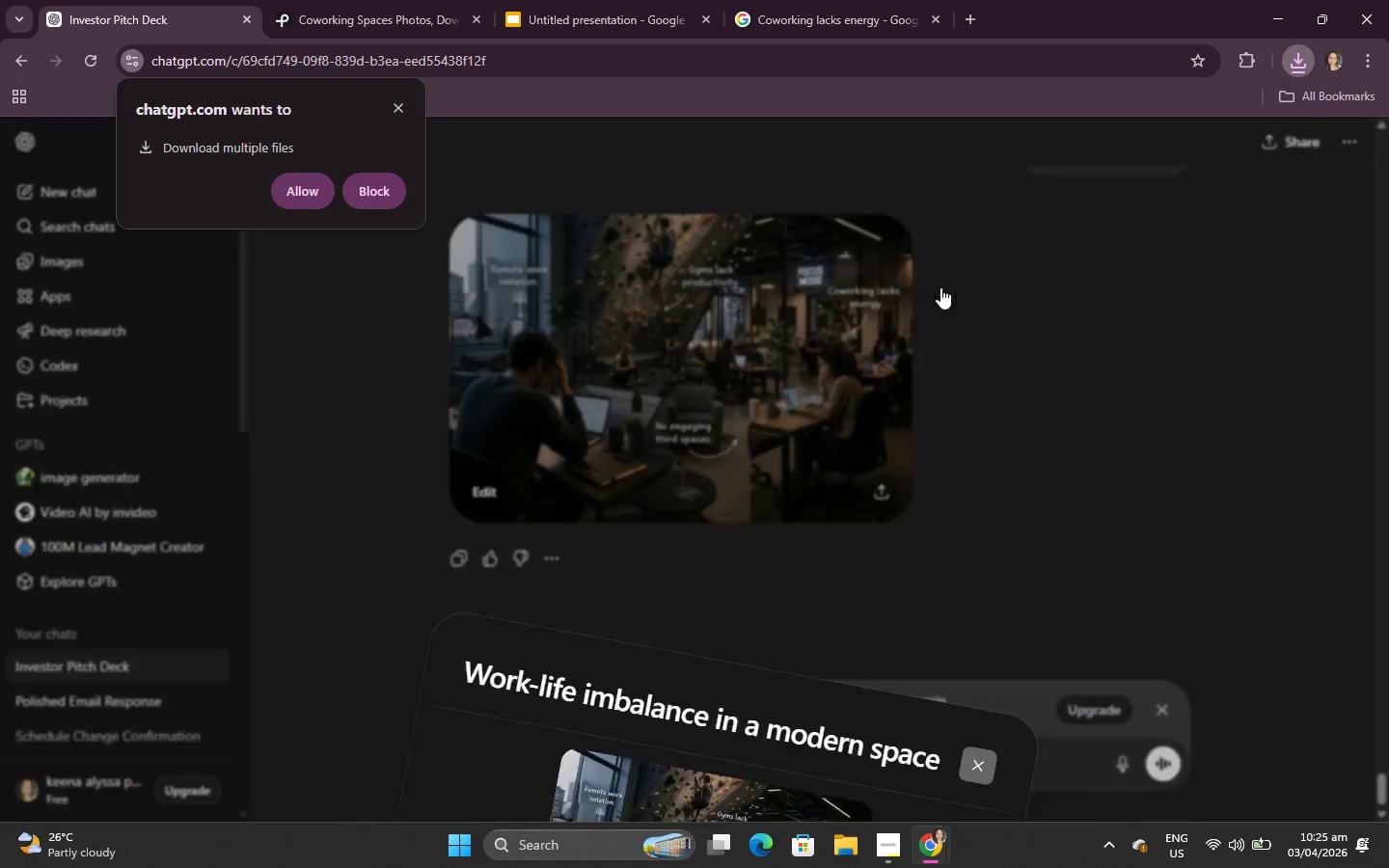 
left_click([308, 195])
 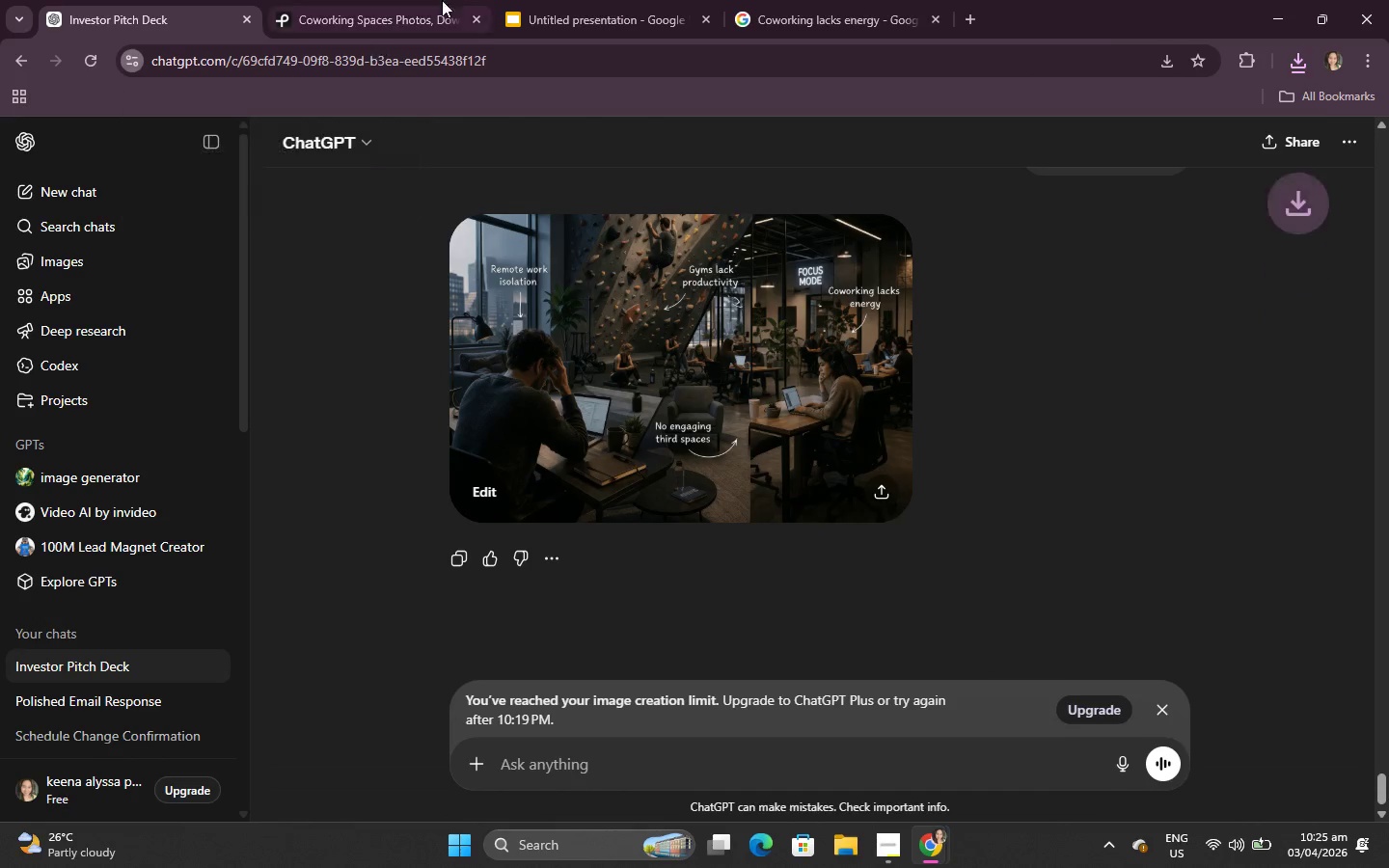 
left_click([573, 0])
 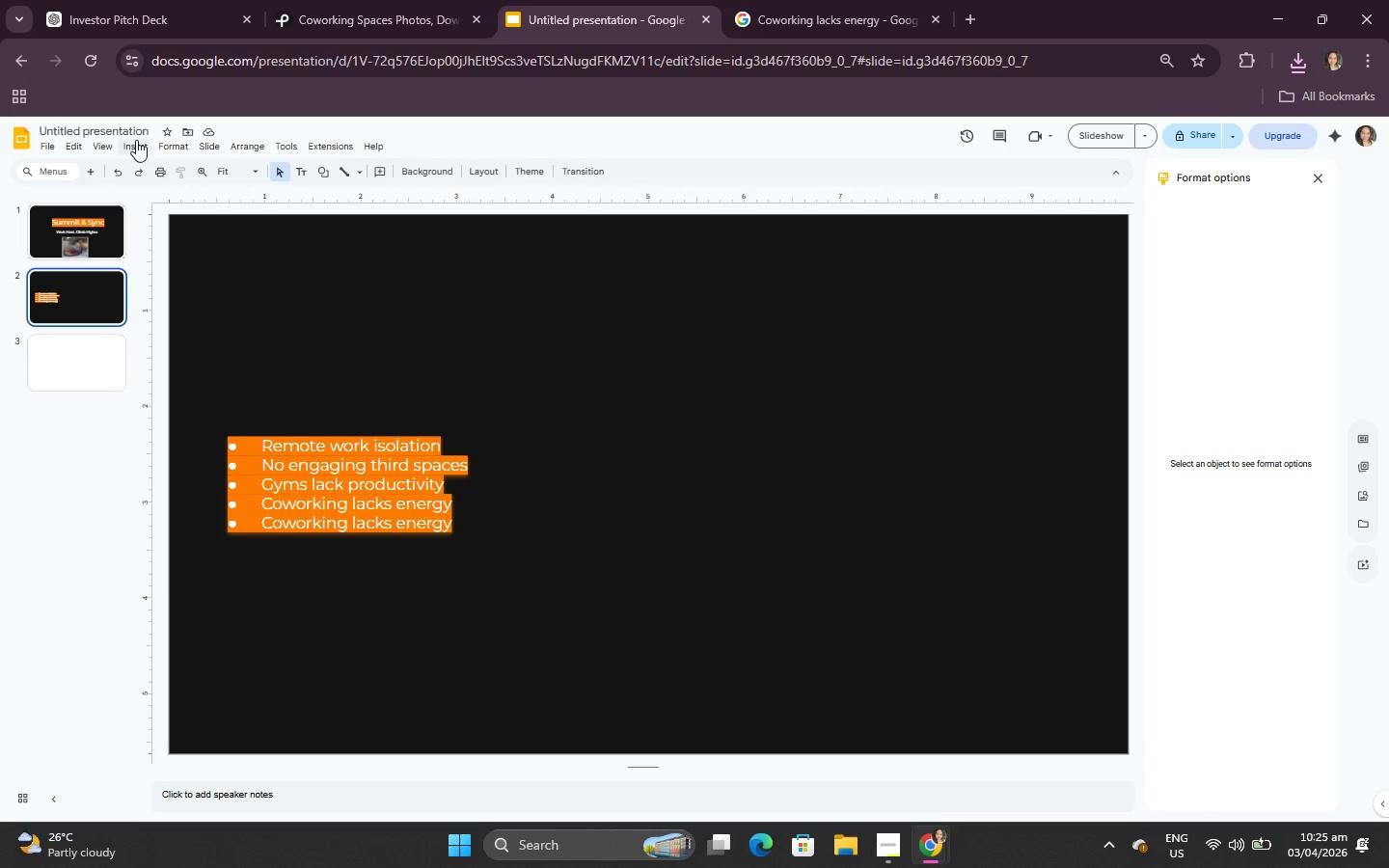 
double_click([142, 171])
 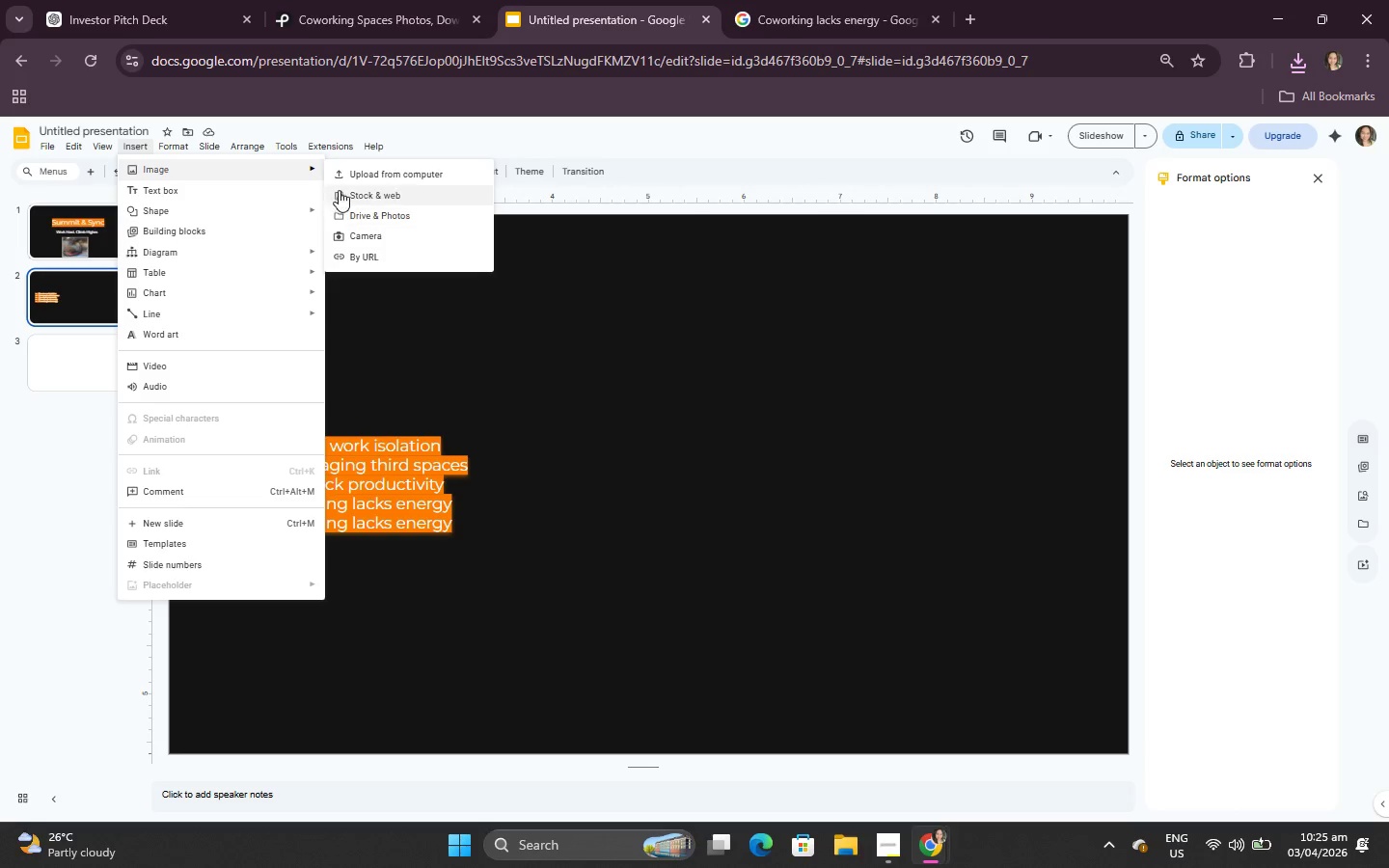 
left_click([352, 171])
 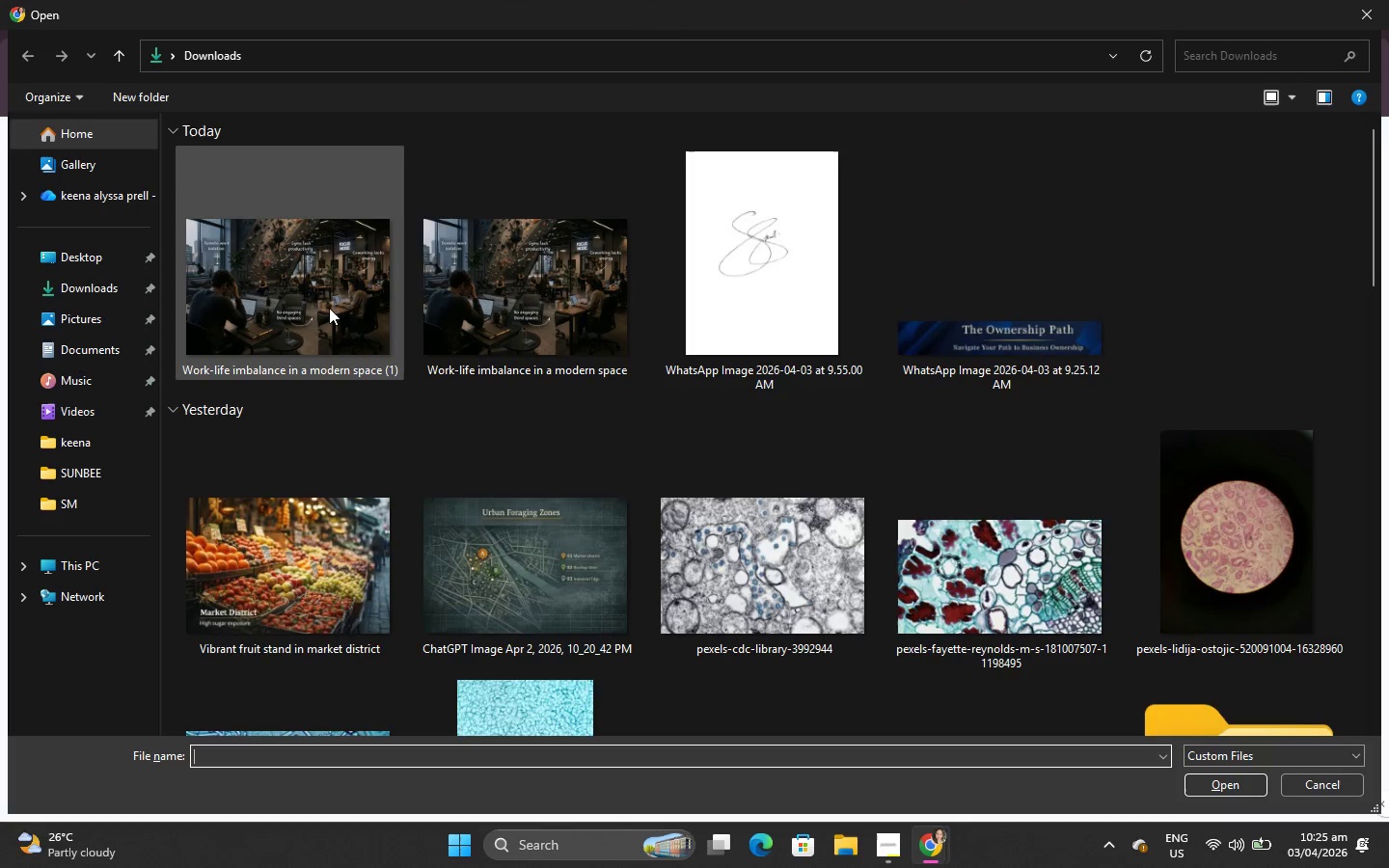 
double_click([329, 308])
 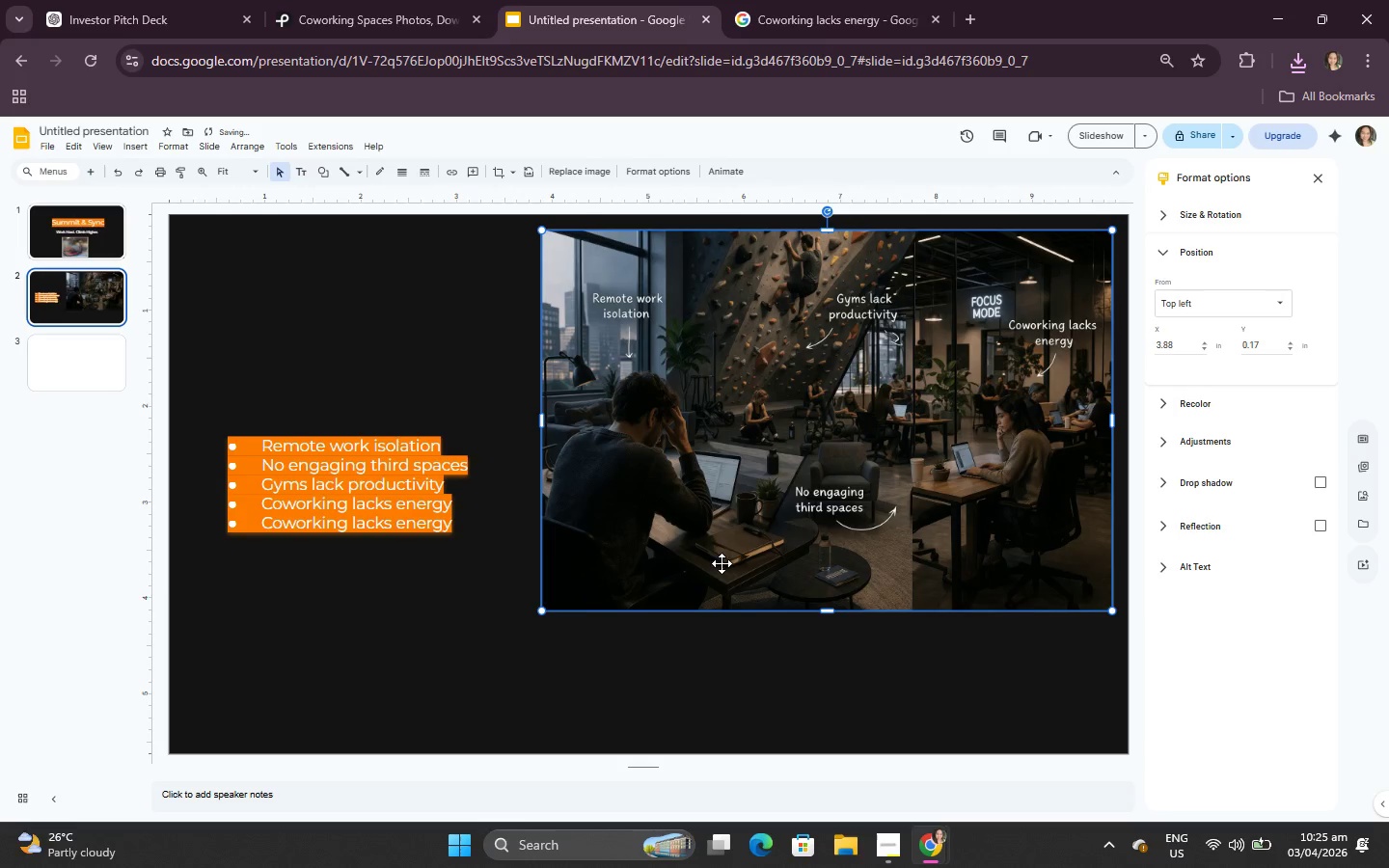 
left_click_drag(start_coordinate=[698, 397], to_coordinate=[667, 453])
 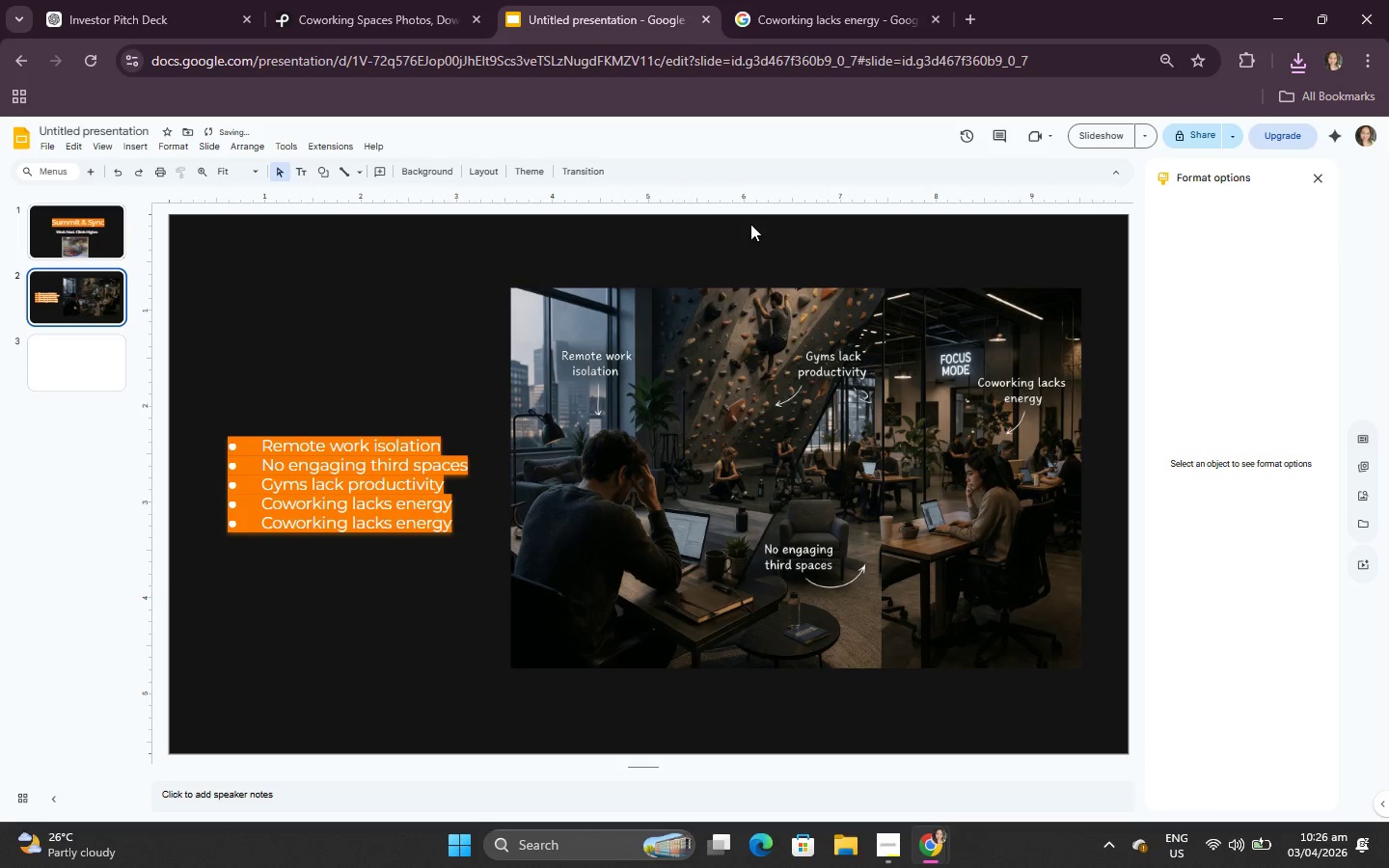 
double_click([289, 462])
 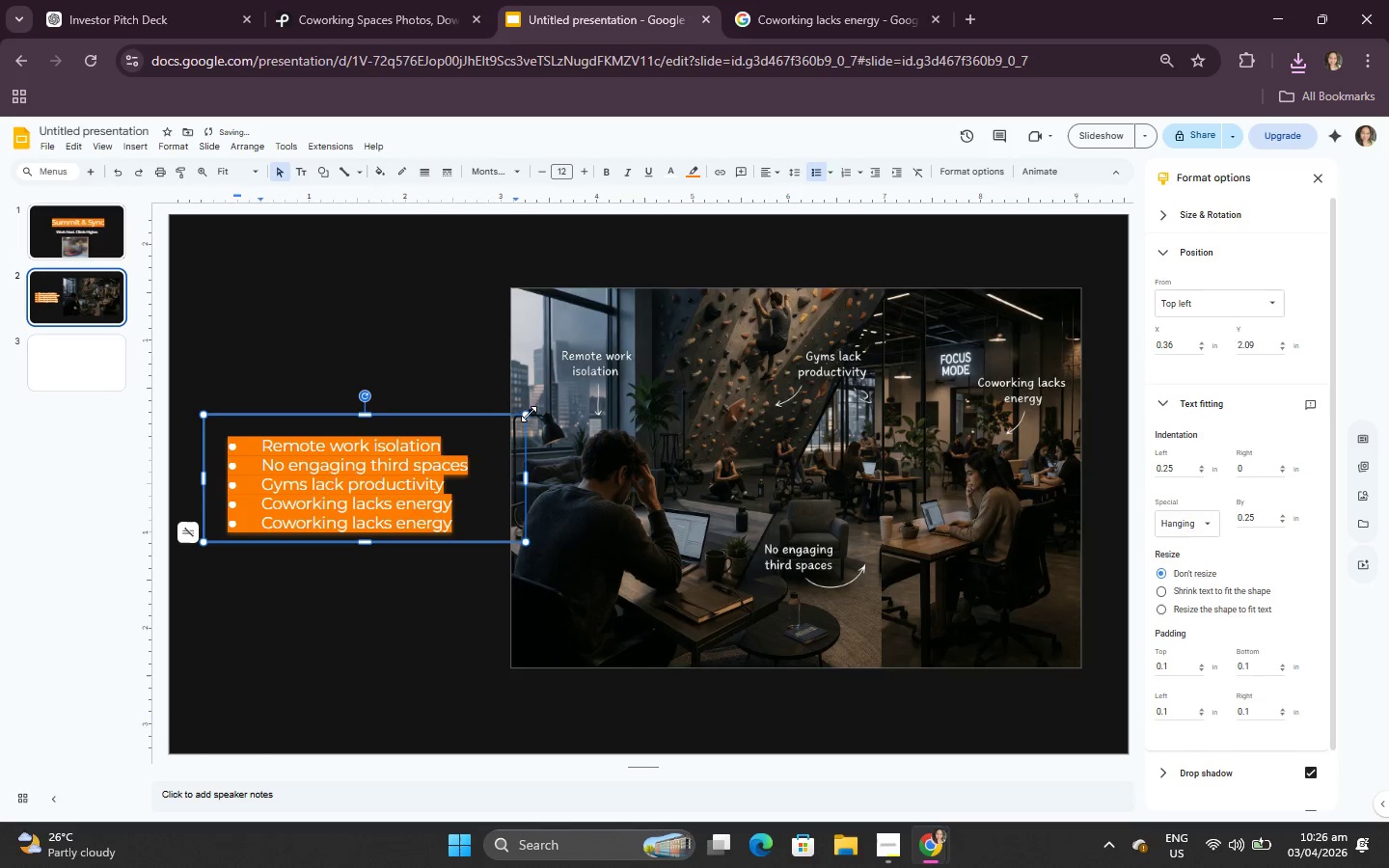 
left_click_drag(start_coordinate=[526, 414], to_coordinate=[583, 343])
 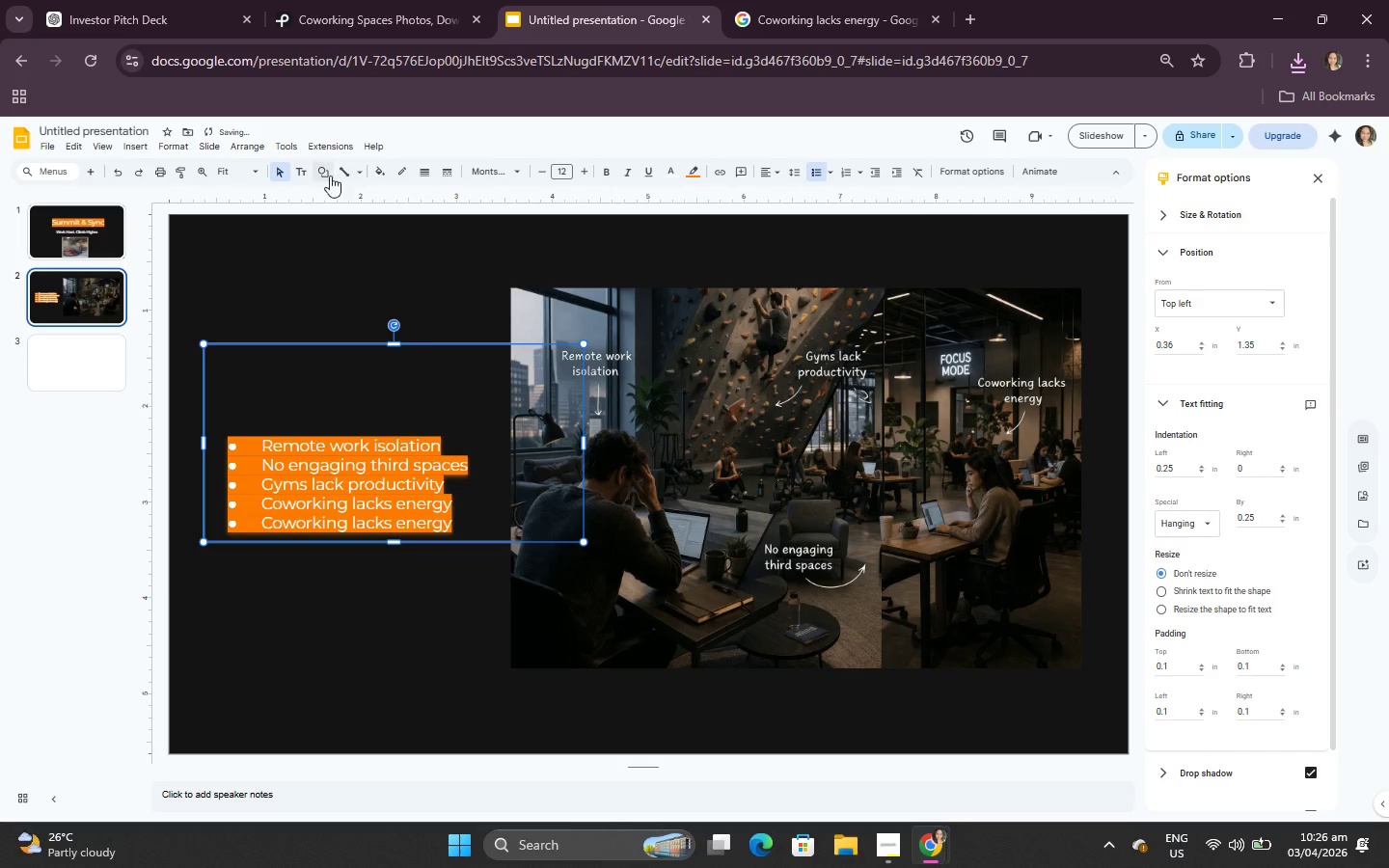 
key(Control+A)
 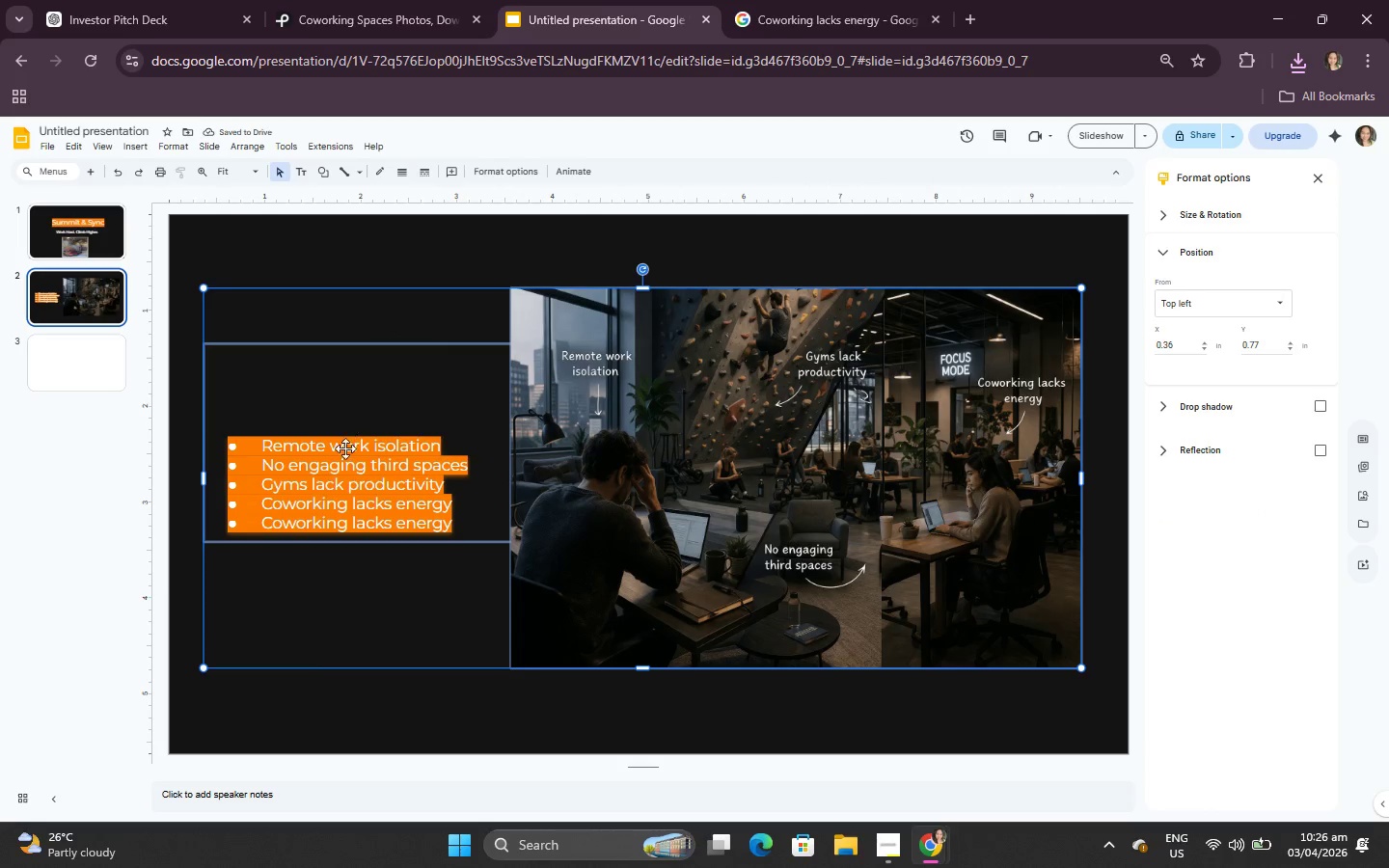 
left_click([343, 462])
 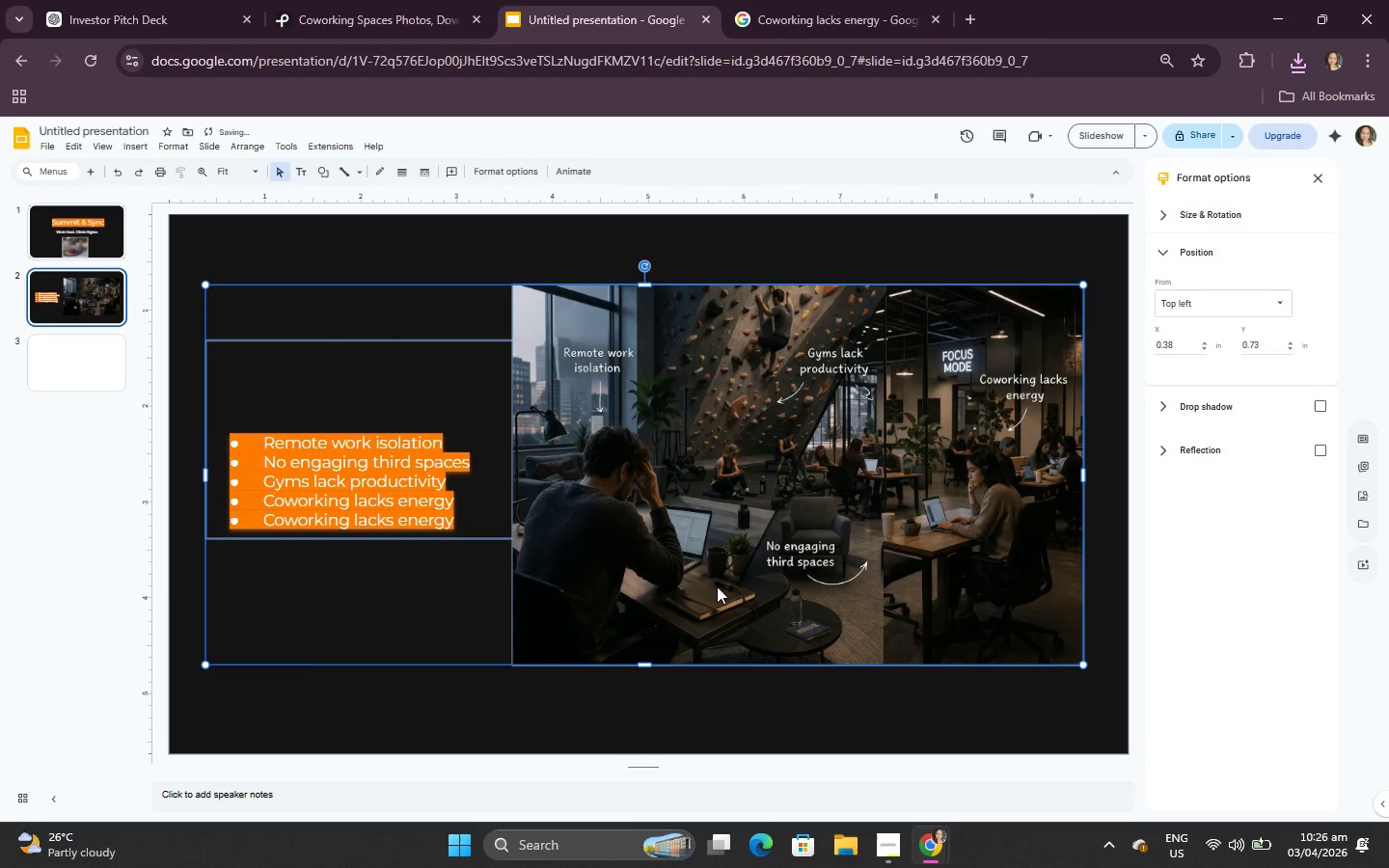 
left_click([689, 705])
 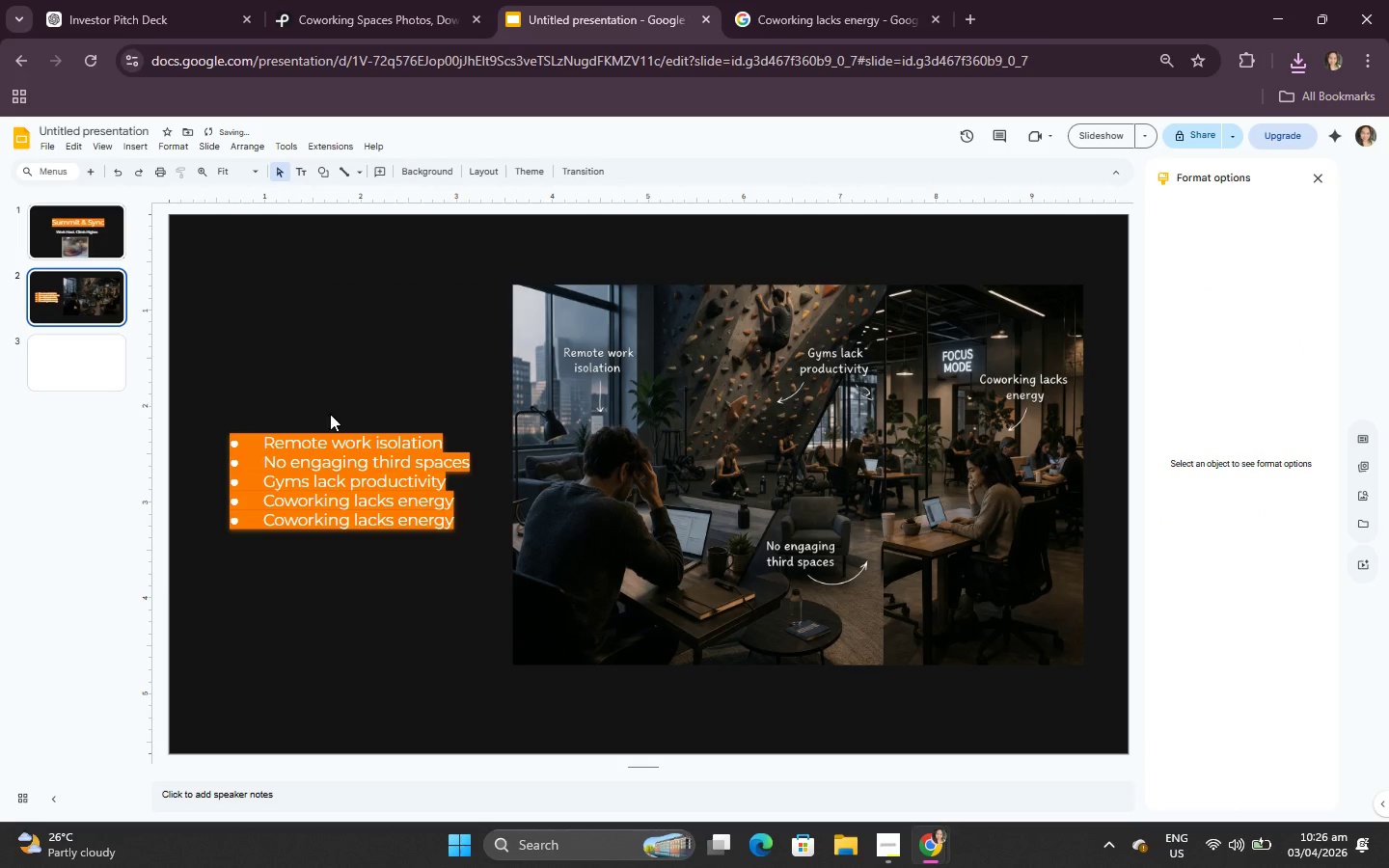 
left_click([320, 469])
 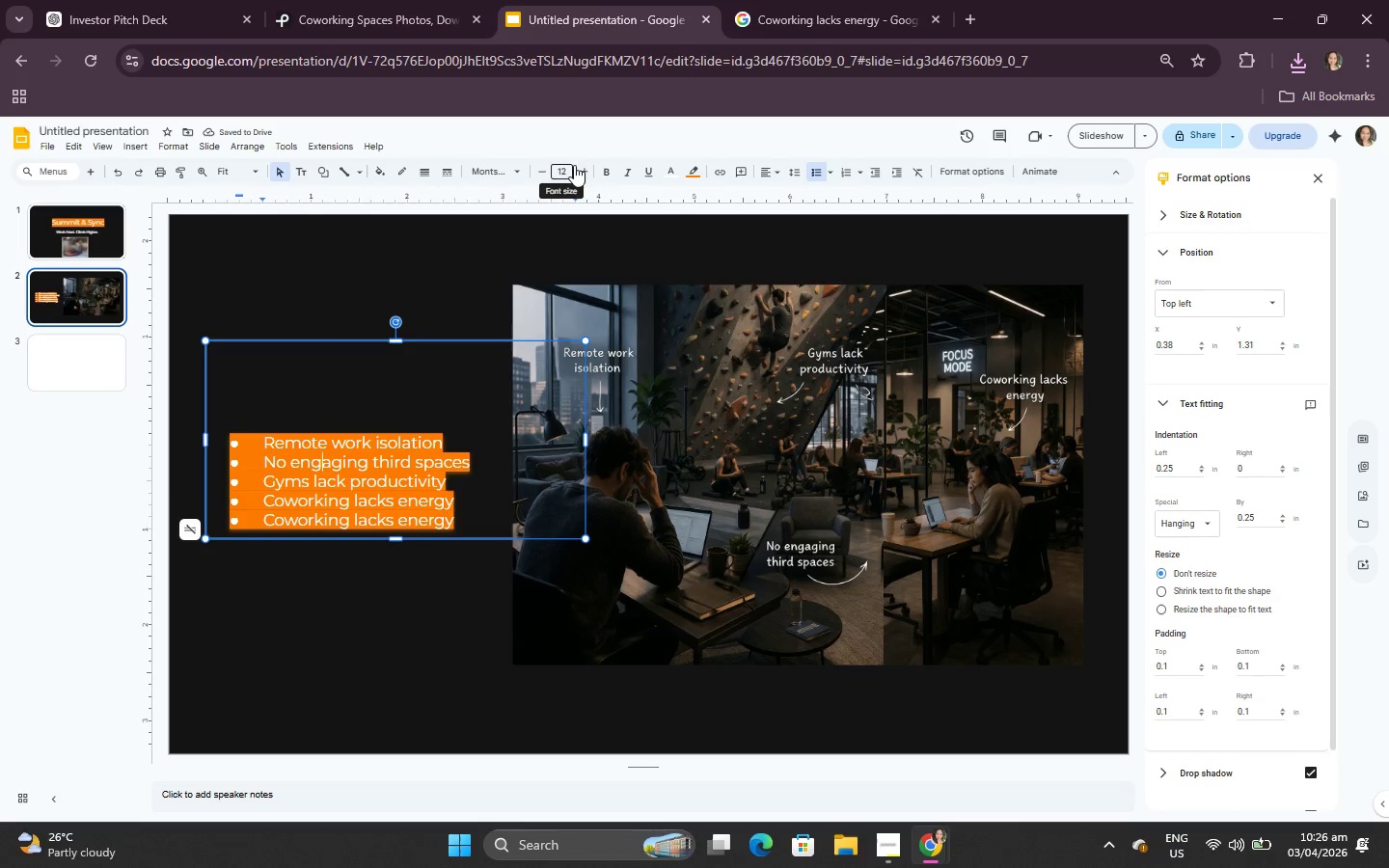 
double_click([580, 169])
 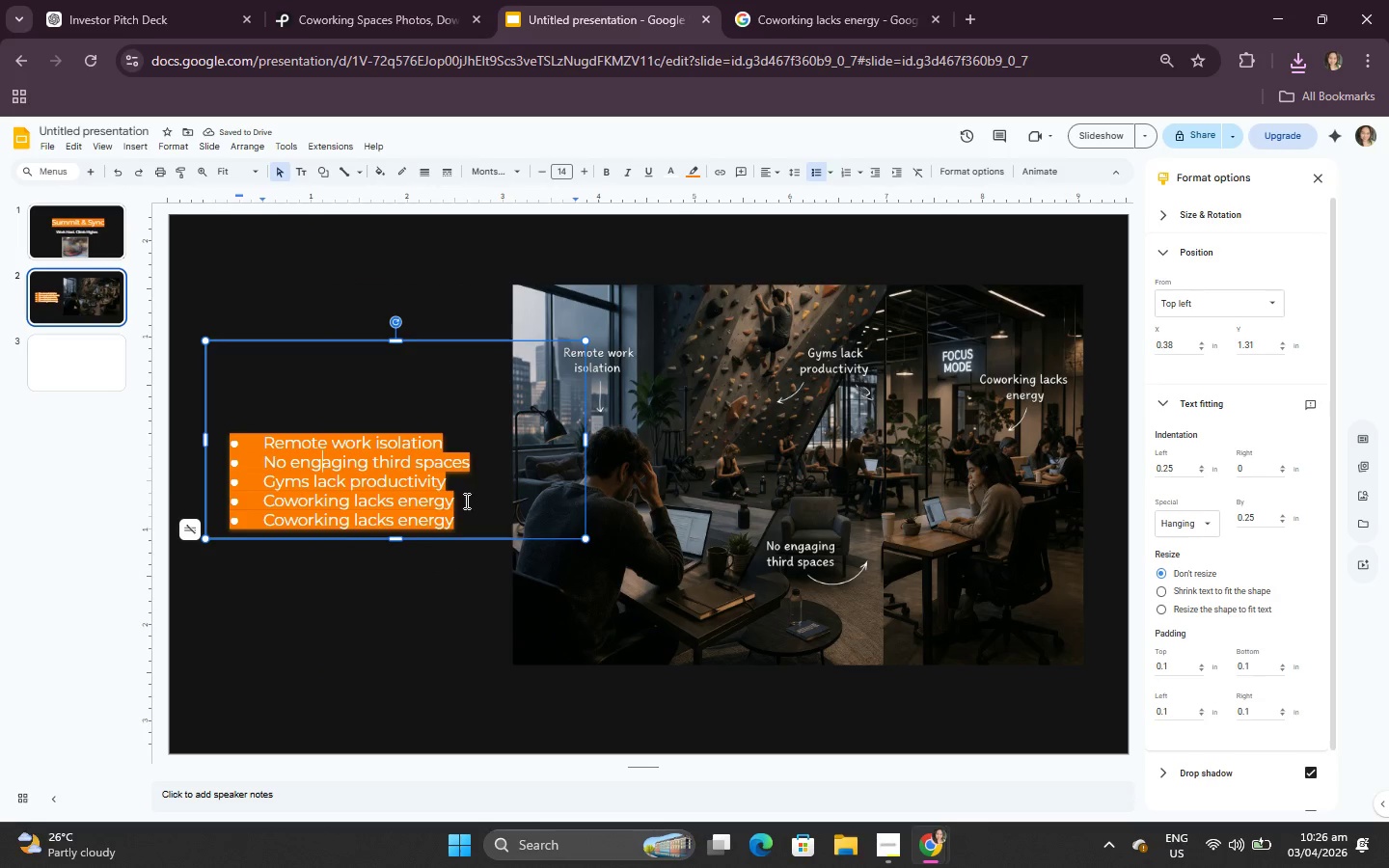 
left_click_drag(start_coordinate=[480, 528], to_coordinate=[216, 427])
 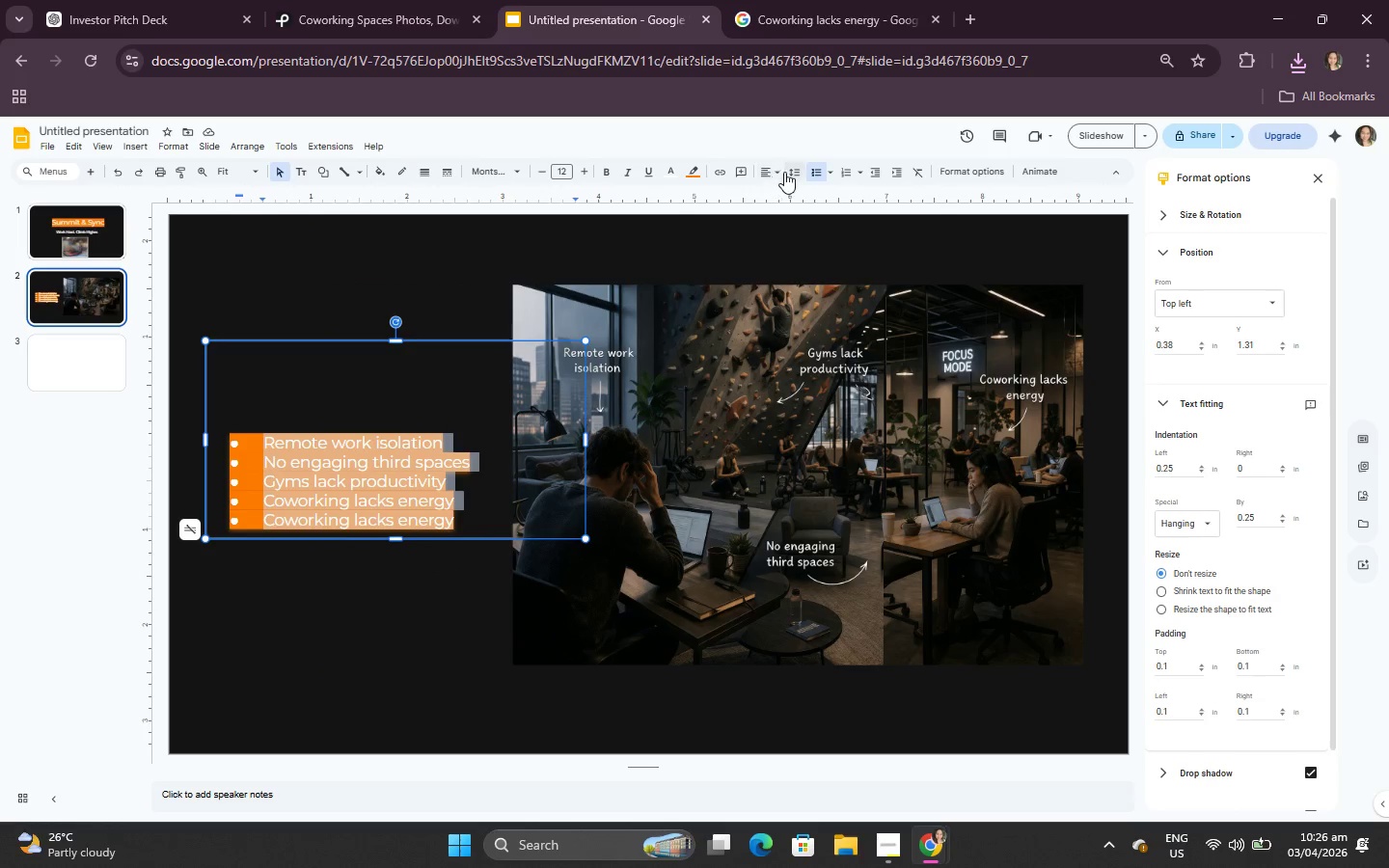 
left_click([814, 168])
 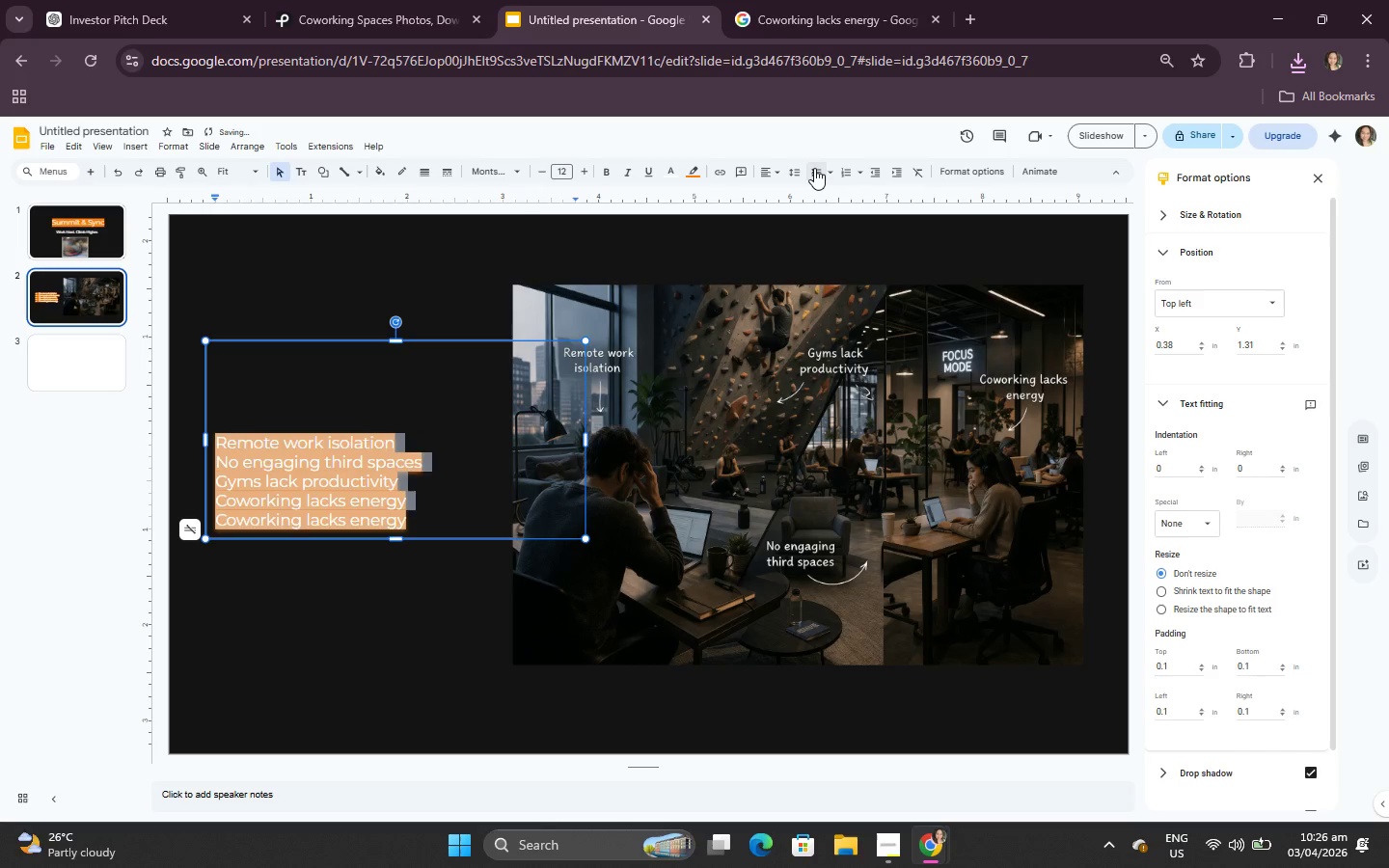 
left_click([814, 168])
 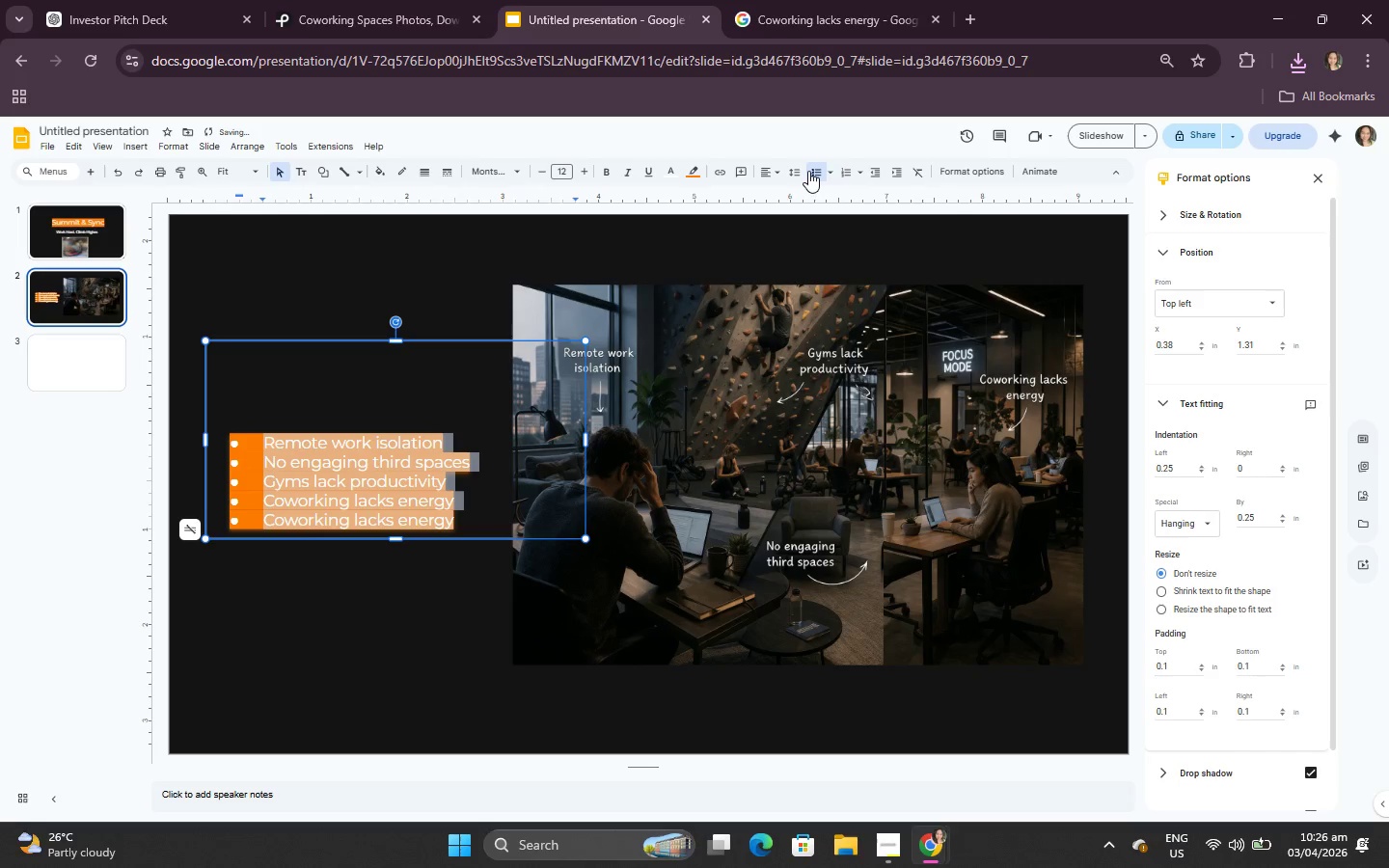 
left_click([797, 171])
 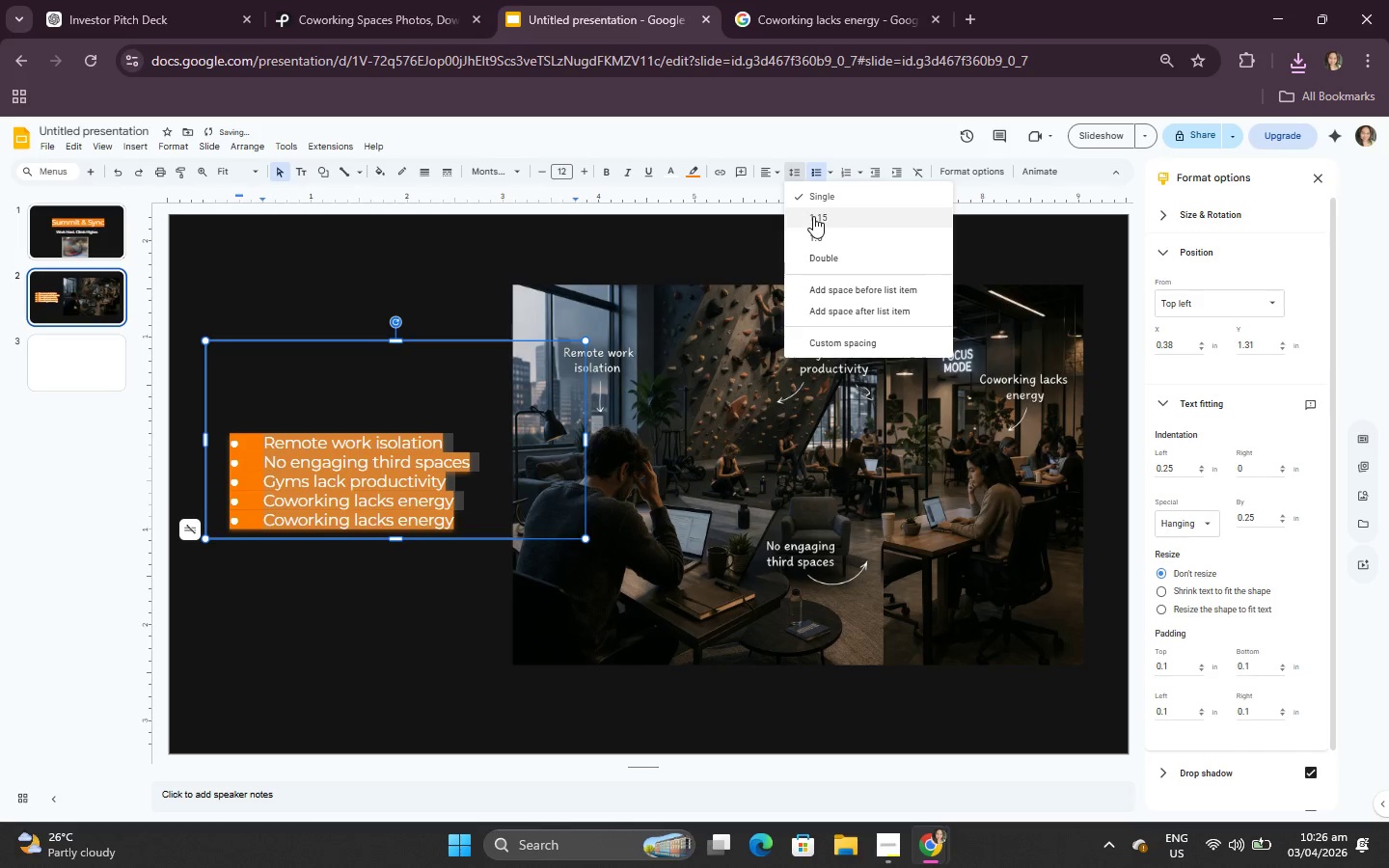 
left_click([813, 216])
 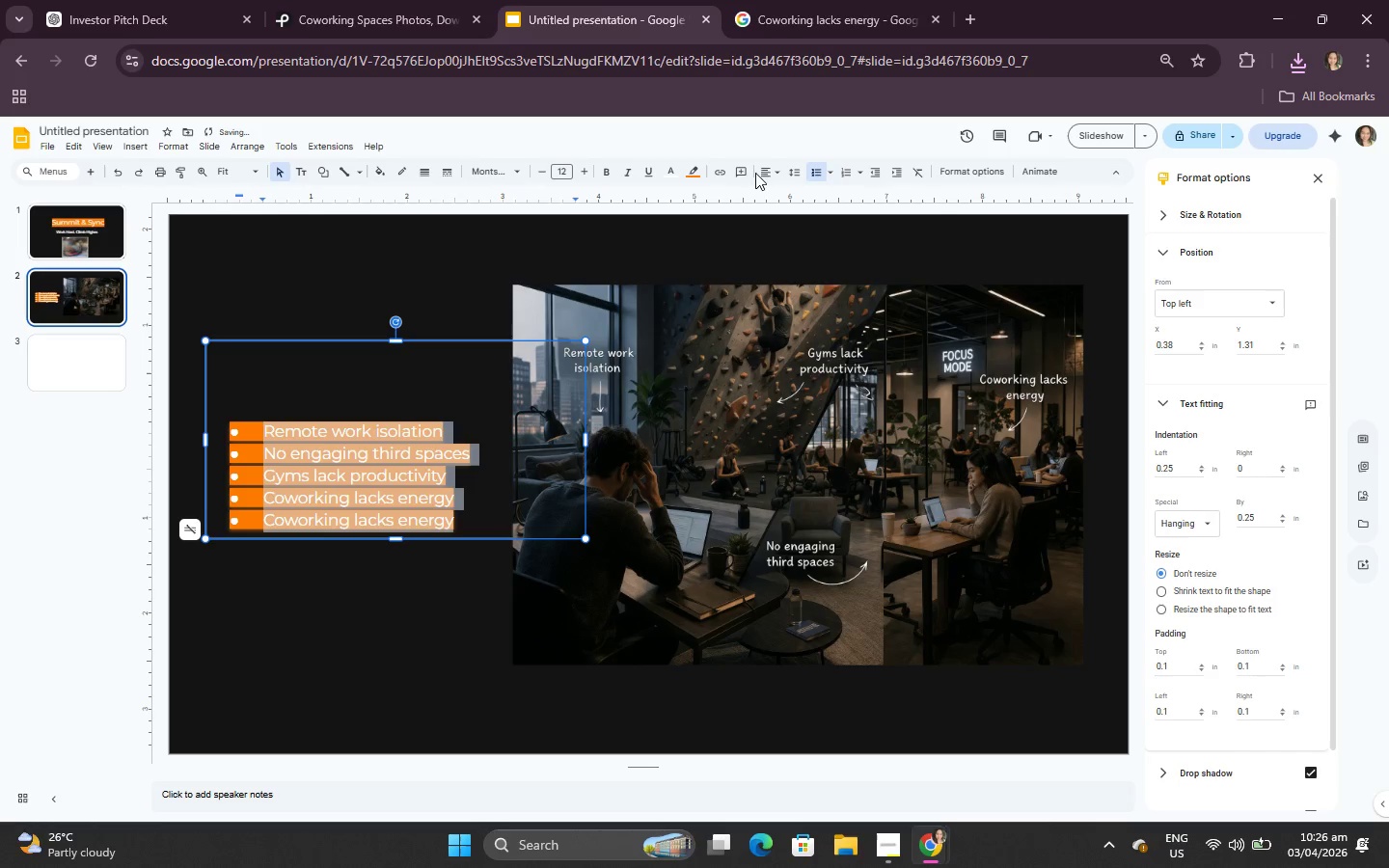 
left_click([762, 170])
 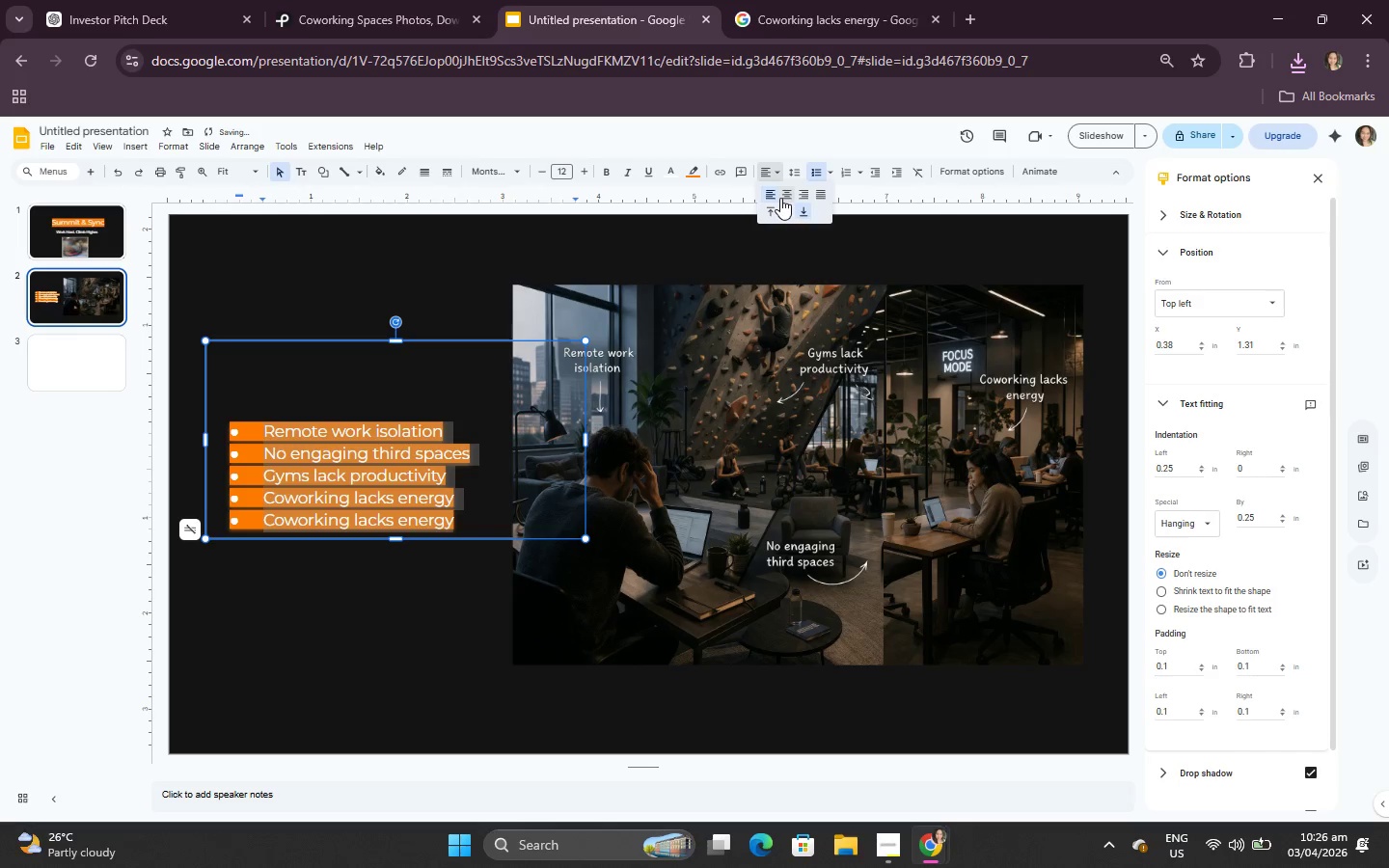 
left_click([780, 198])
 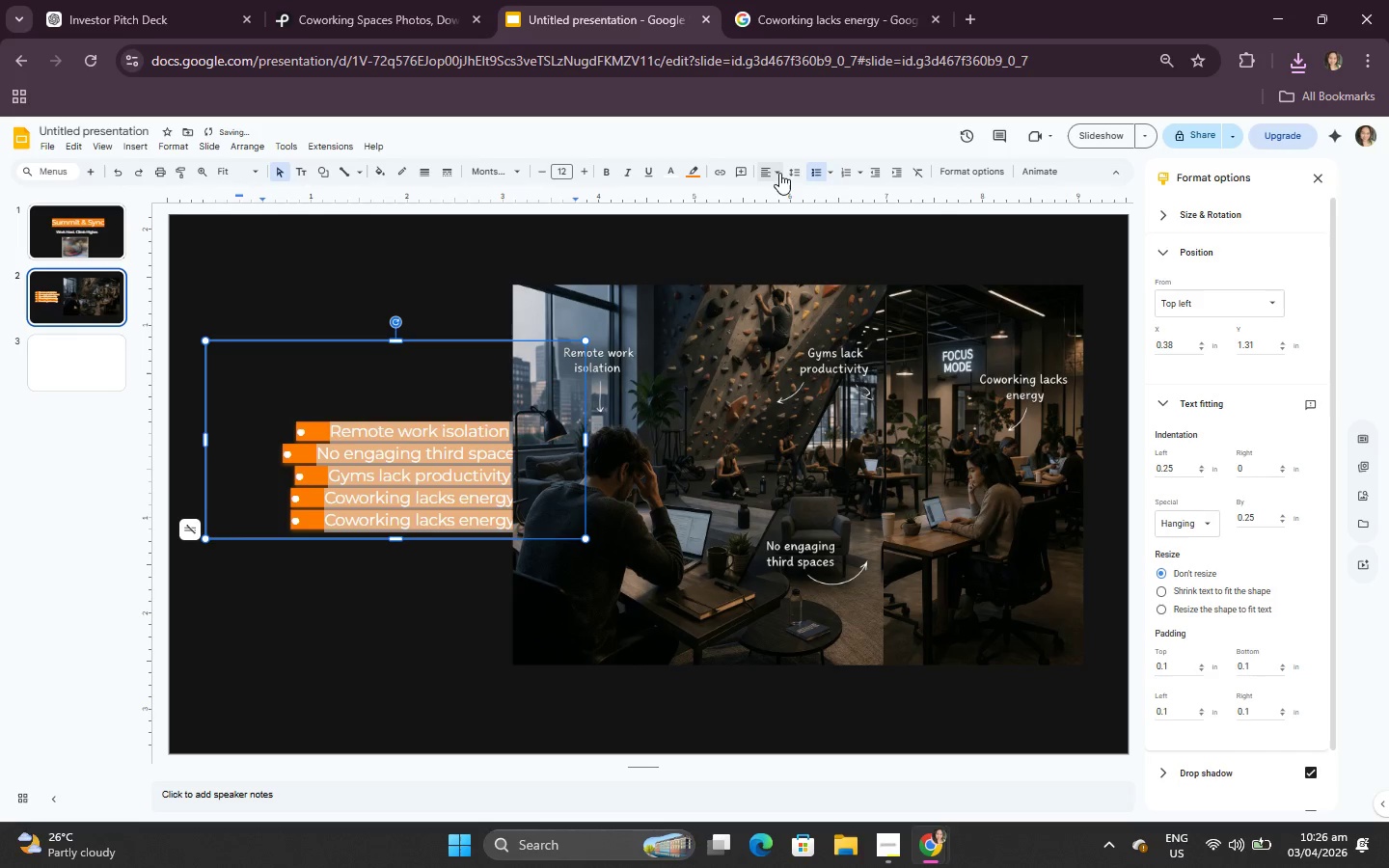 
left_click([771, 172])
 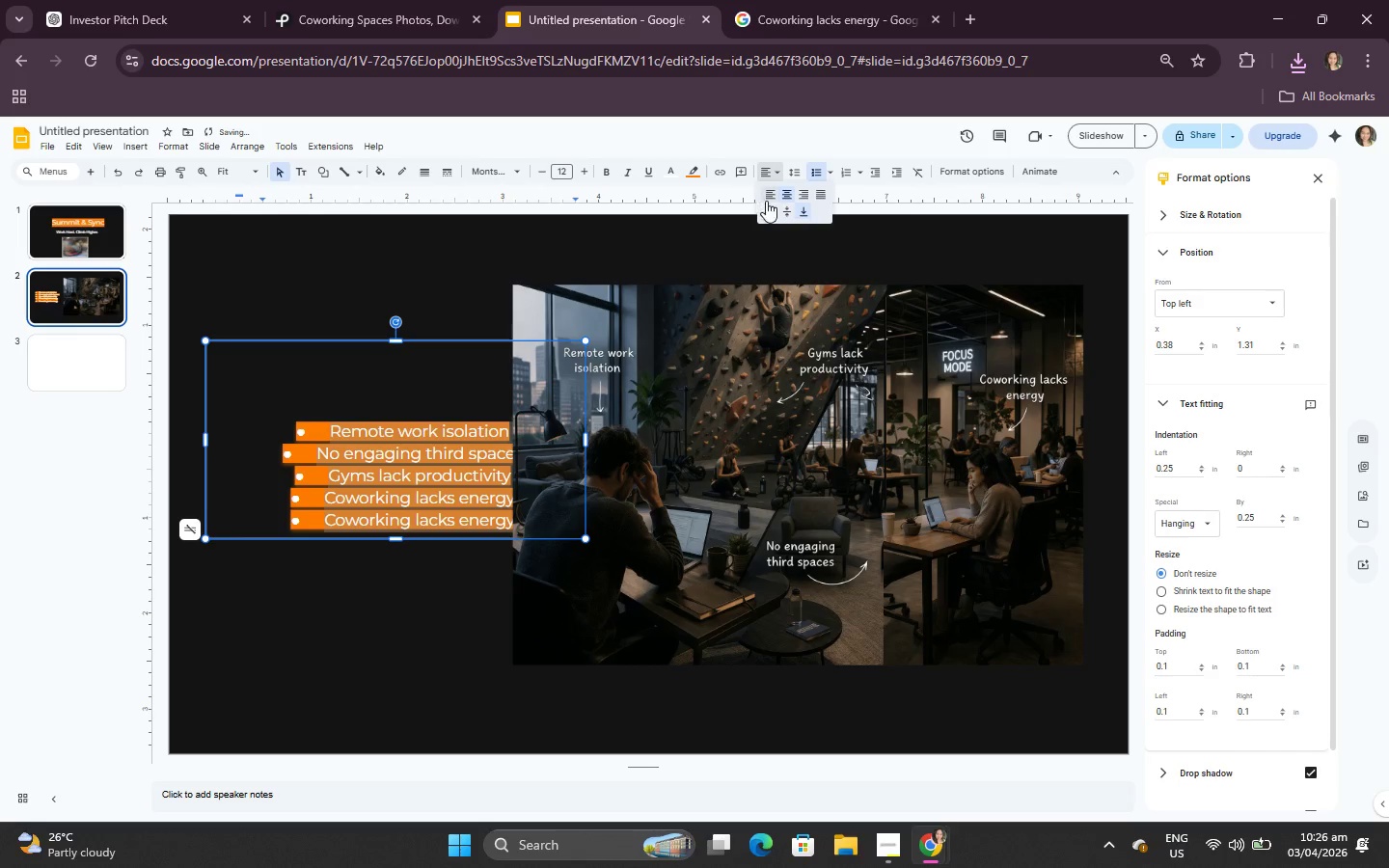 
left_click([767, 199])
 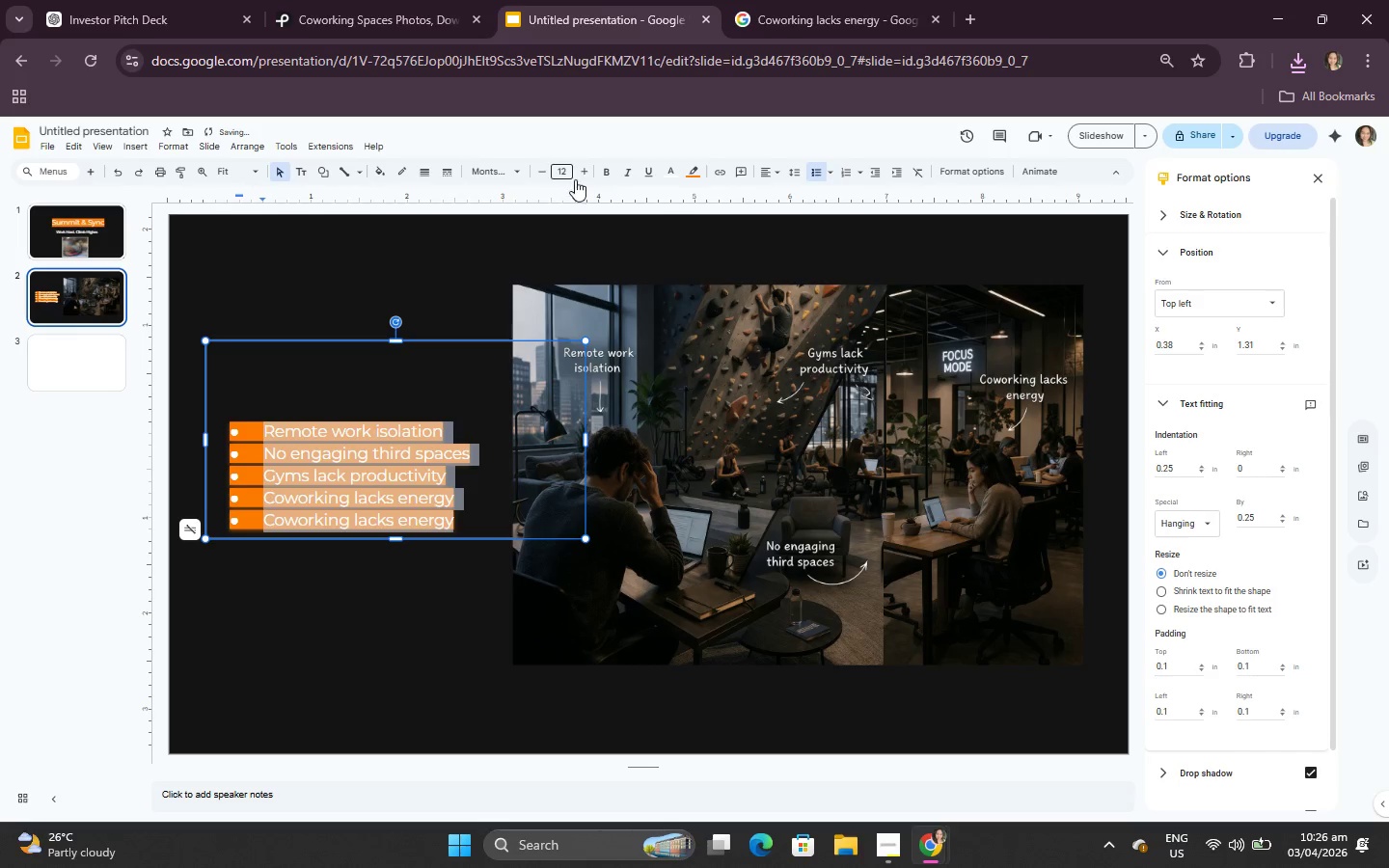 
left_click([581, 169])
 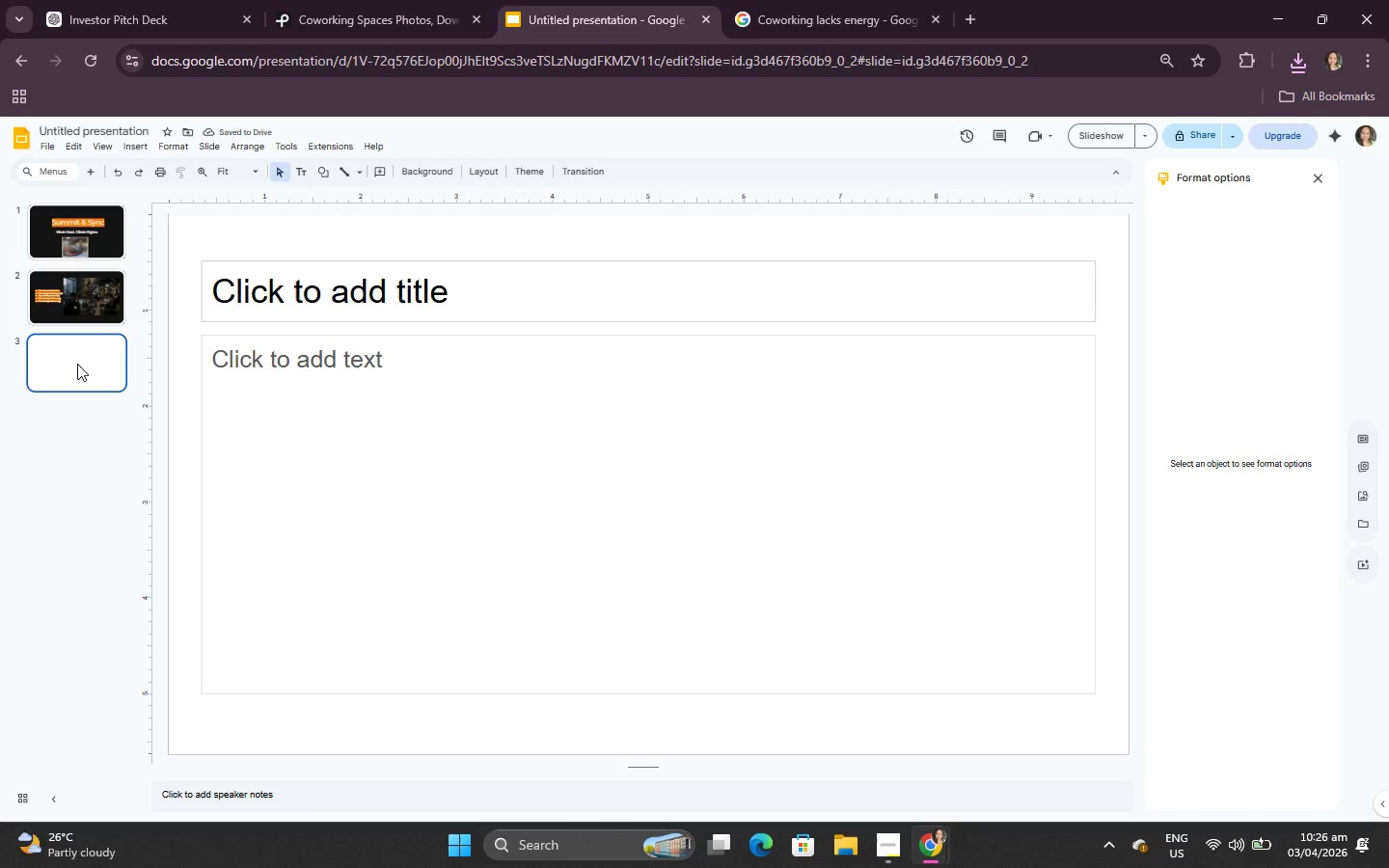 
double_click([70, 357])
 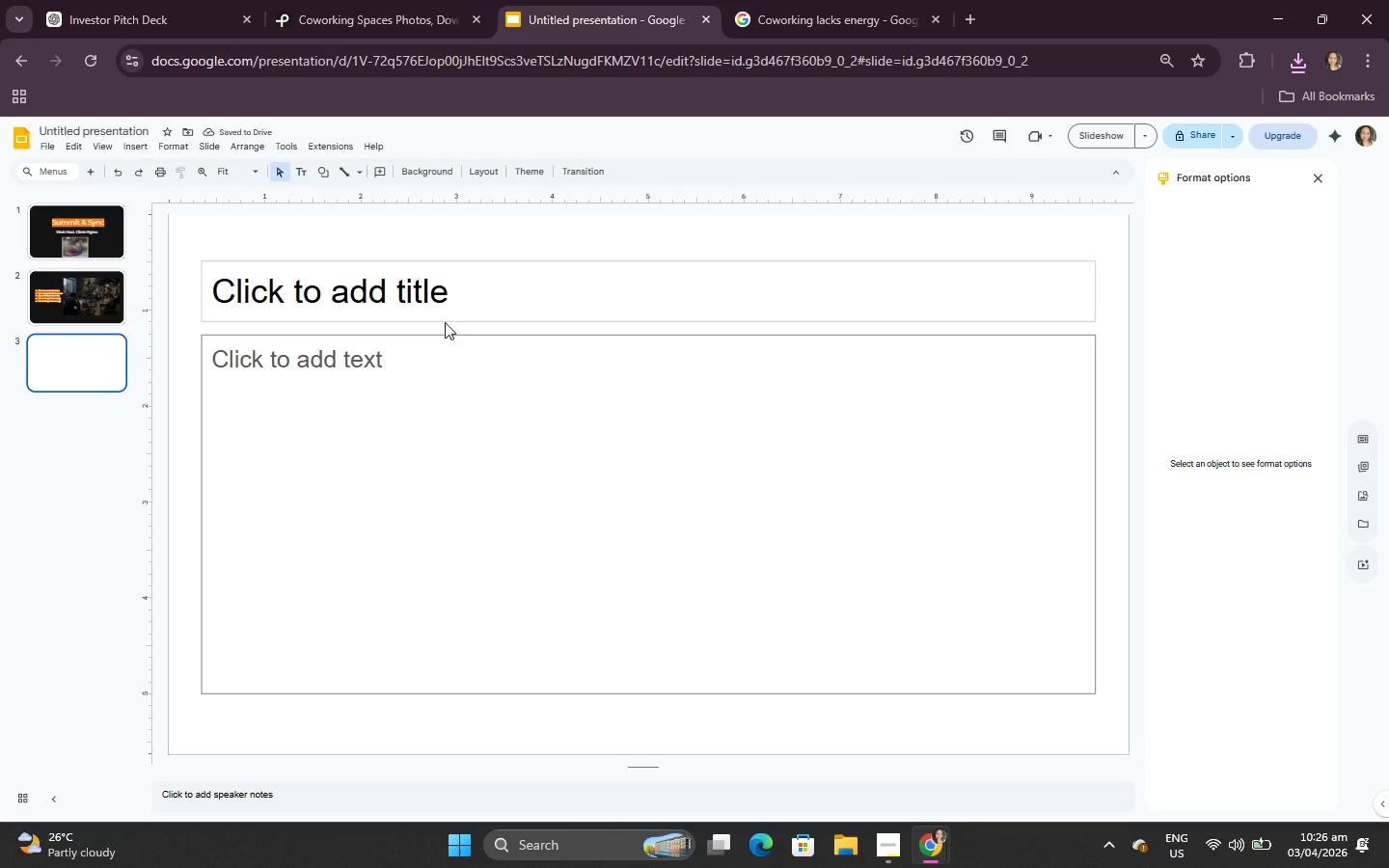 
left_click([408, 251])
 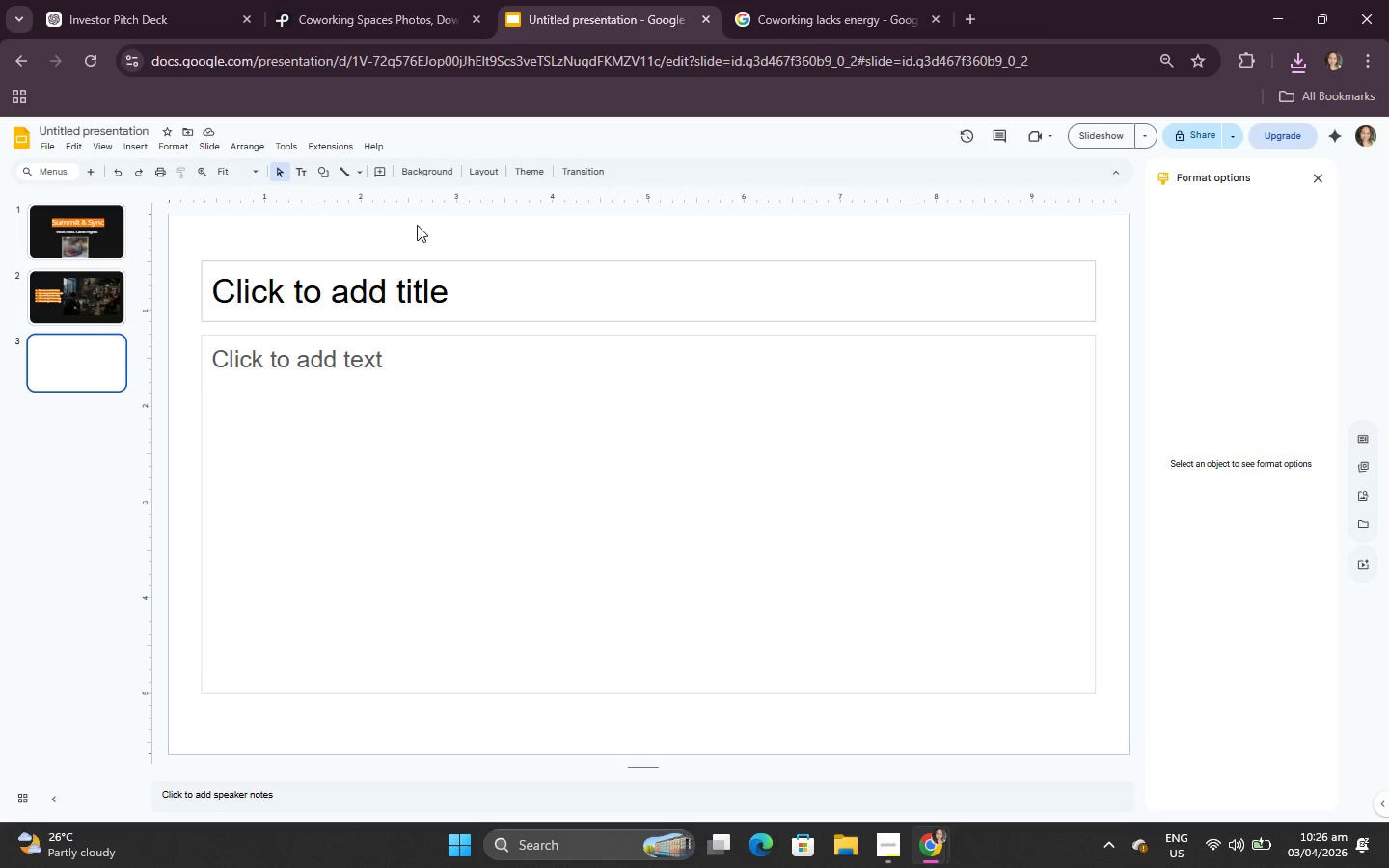 
left_click([422, 178])
 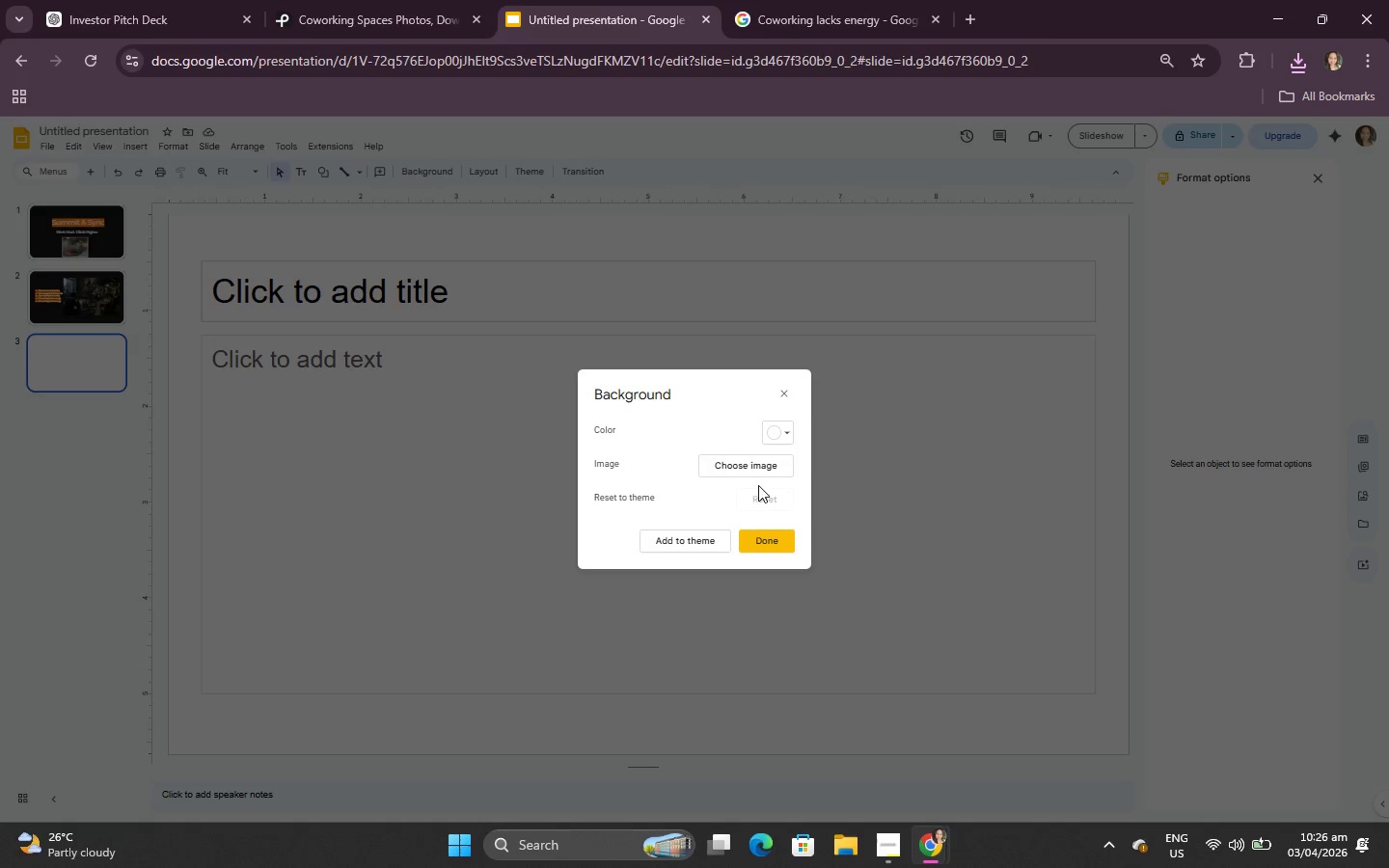 
double_click([773, 441])
 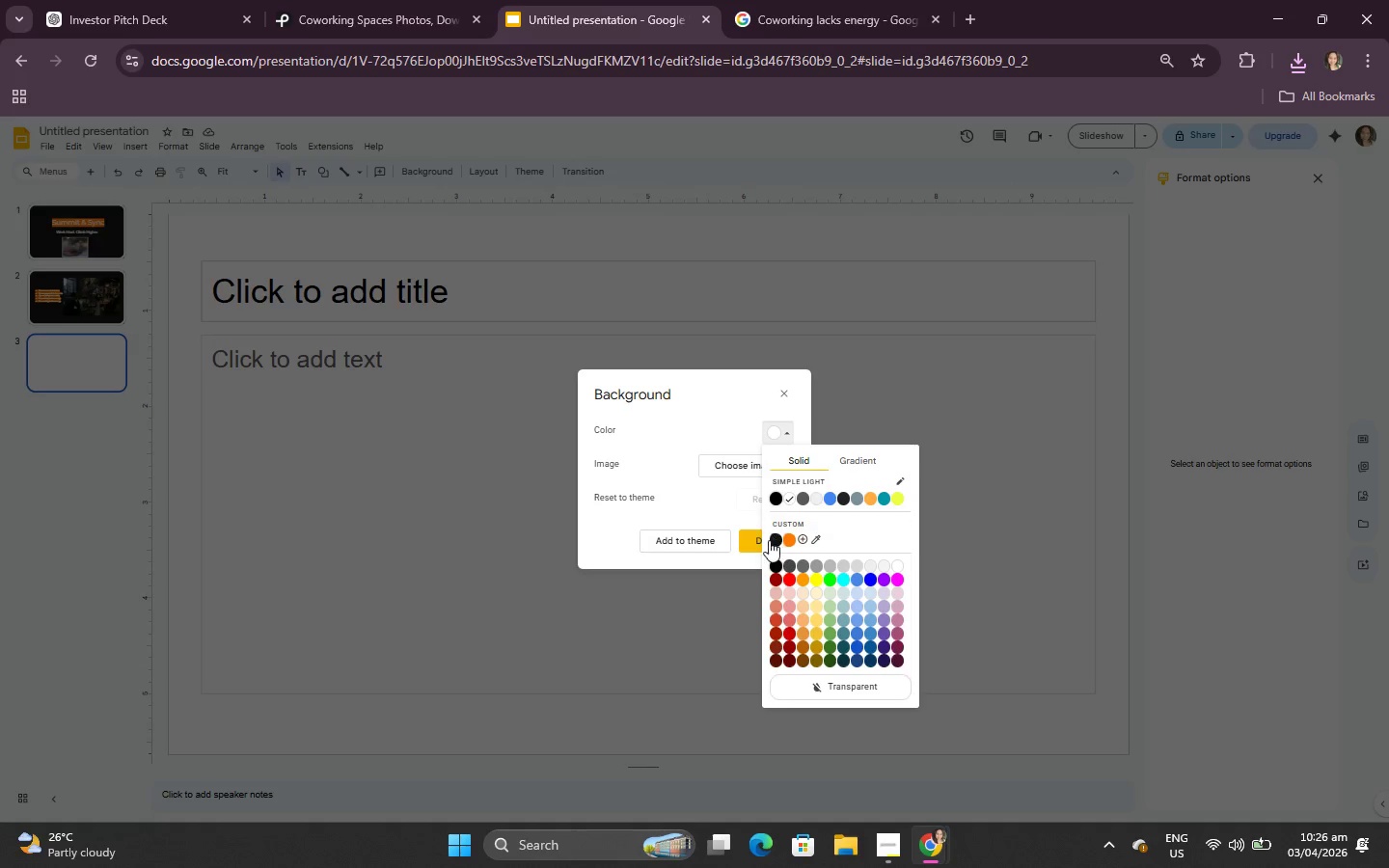 
left_click([770, 542])
 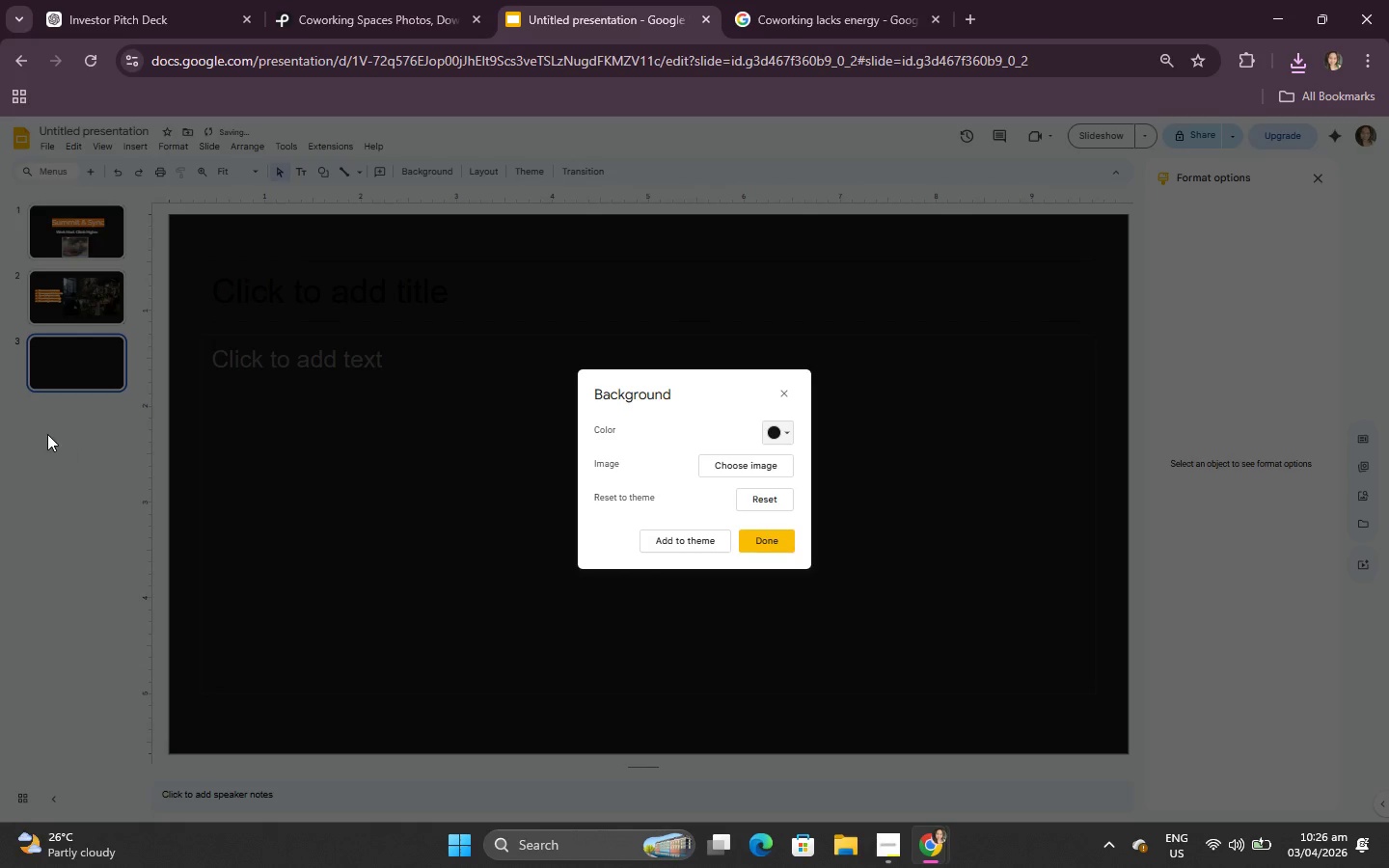 
left_click([47, 434])
 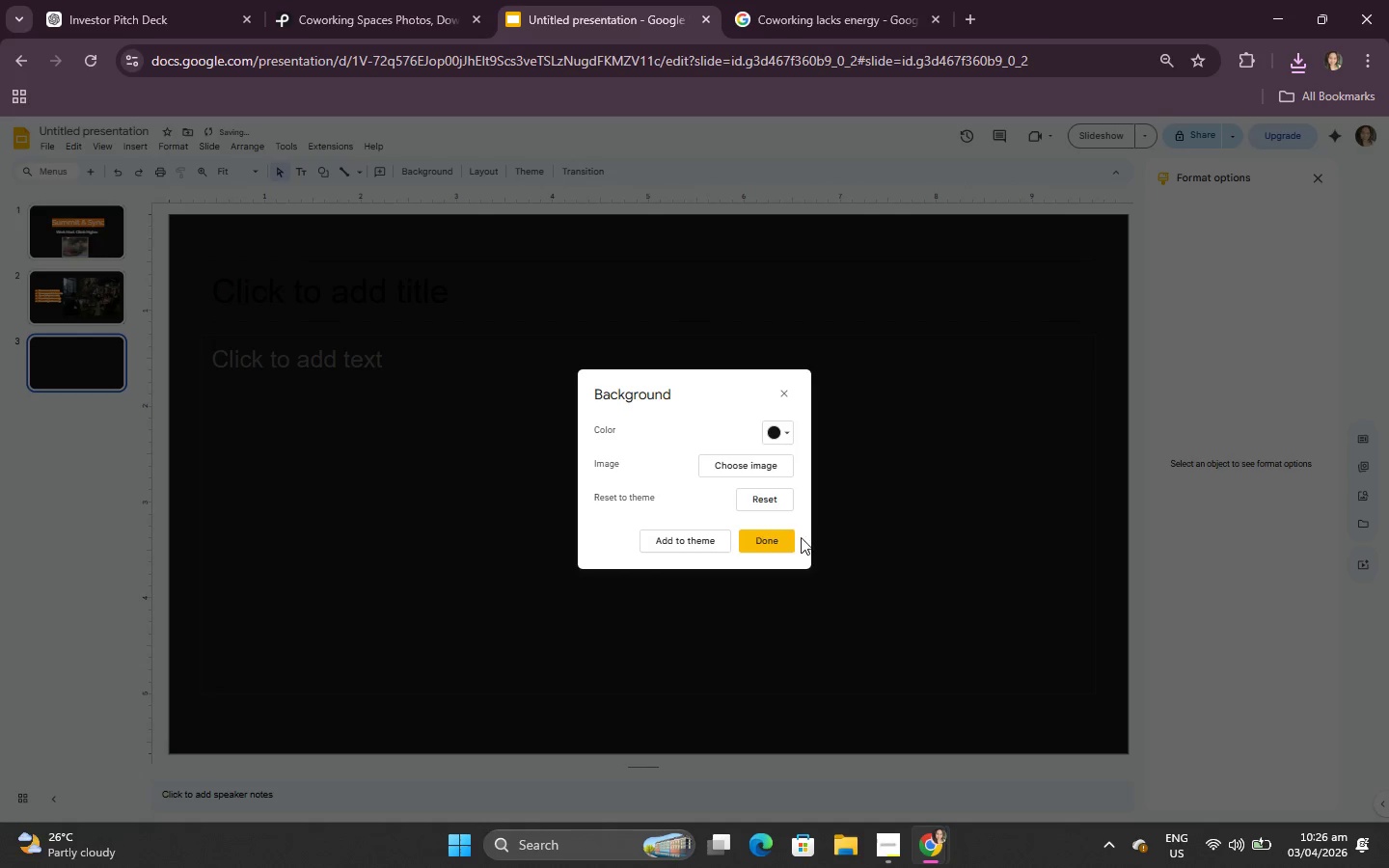 
left_click([783, 547])
 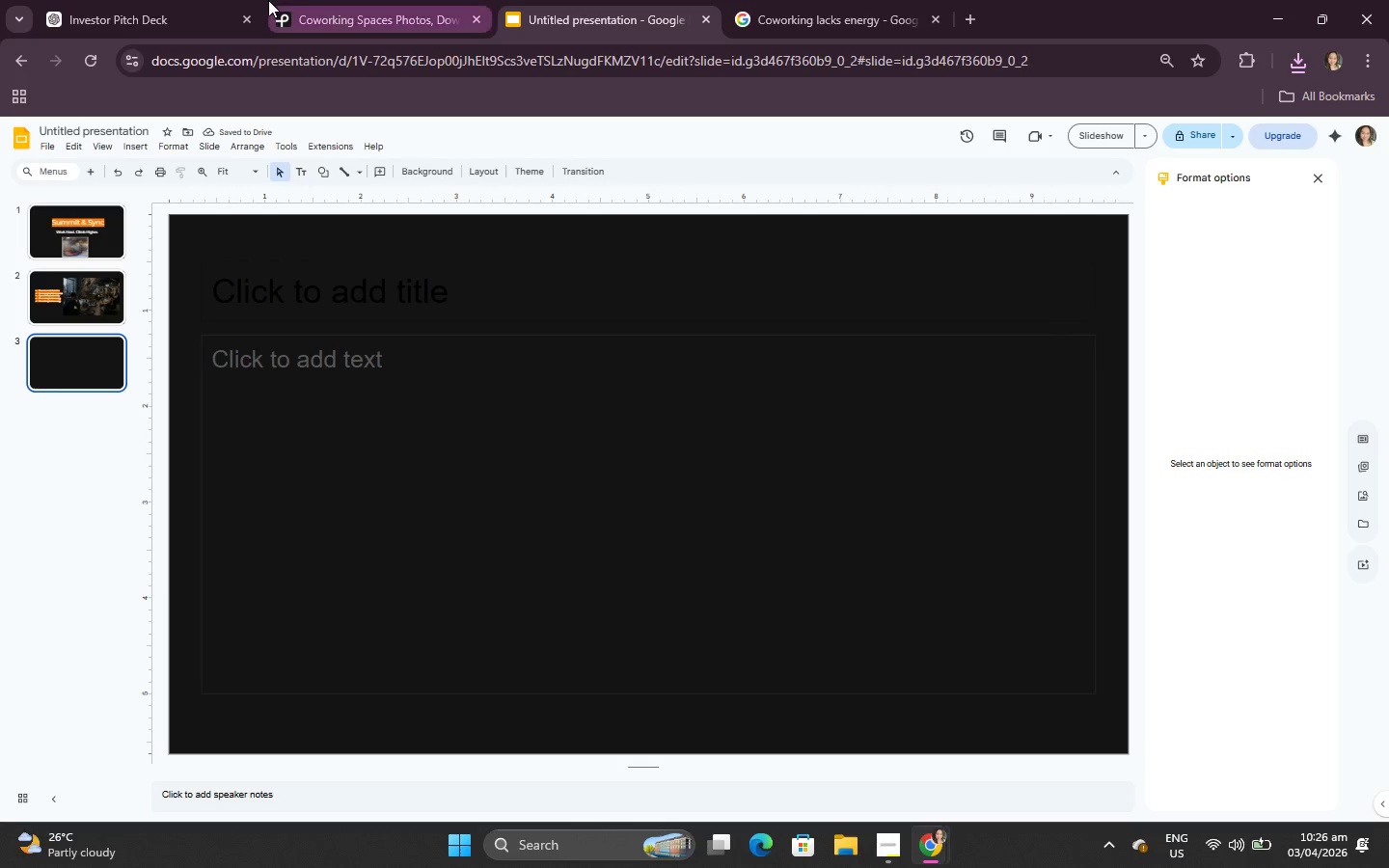 
left_click([247, 0])
 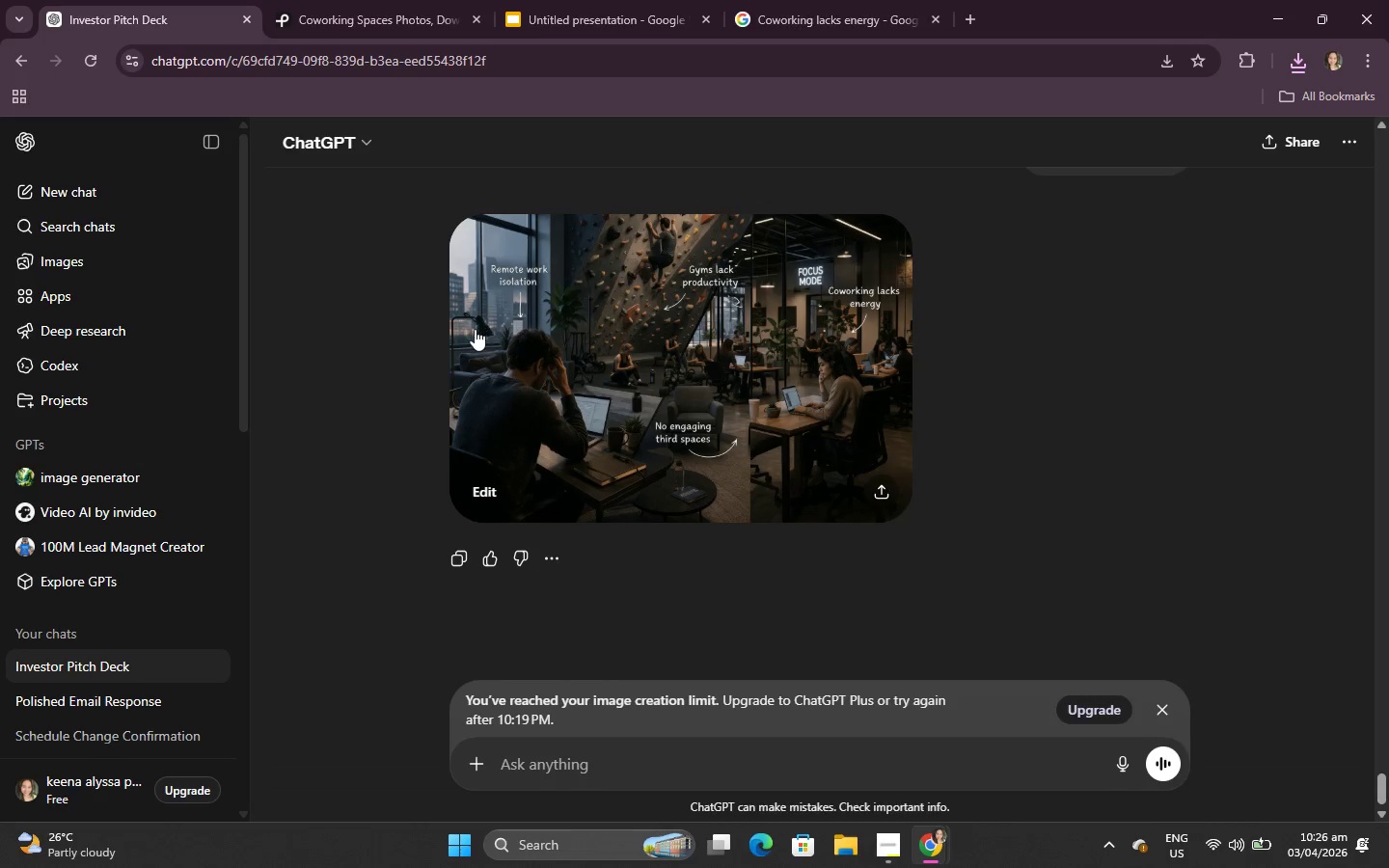 
scroll: coordinate [555, 329], scroll_direction: up, amount: 6.0
 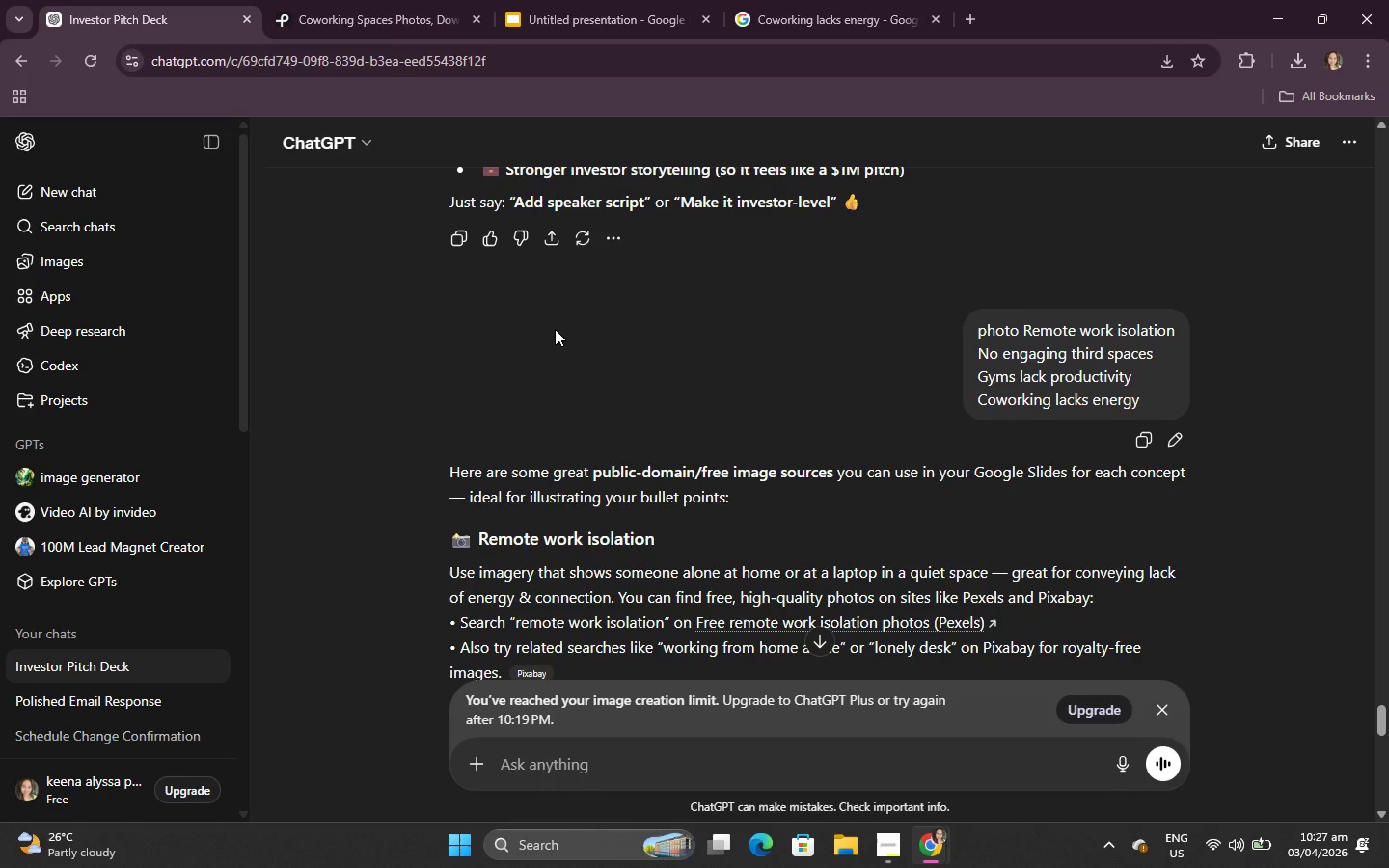 
wait(43.49)
 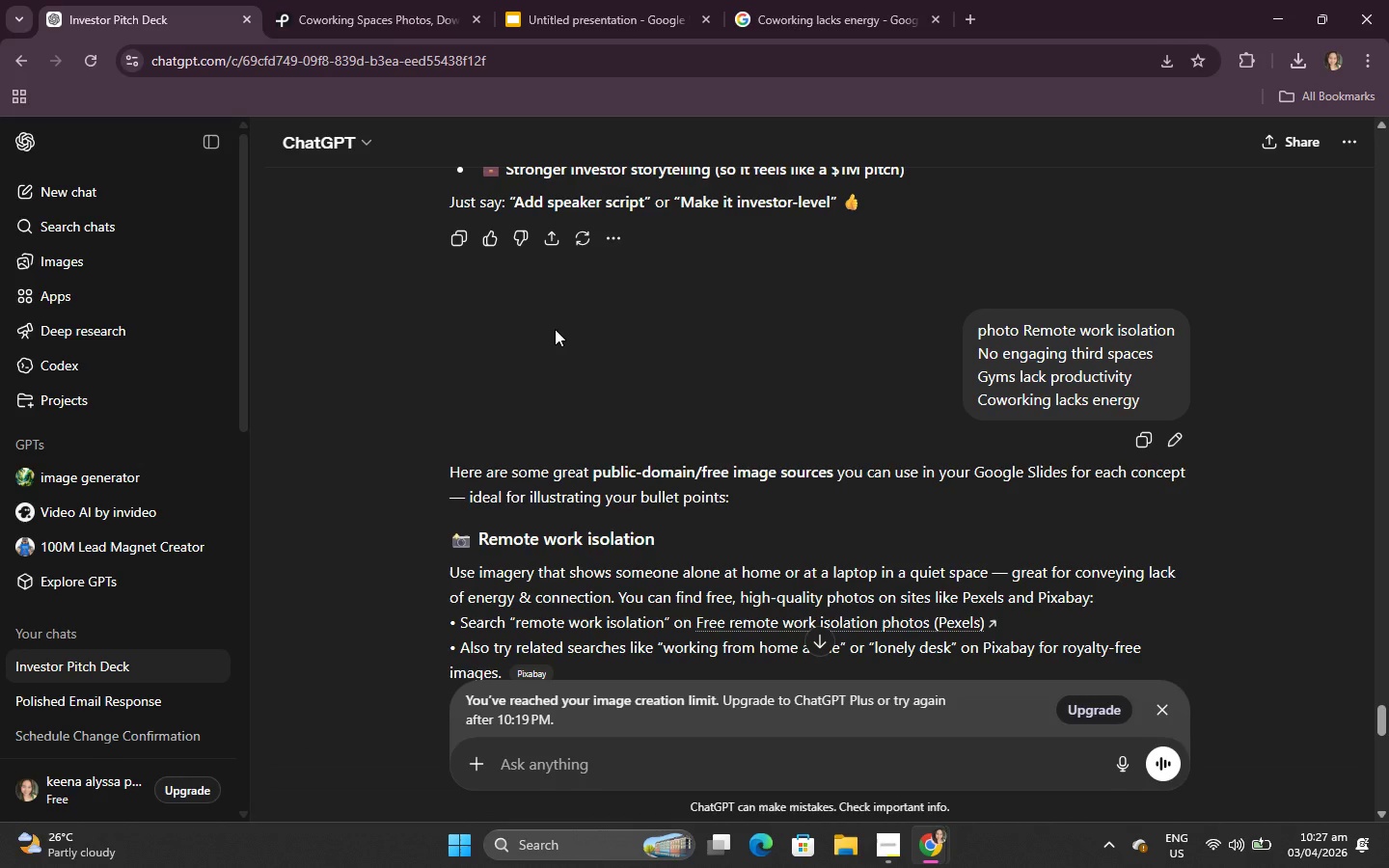 
scroll: coordinate [480, 441], scroll_direction: up, amount: 12.0
 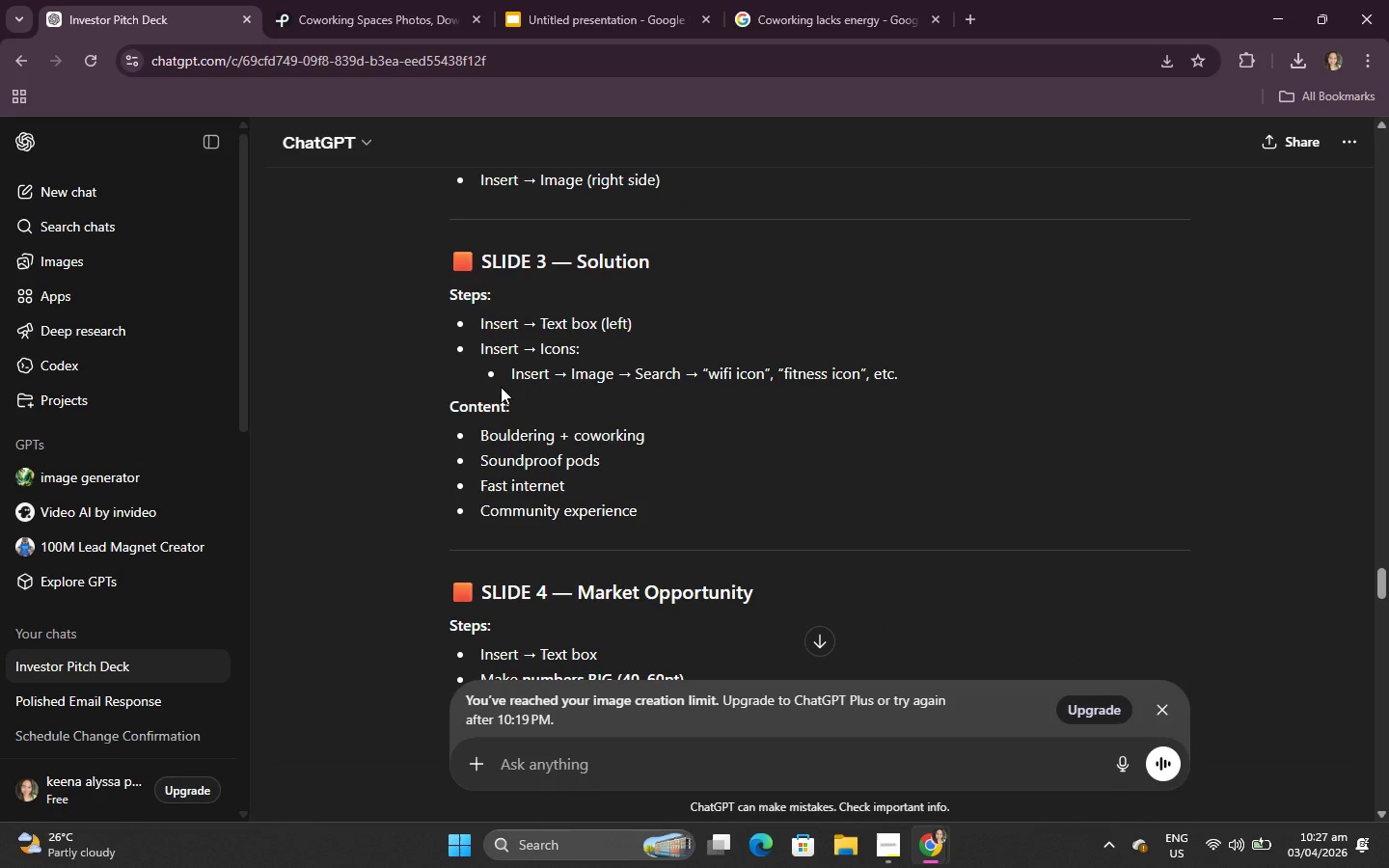 
scroll: coordinate [480, 453], scroll_direction: down, amount: 1.0
 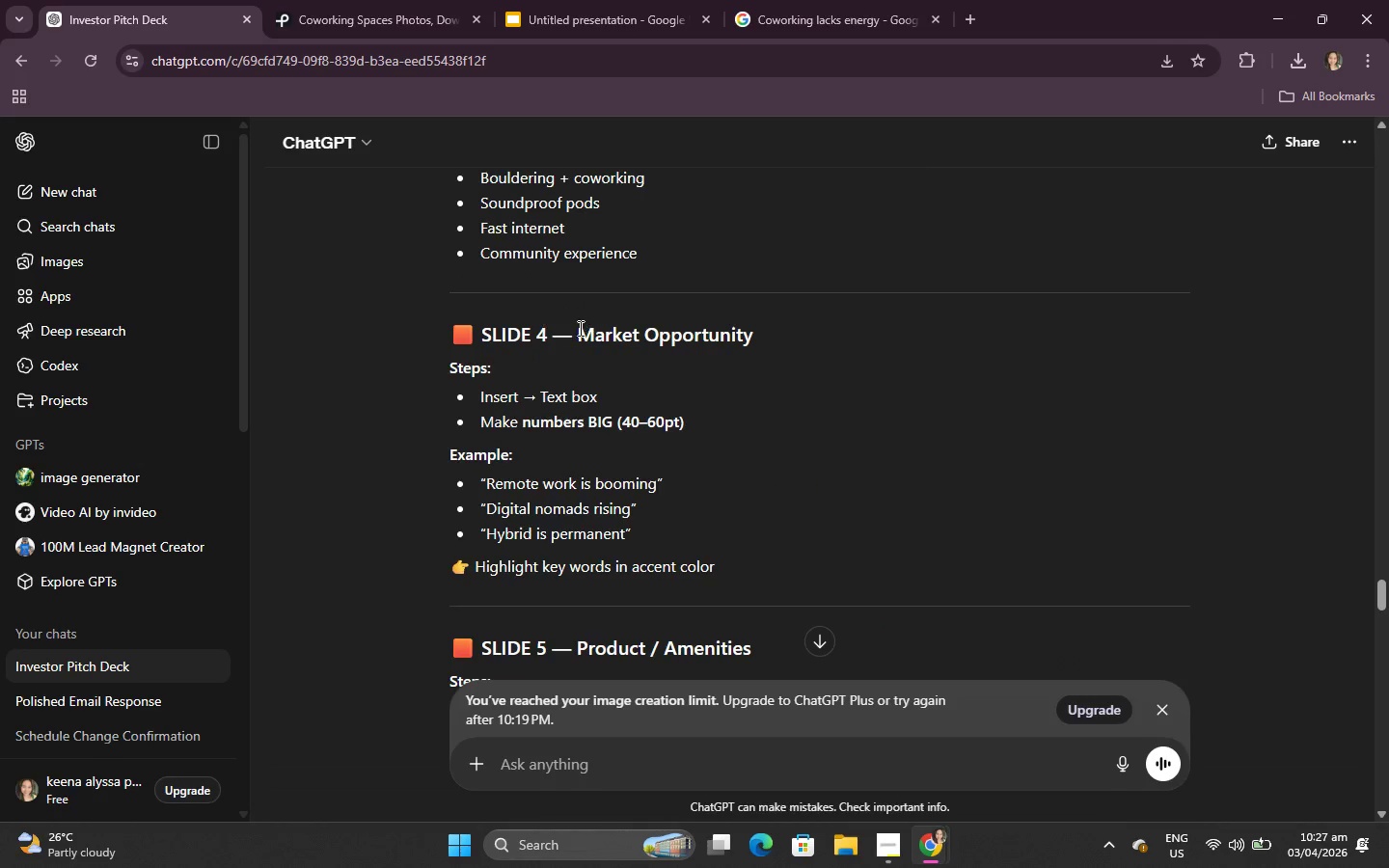 
left_click_drag(start_coordinate=[579, 337], to_coordinate=[790, 329])
 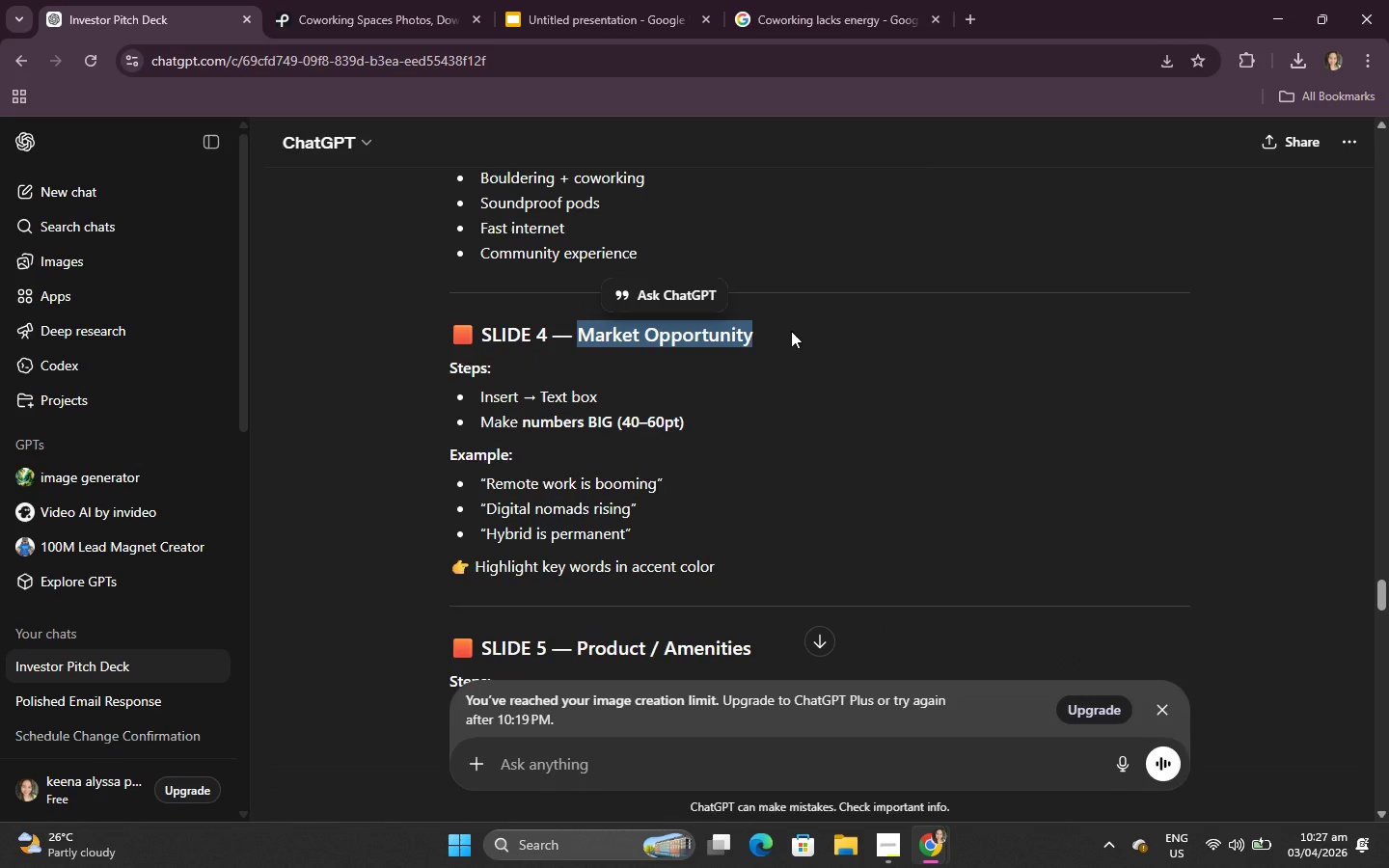 
key(Control+C)
 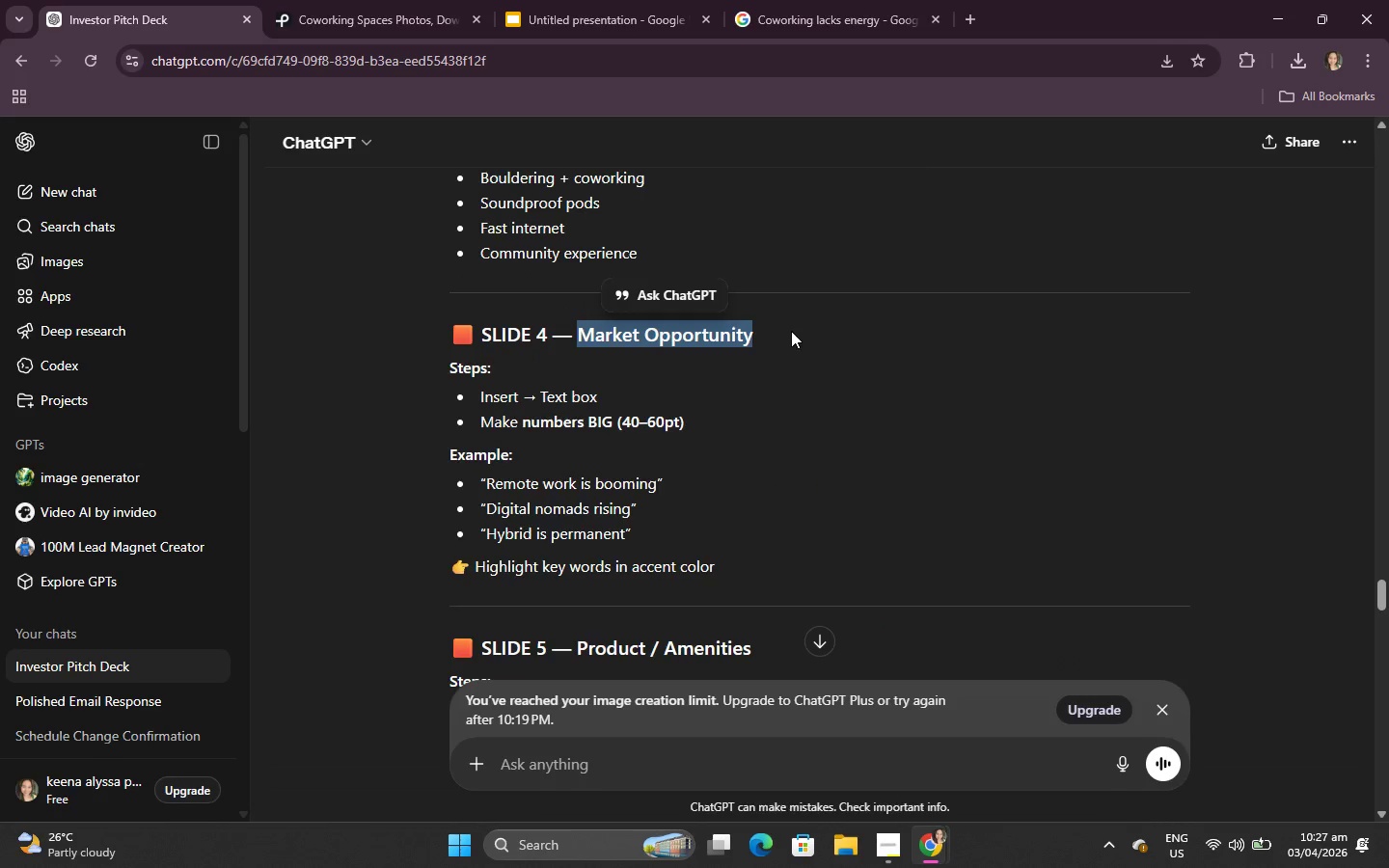 
left_click([791, 331])
 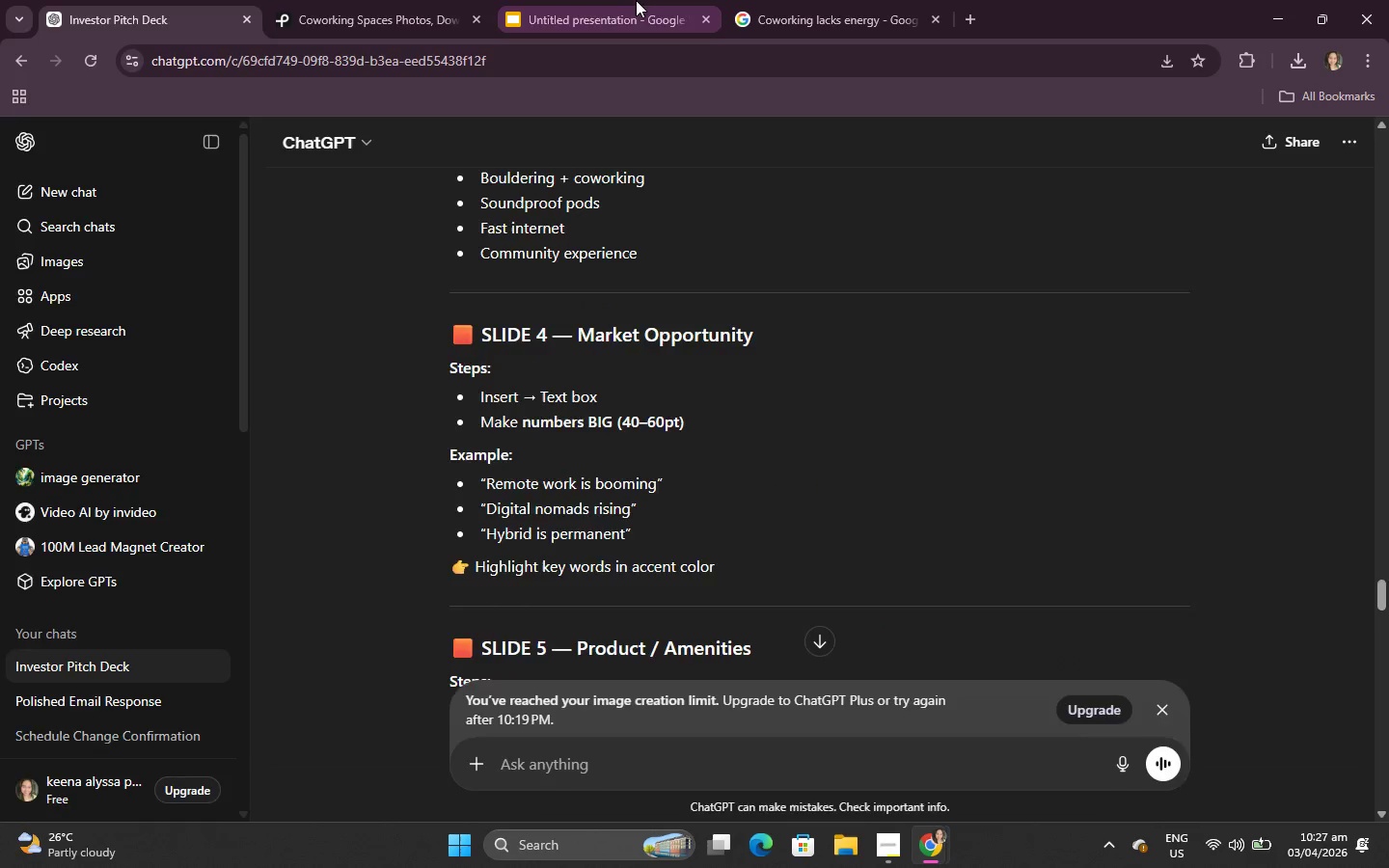 
double_click([632, 0])
 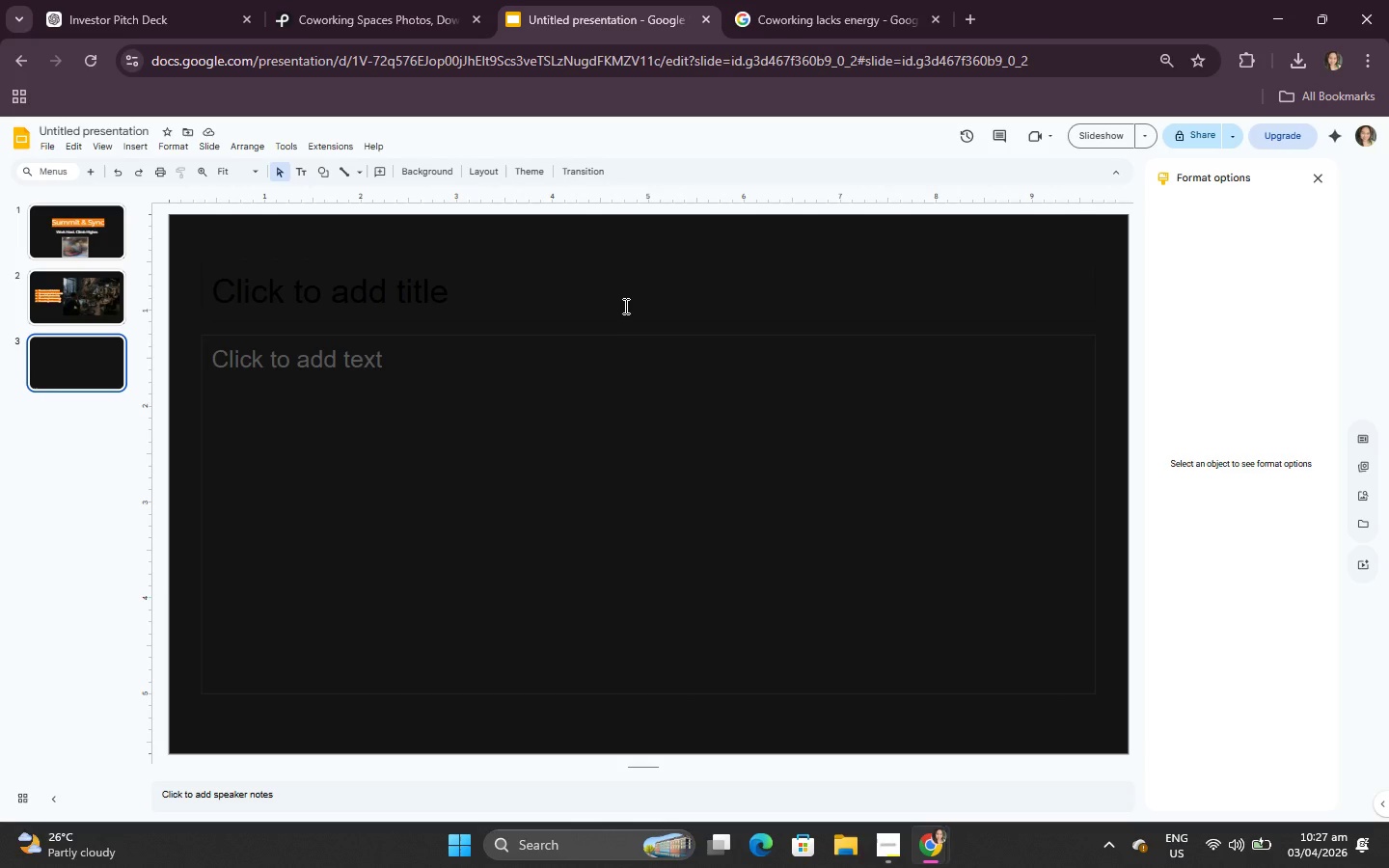 
left_click([622, 302])
 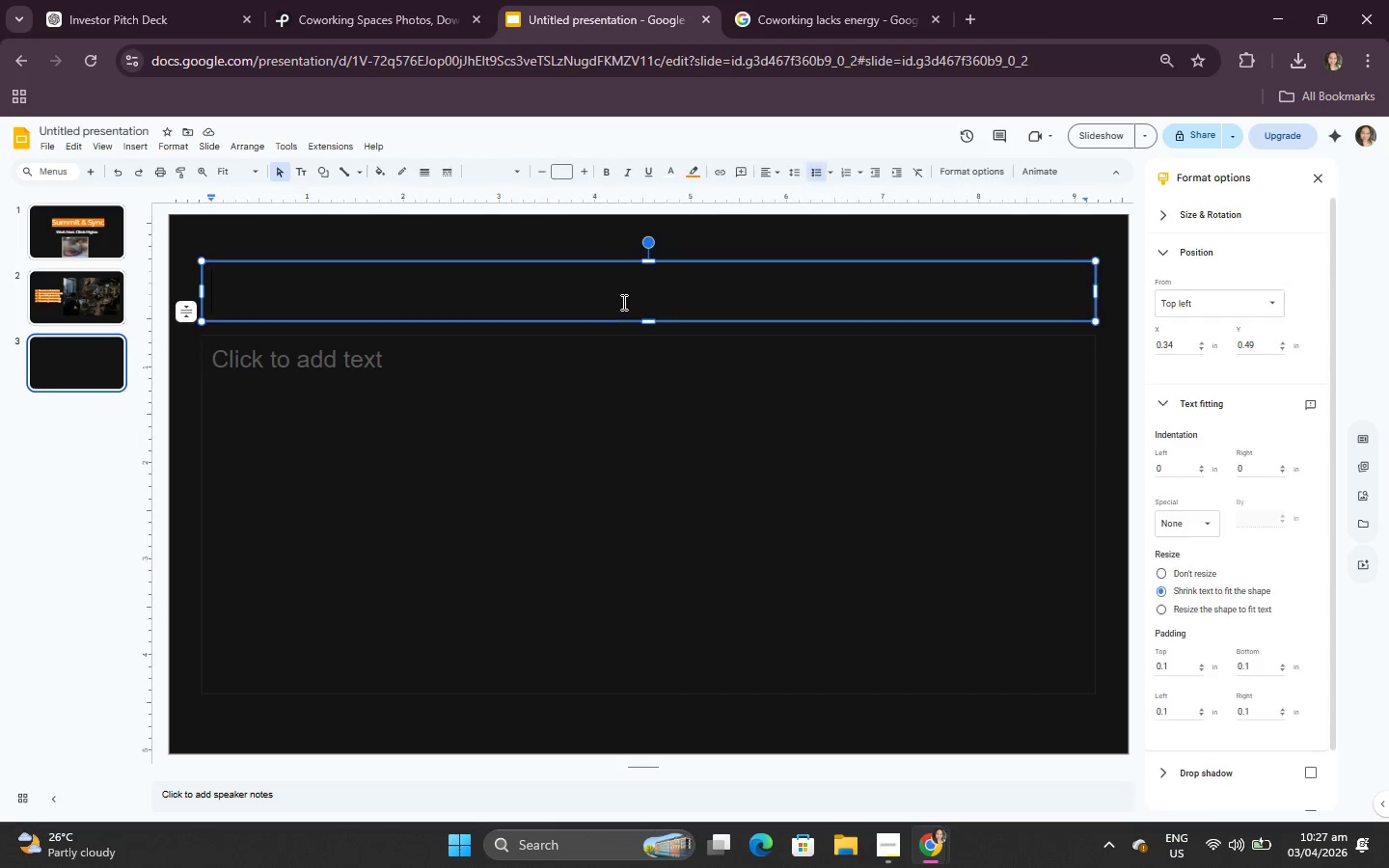 
key(Control+V)
 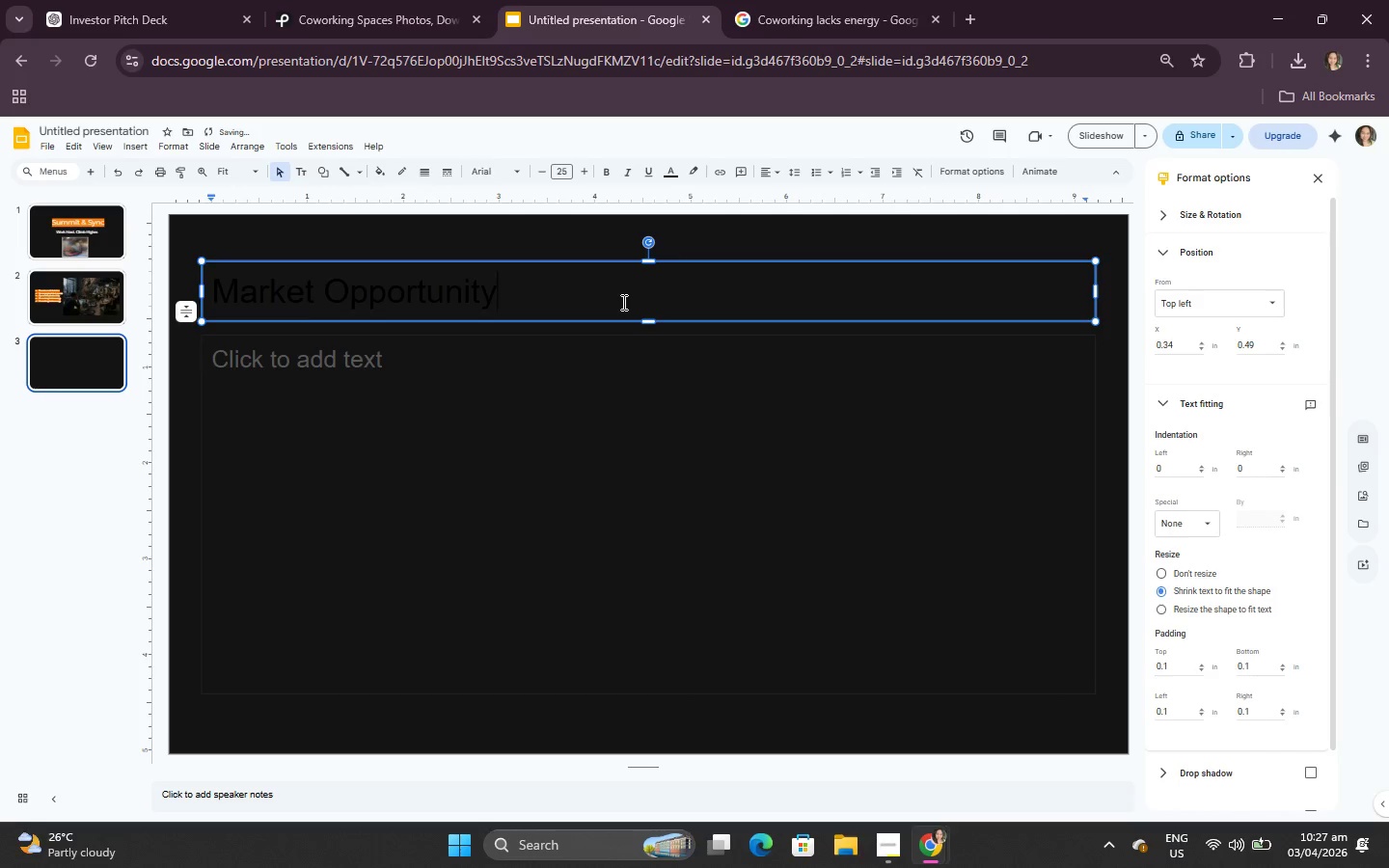 
key(Control+ControlLeft)
 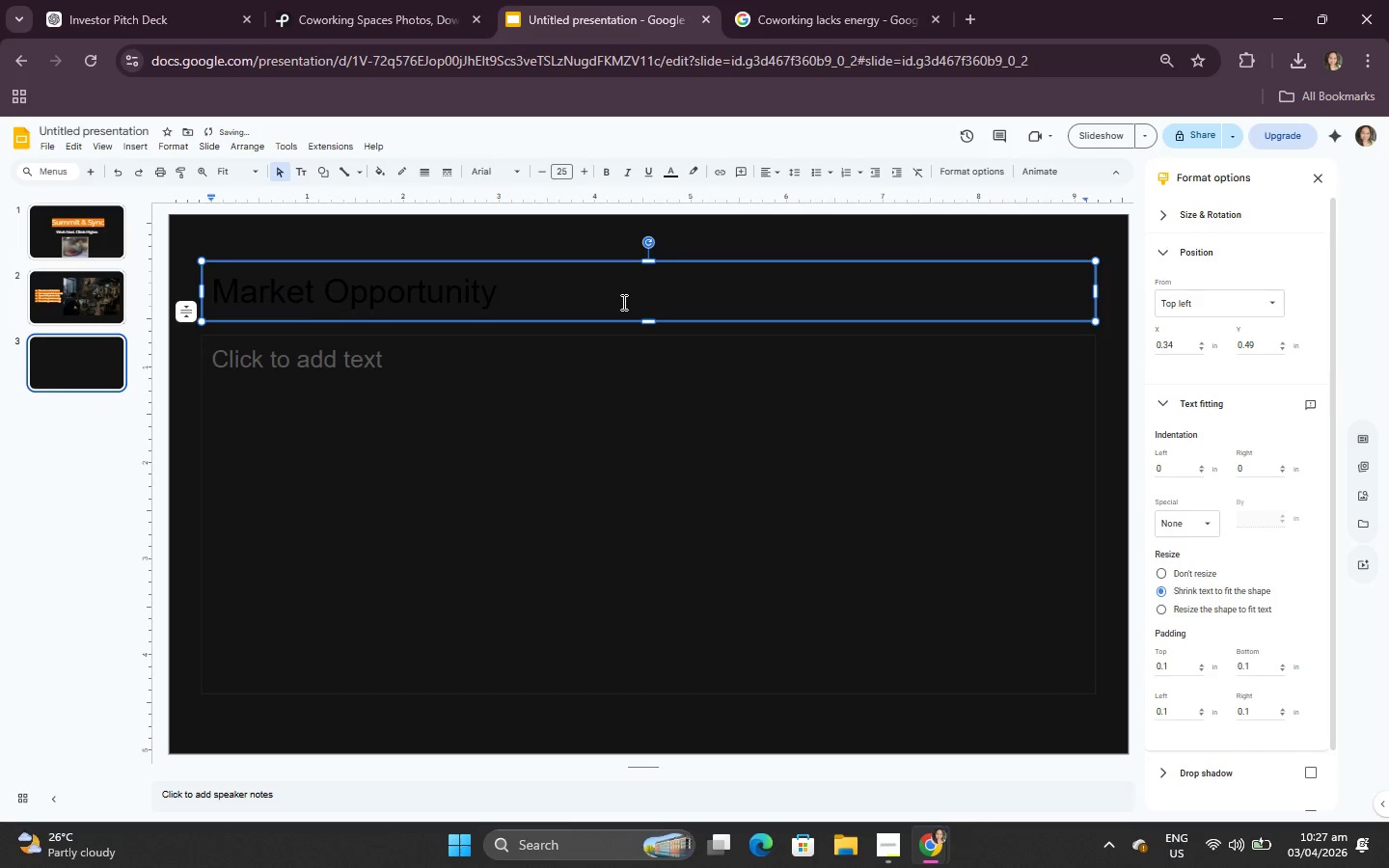 
key(Control+C)
 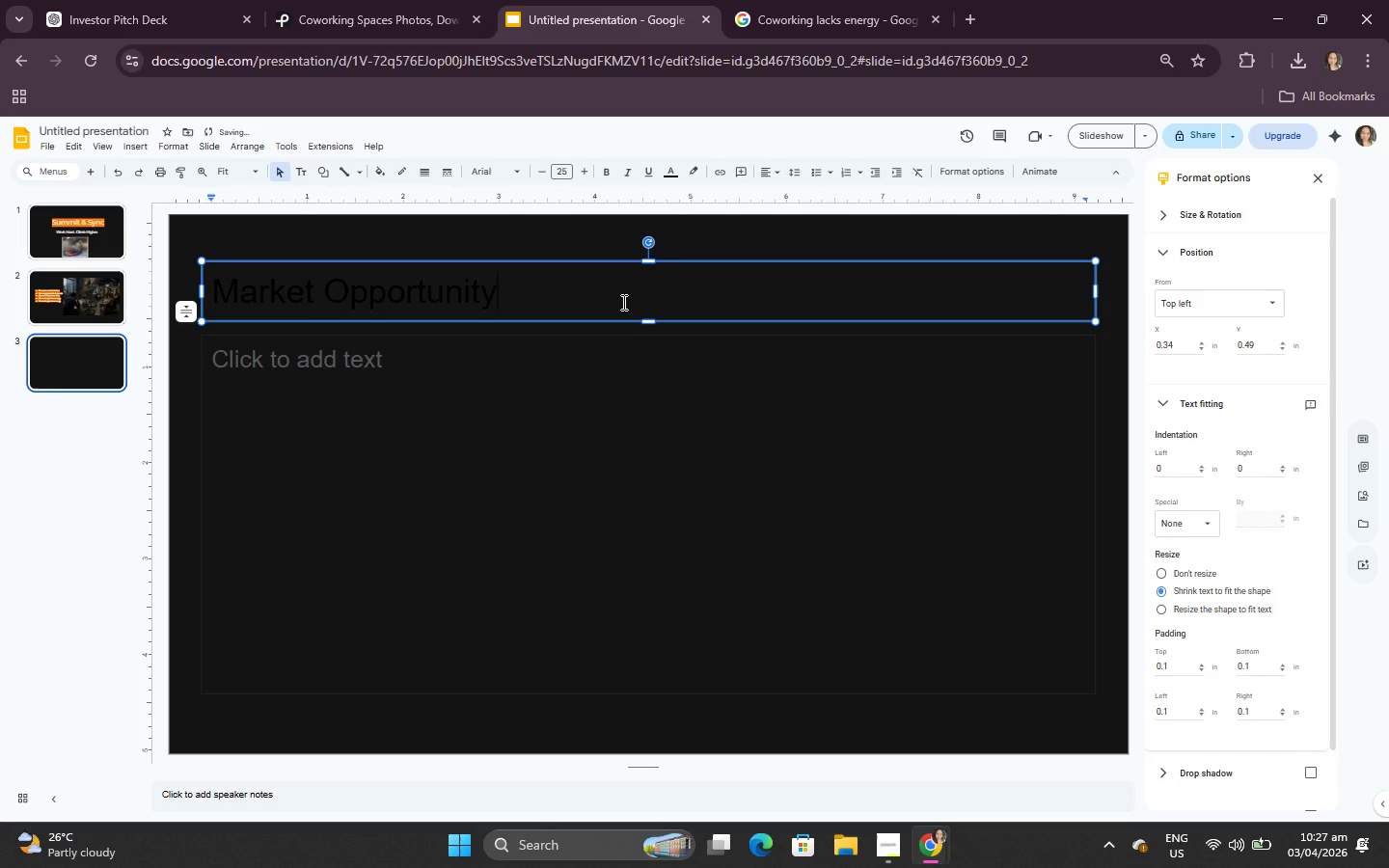 
key(Control+A)
 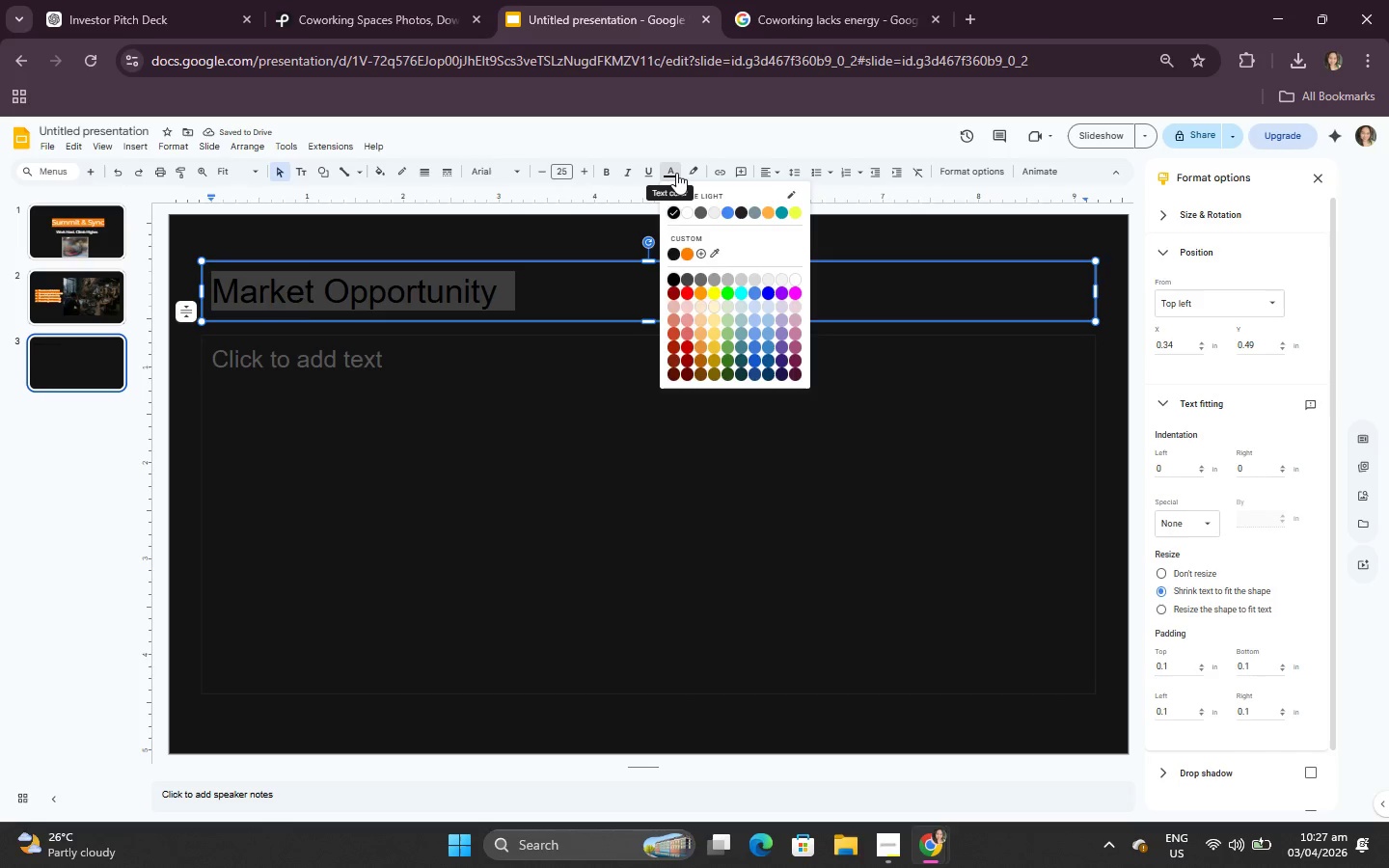 
left_click([689, 216])
 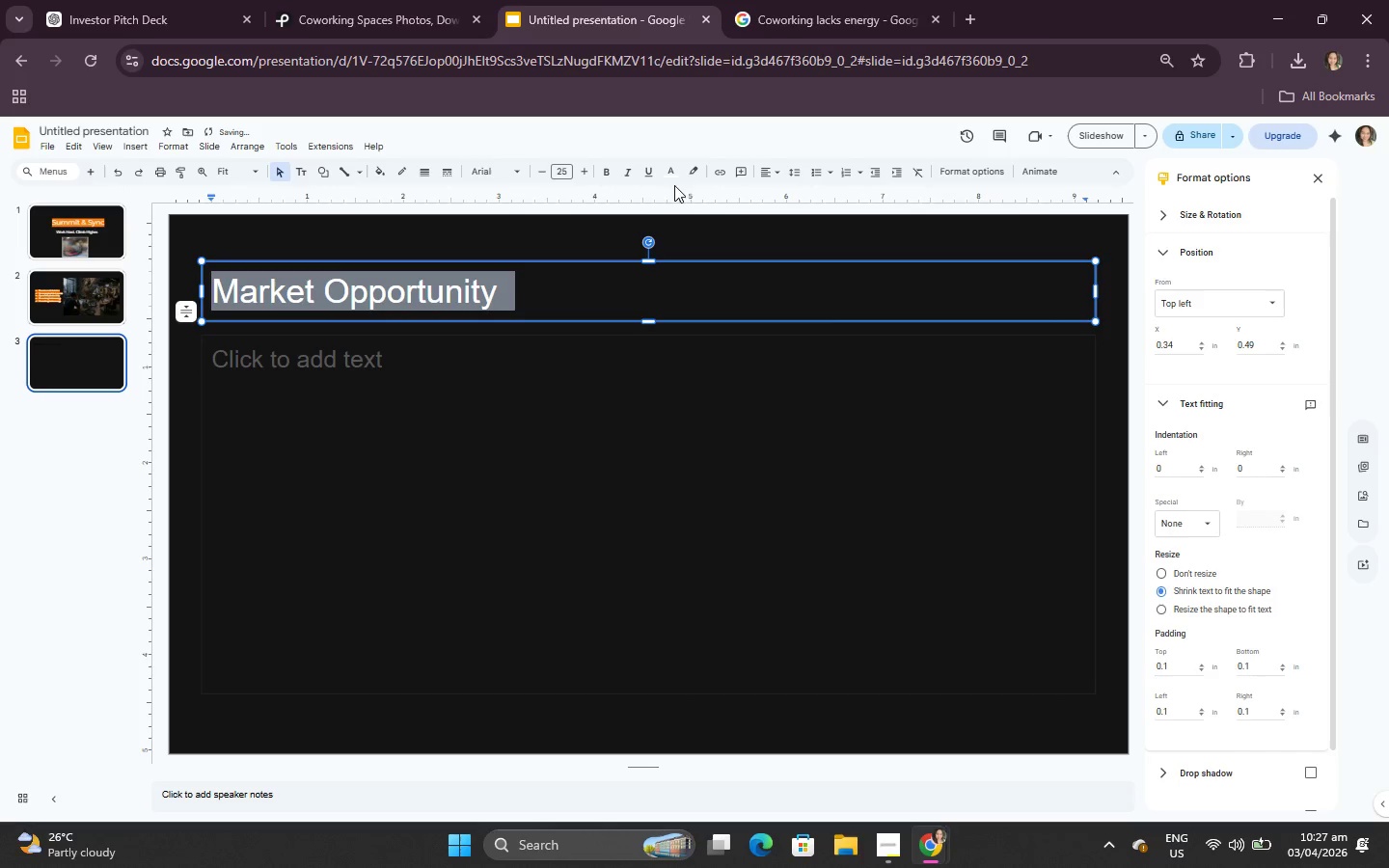 
left_click([668, 170])
 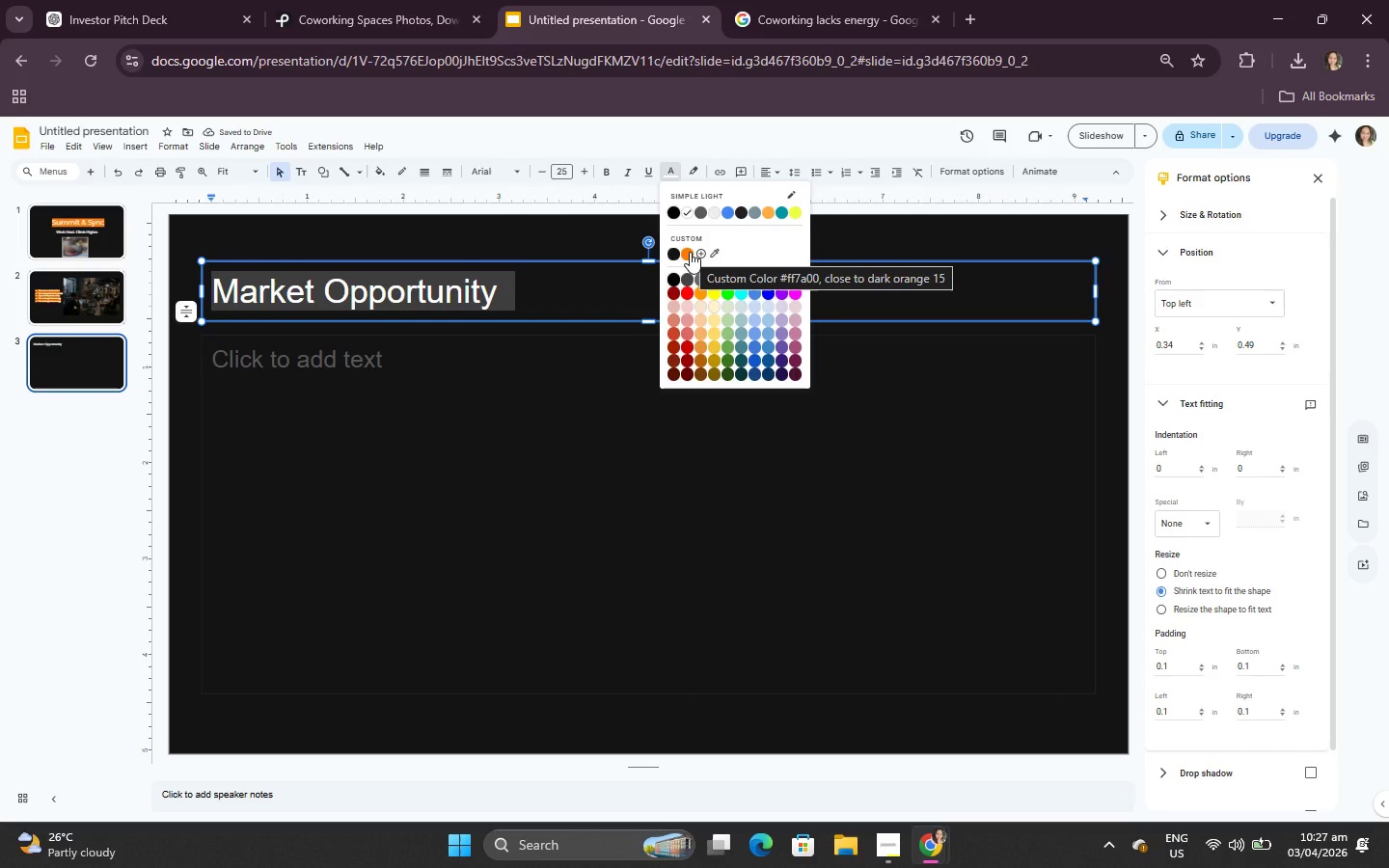 
middle_click([695, 170])
 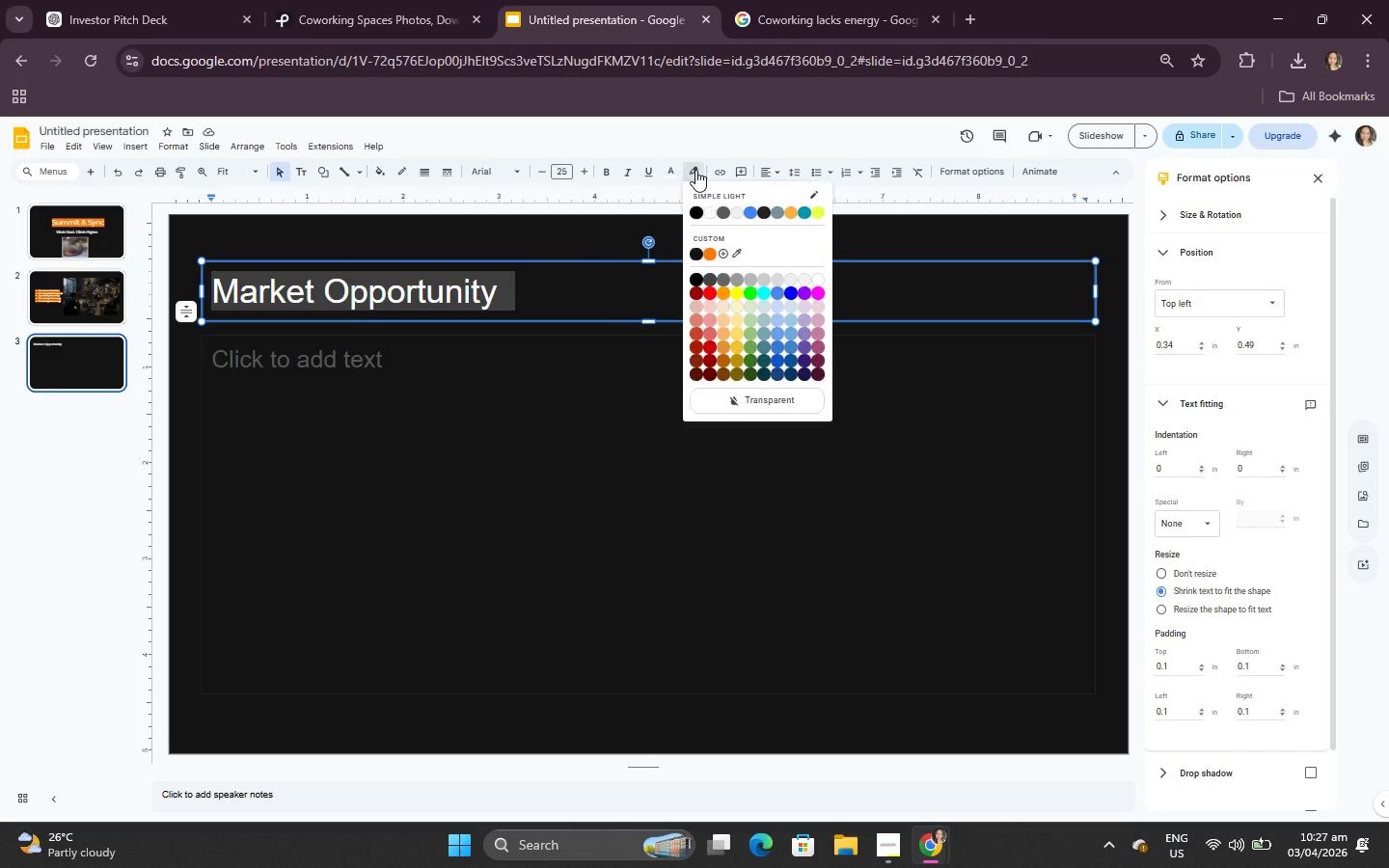 
left_click([695, 170])
 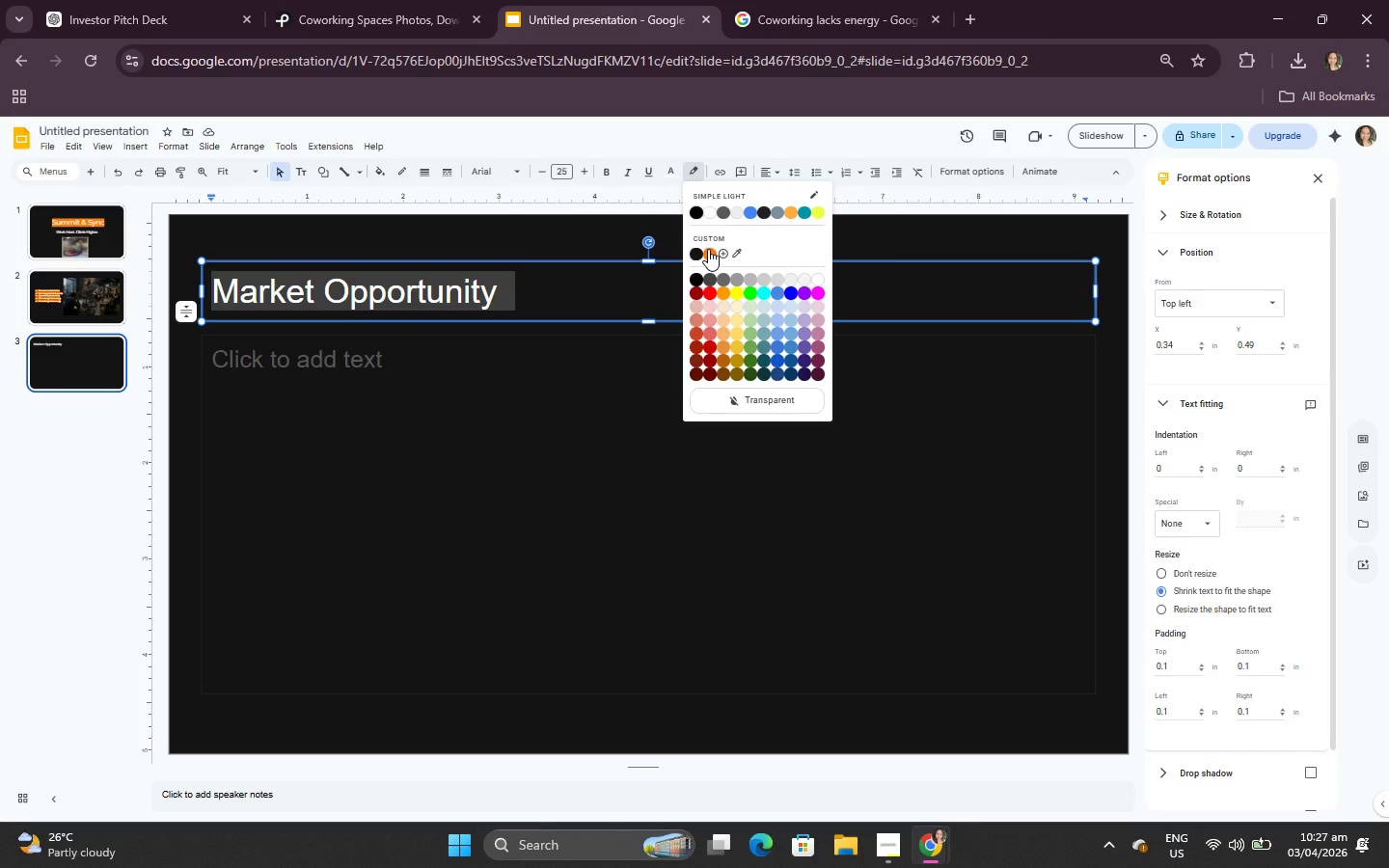 
left_click([708, 249])
 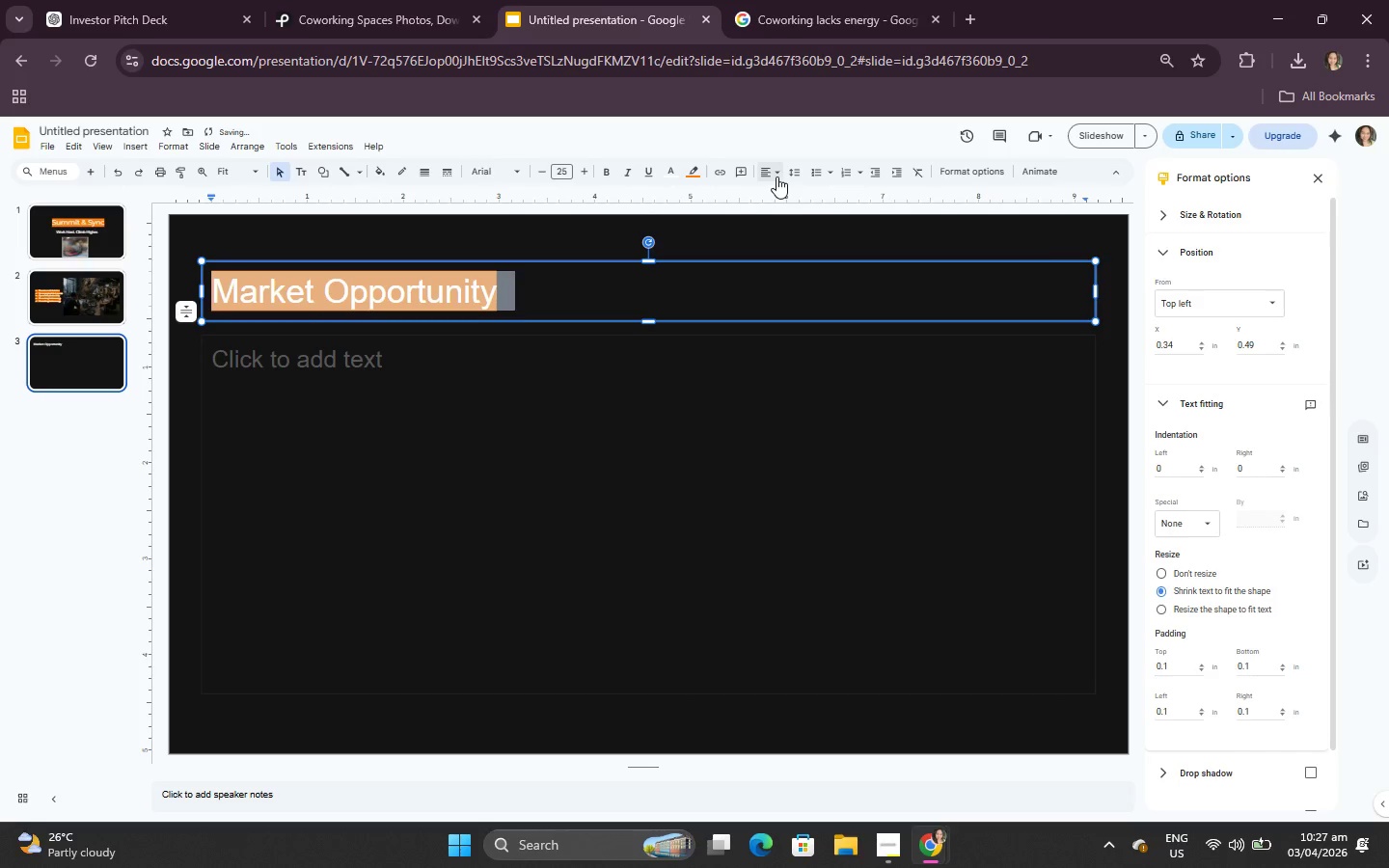 
double_click([786, 197])
 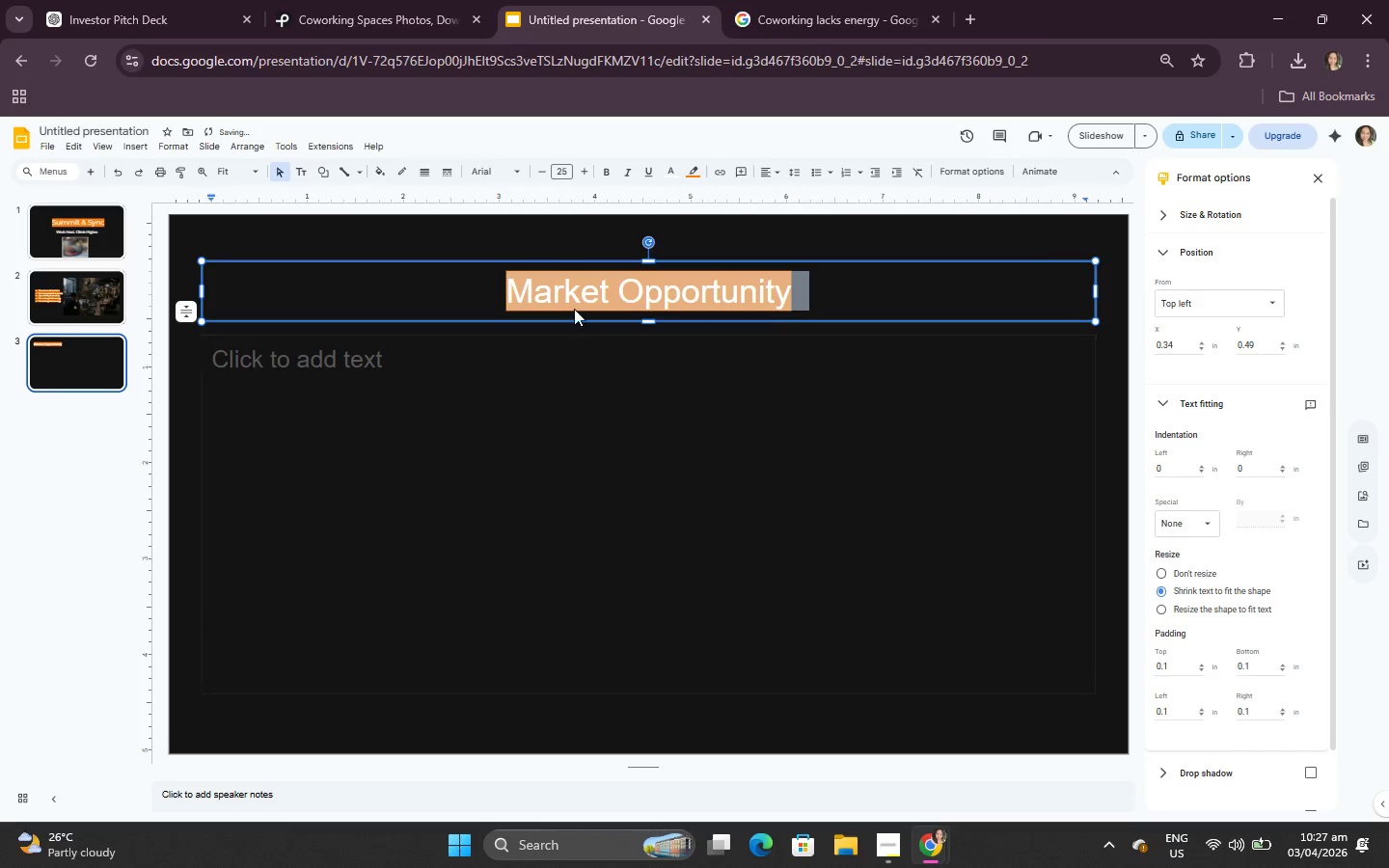 
left_click([497, 171])
 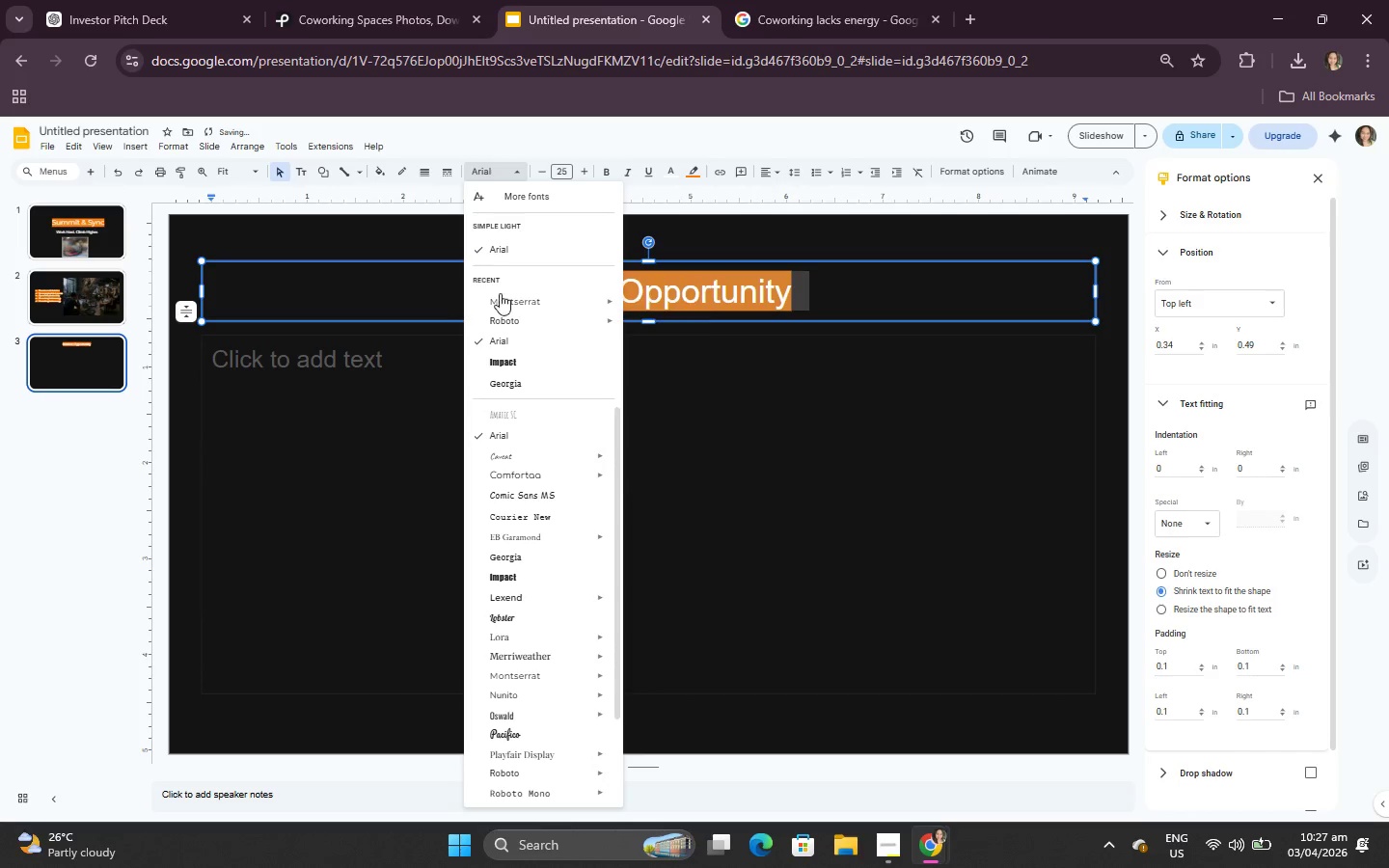 
left_click([501, 298])
 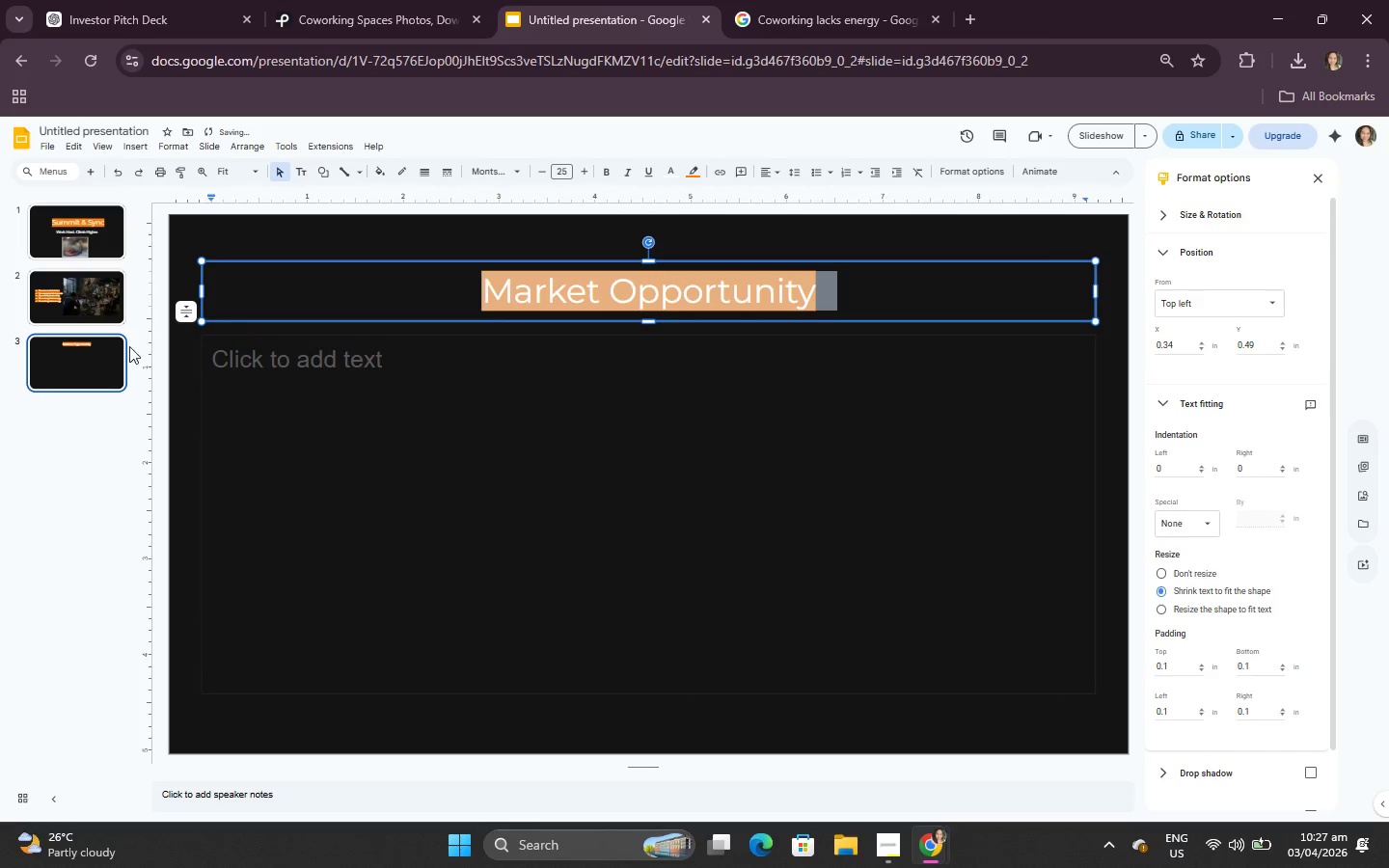 
left_click([70, 274])
 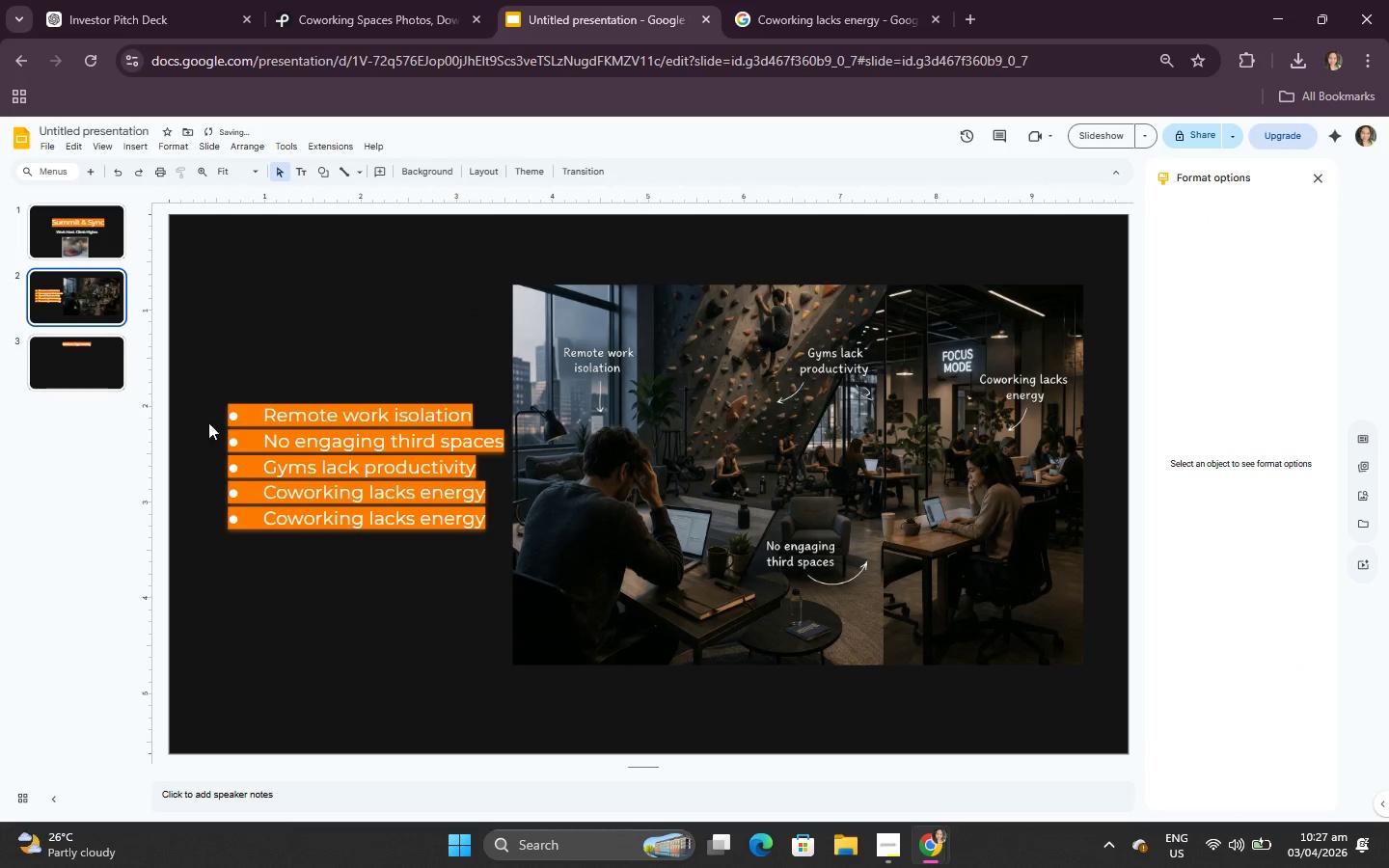 
left_click([224, 443])
 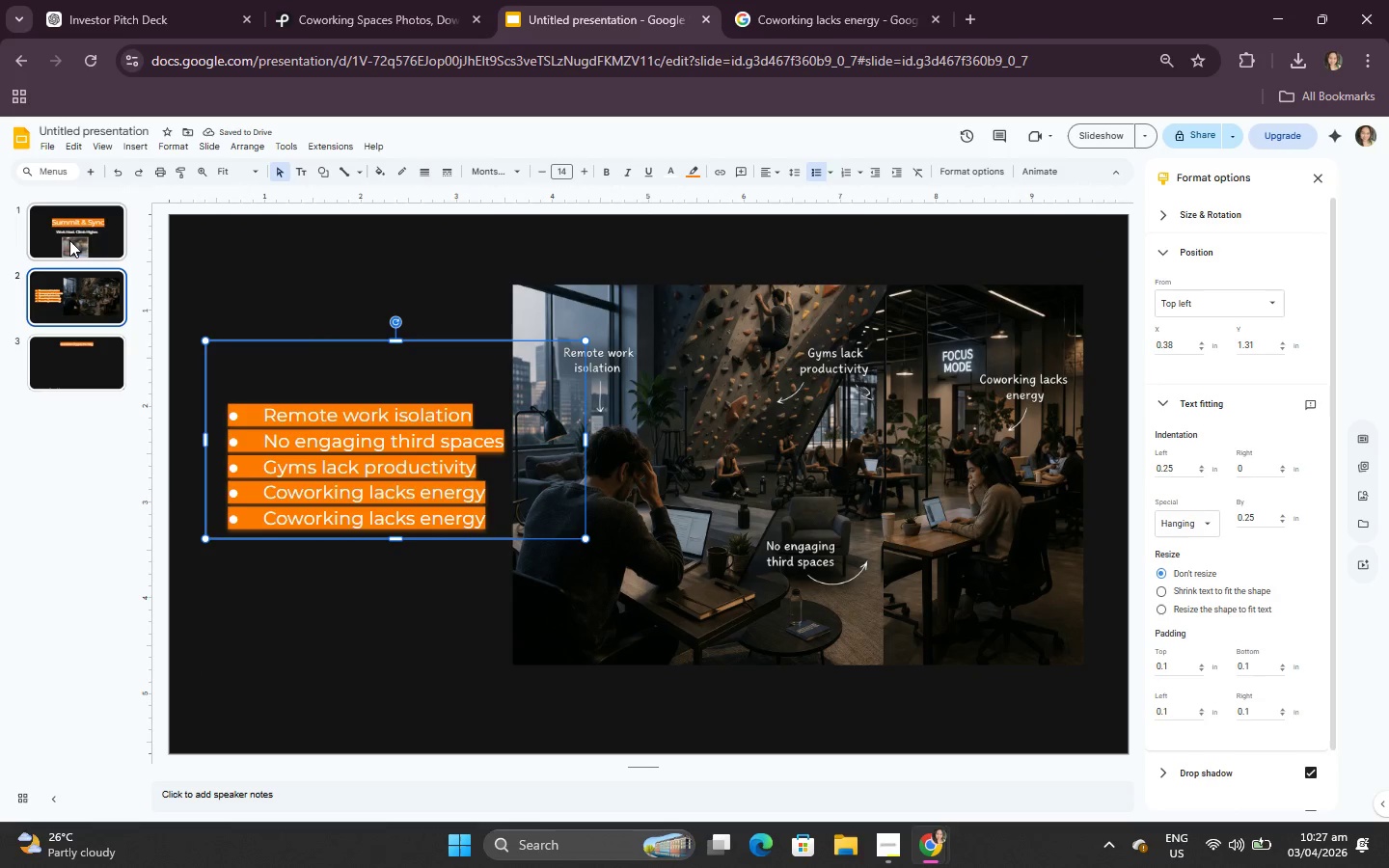 
left_click([86, 336])
 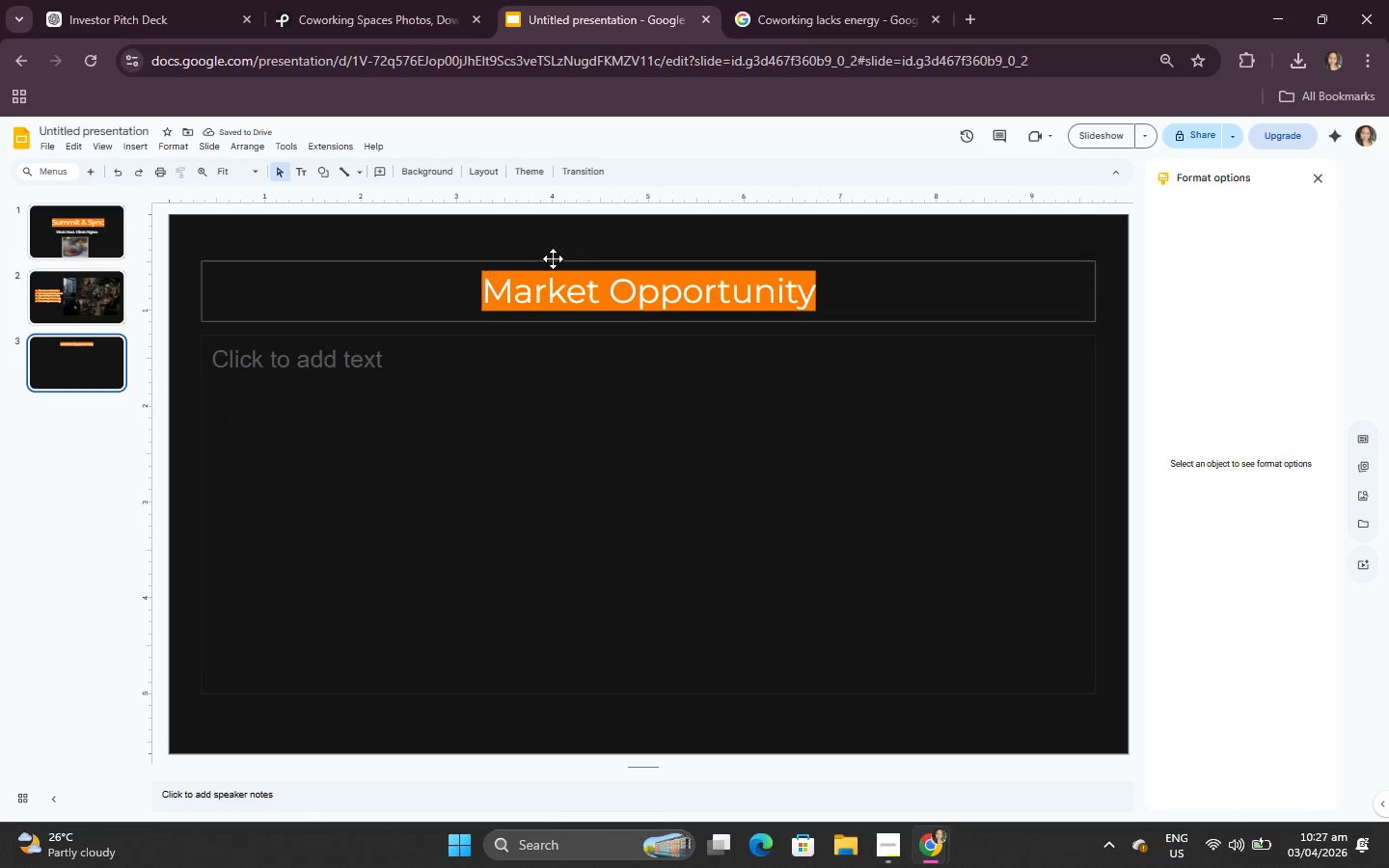 
left_click([570, 281])
 